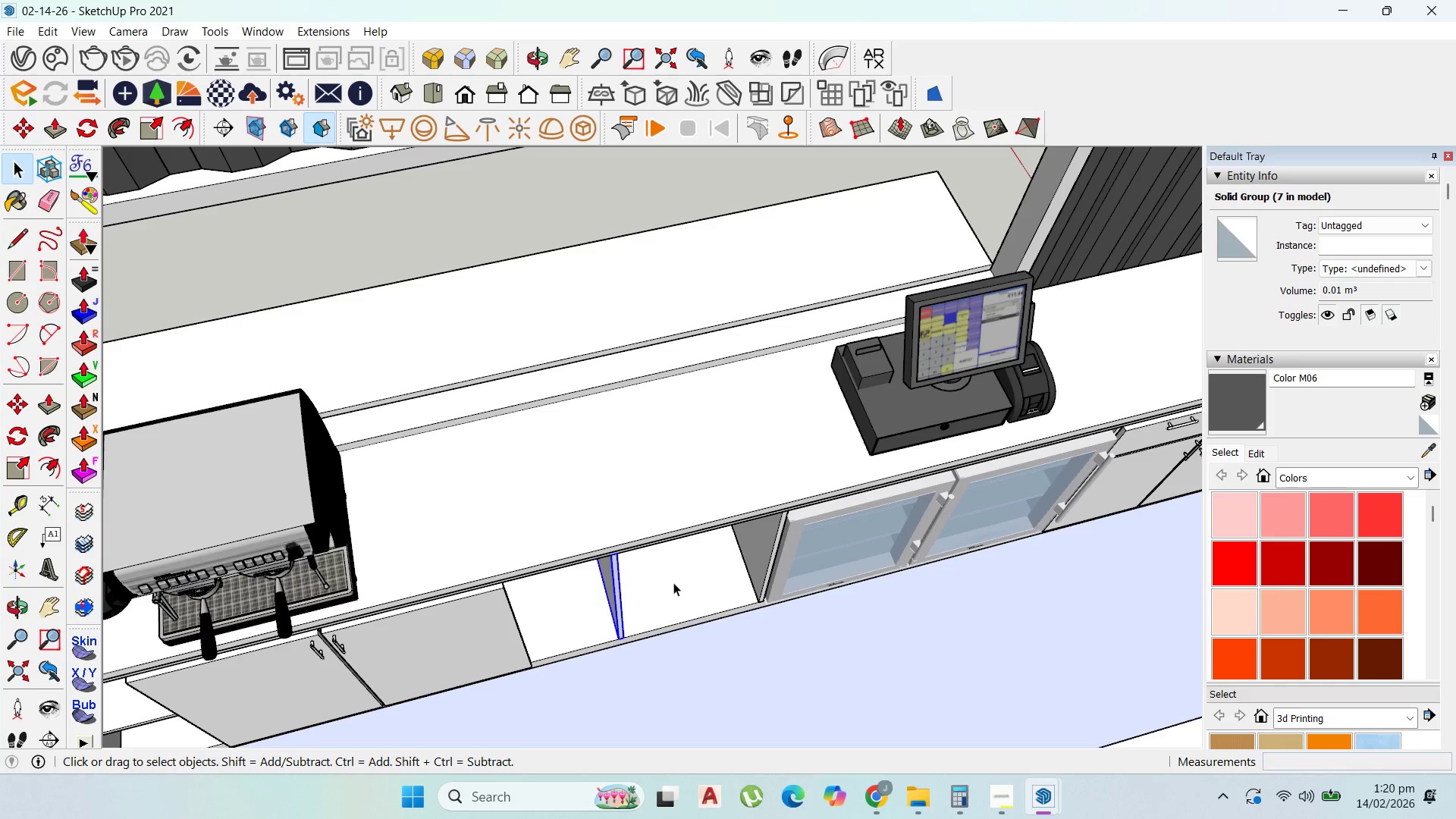 
key(Delete)
 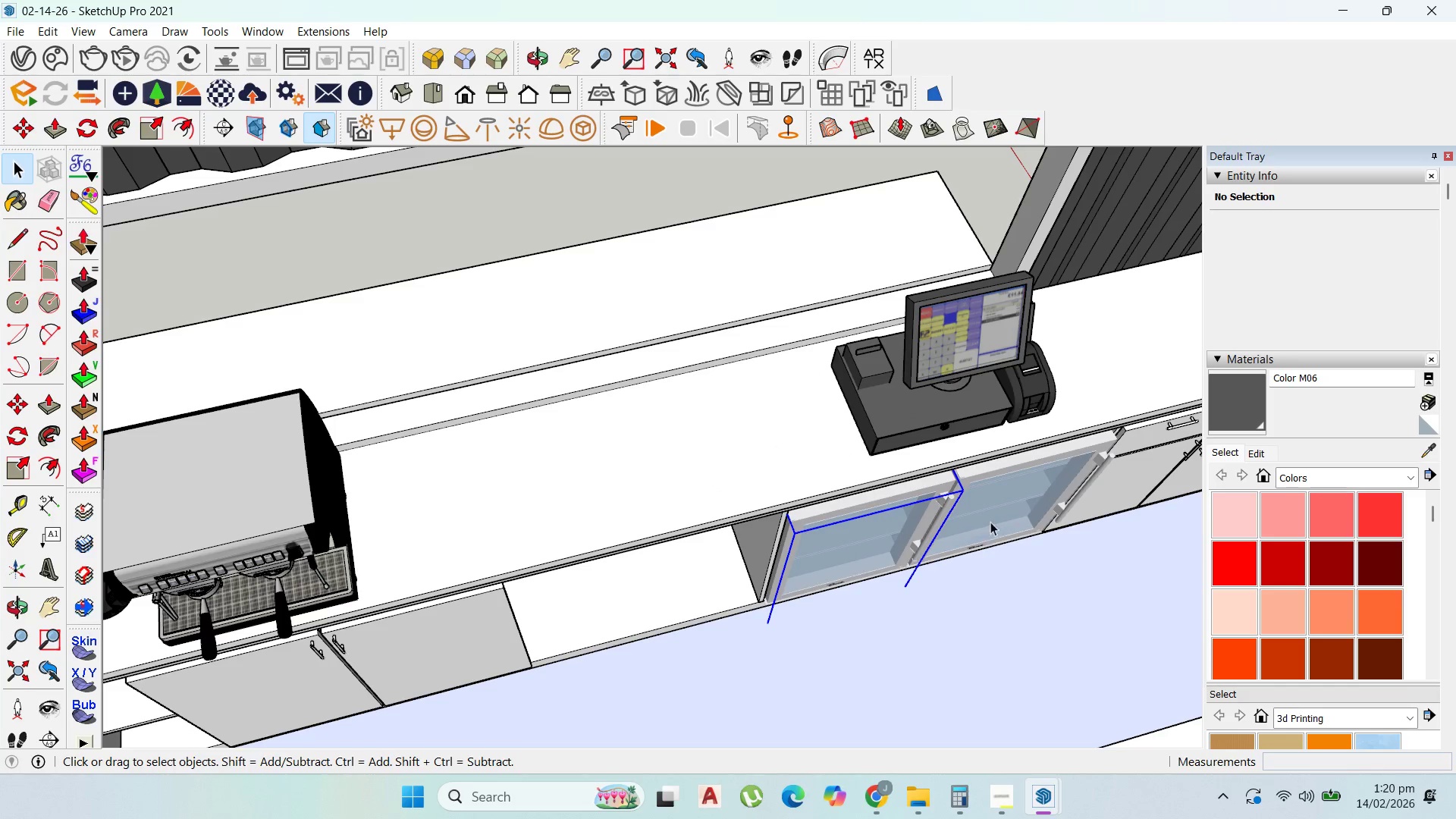 
hold_key(key=ShiftLeft, duration=0.5)
left_click([993, 501])
 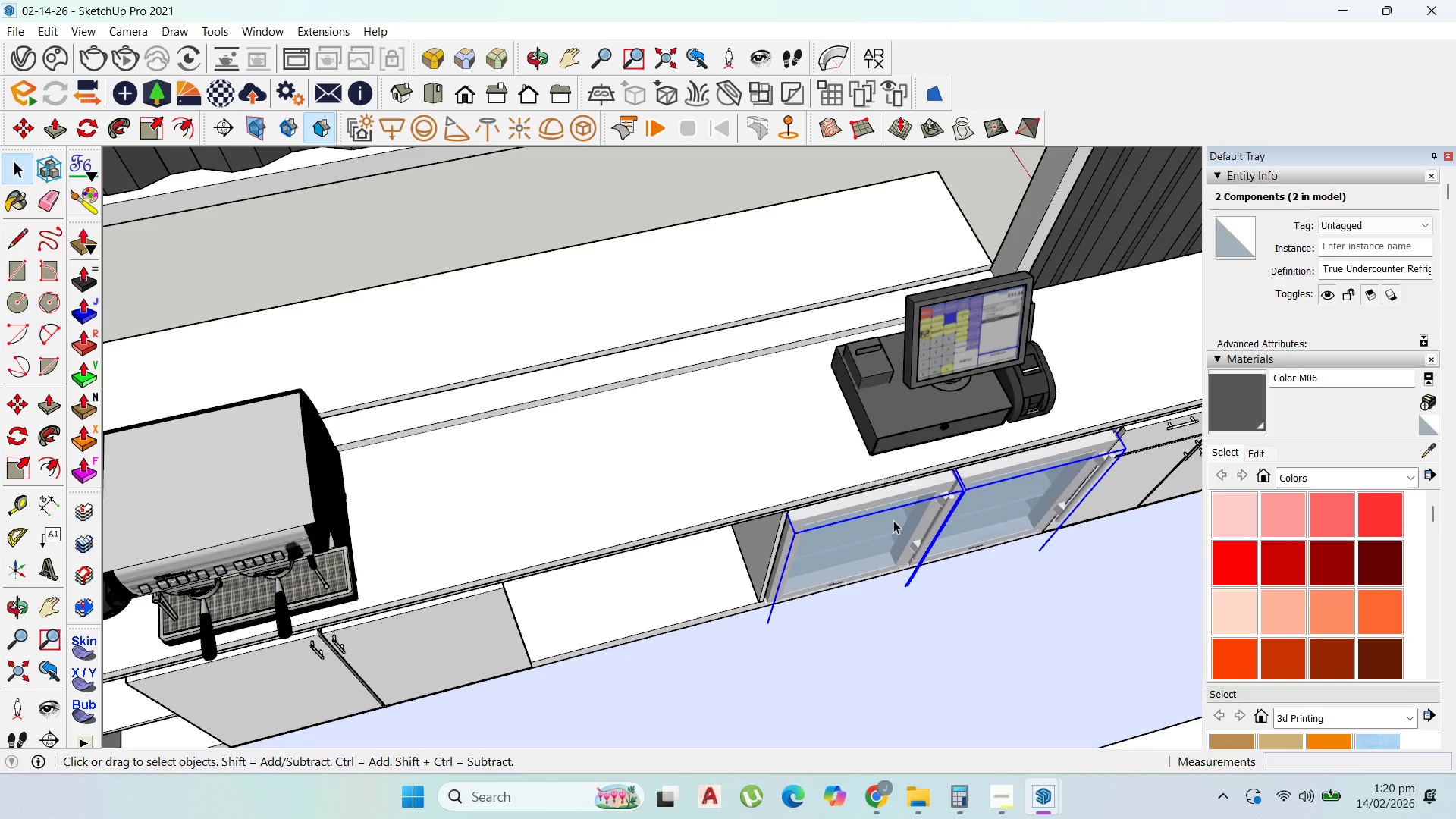 
key(M)
 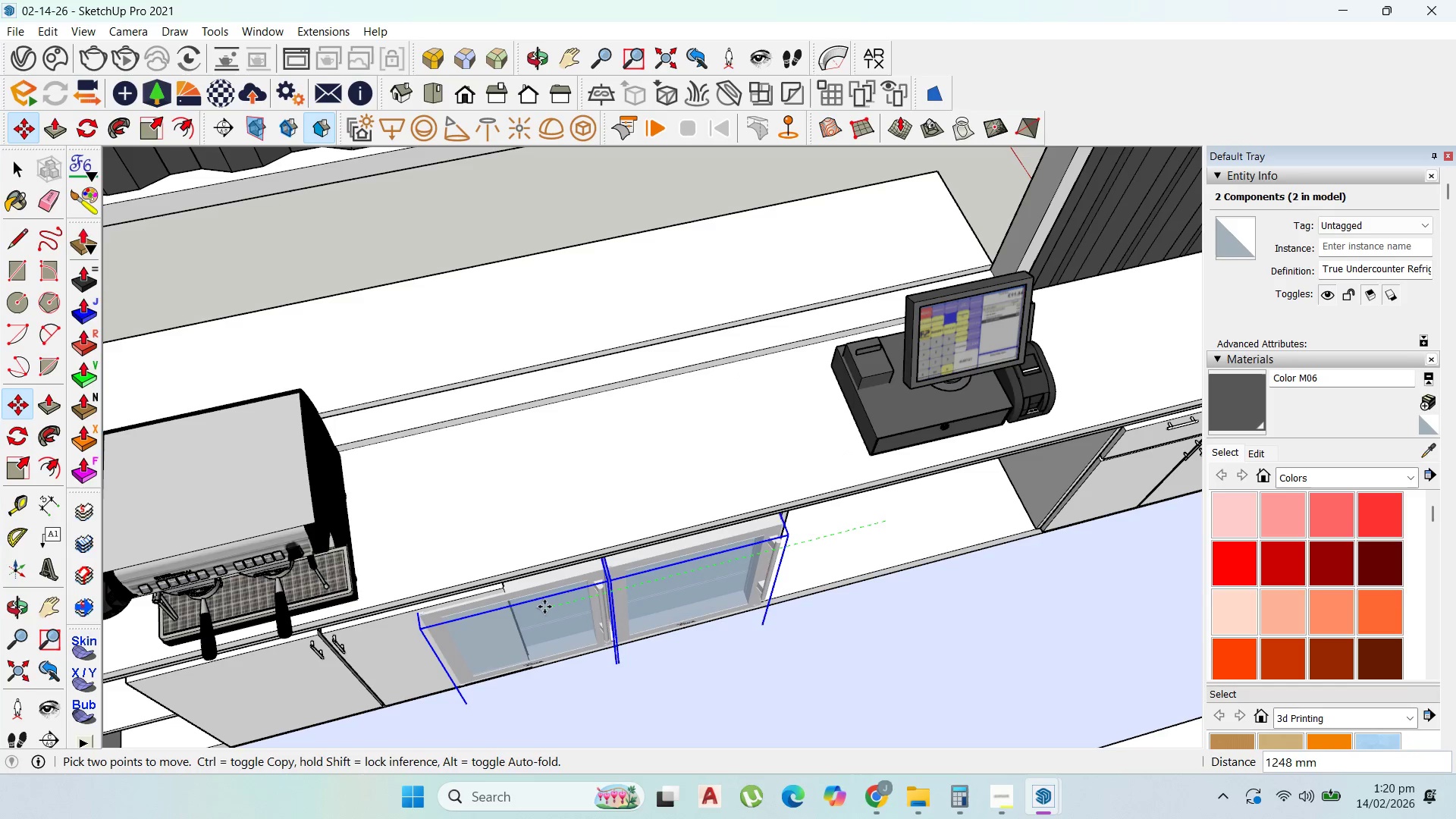 
left_click([544, 607])
 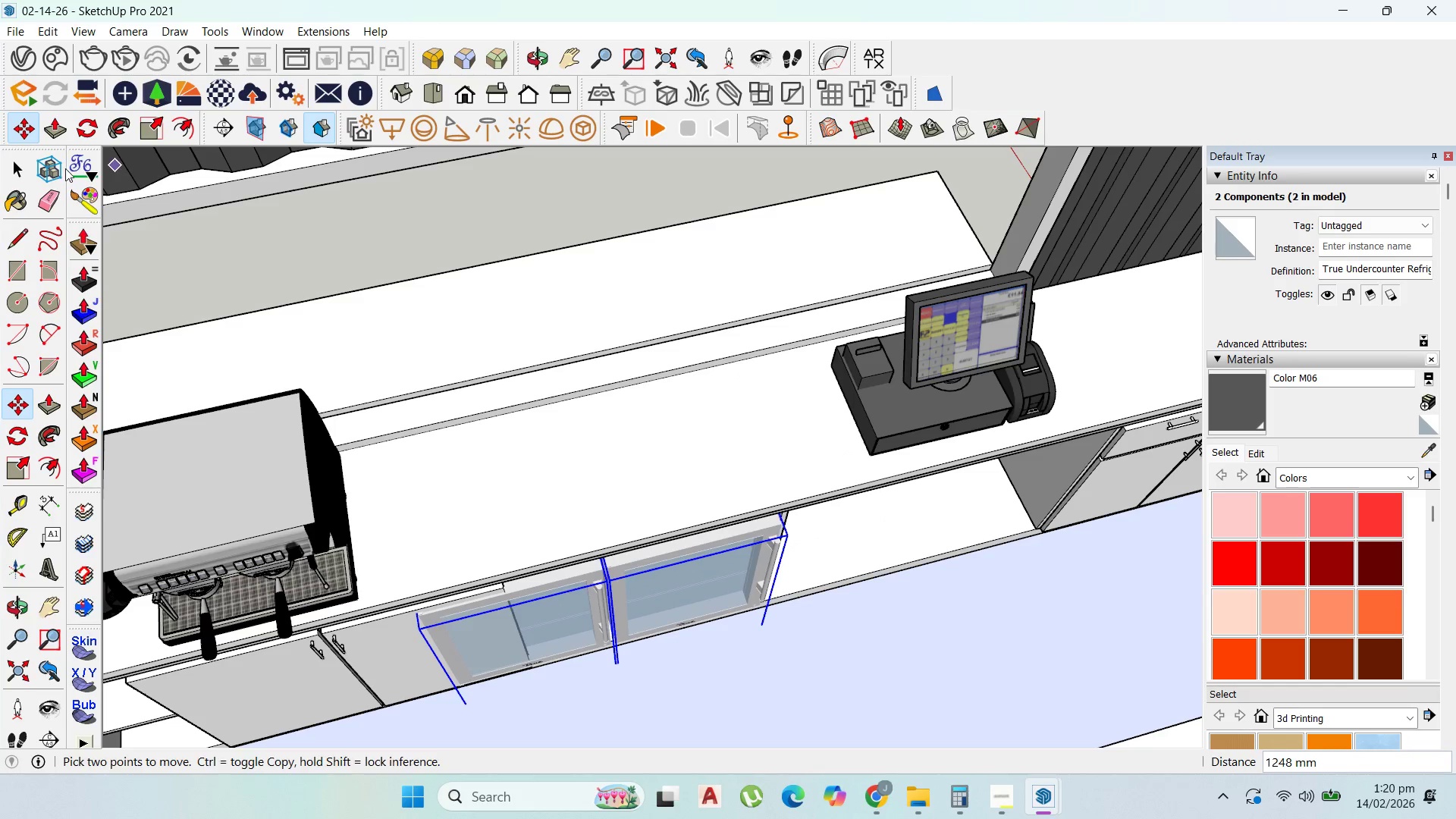 
left_click([0, 171])
 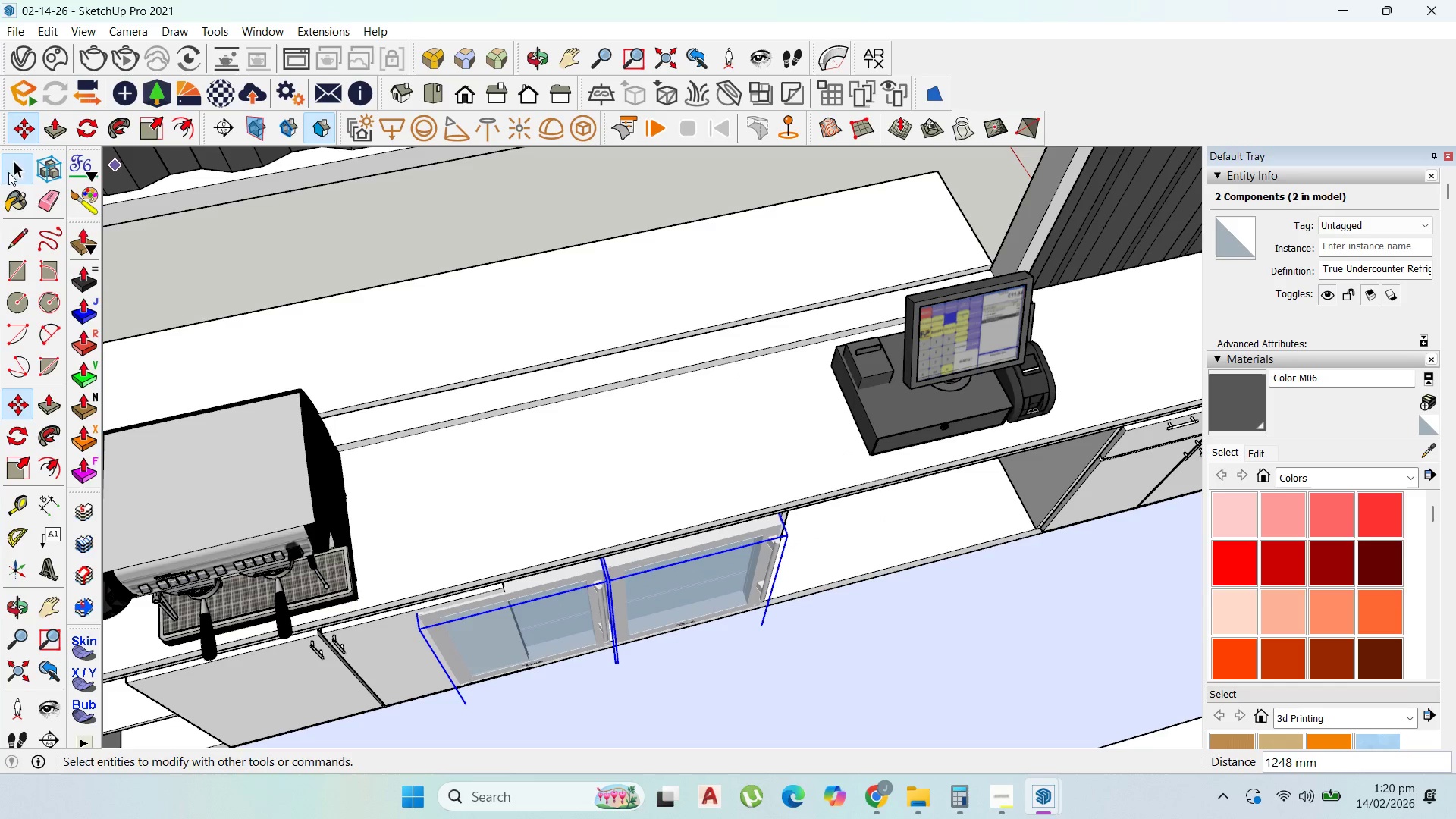 
left_click_drag(start_coordinate=[8, 172], to_coordinate=[9, 177])
 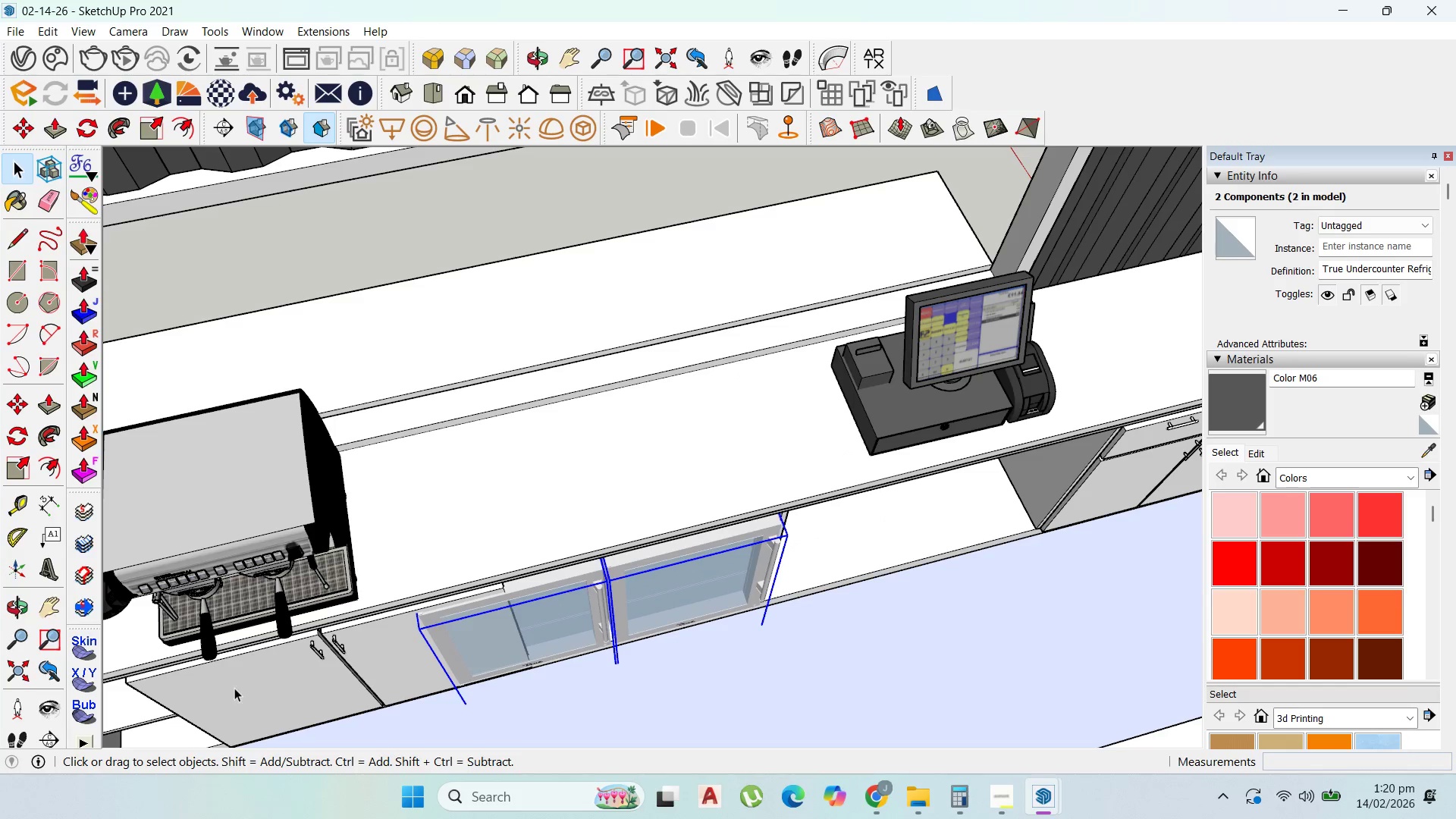 
left_click([241, 688])
 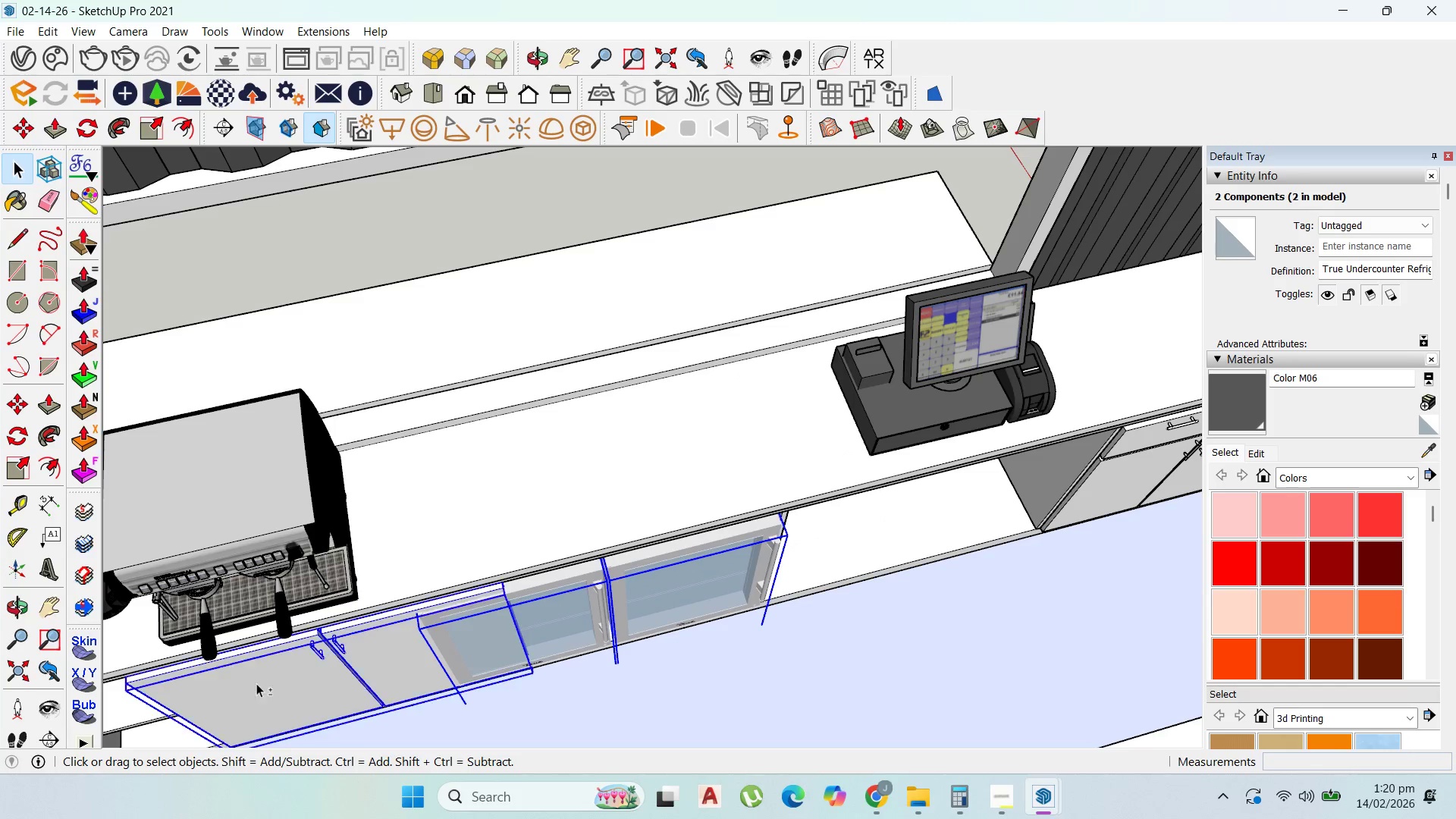 
hold_key(key=ShiftLeft, duration=0.59)
 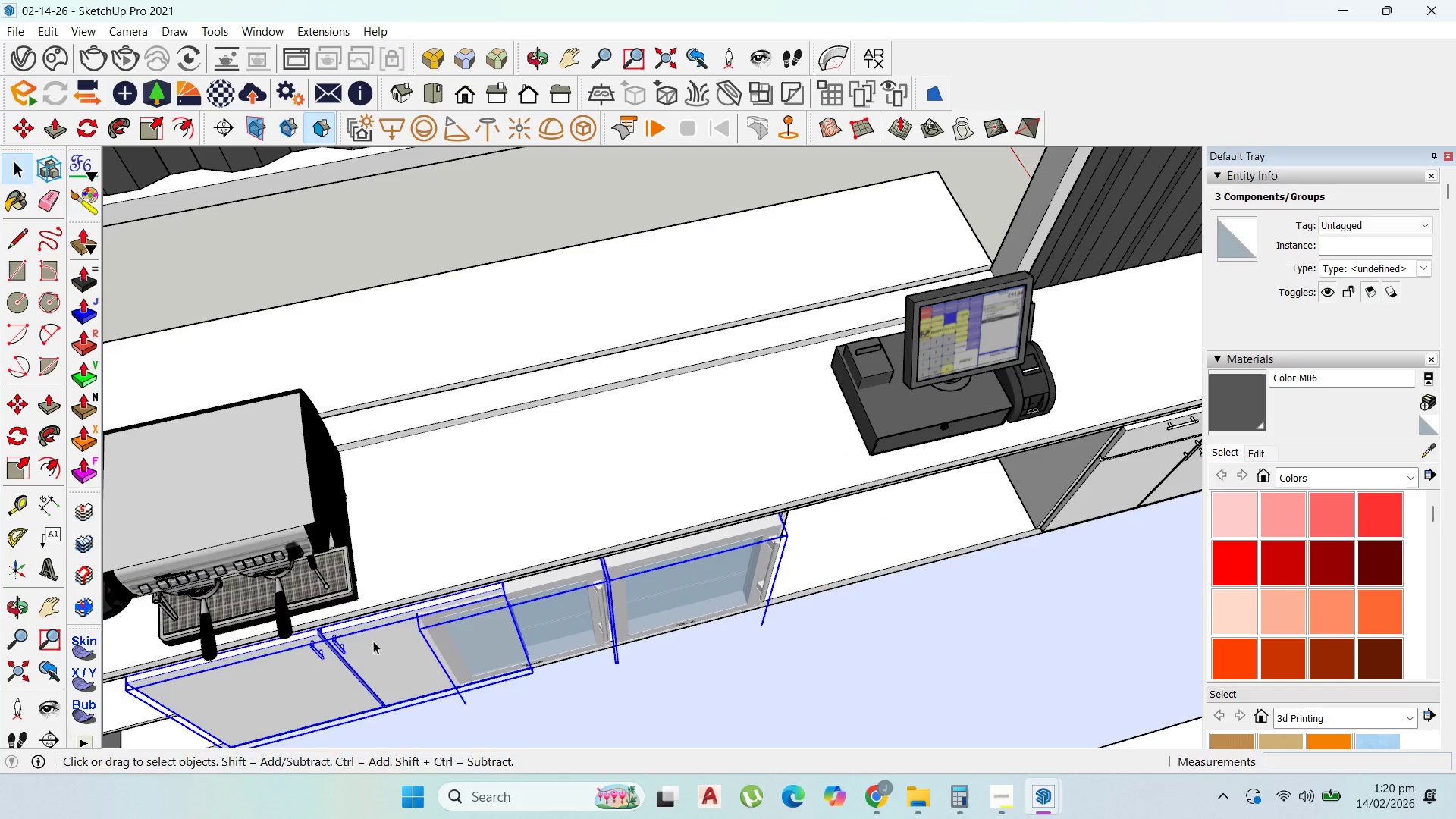 
key(M)
 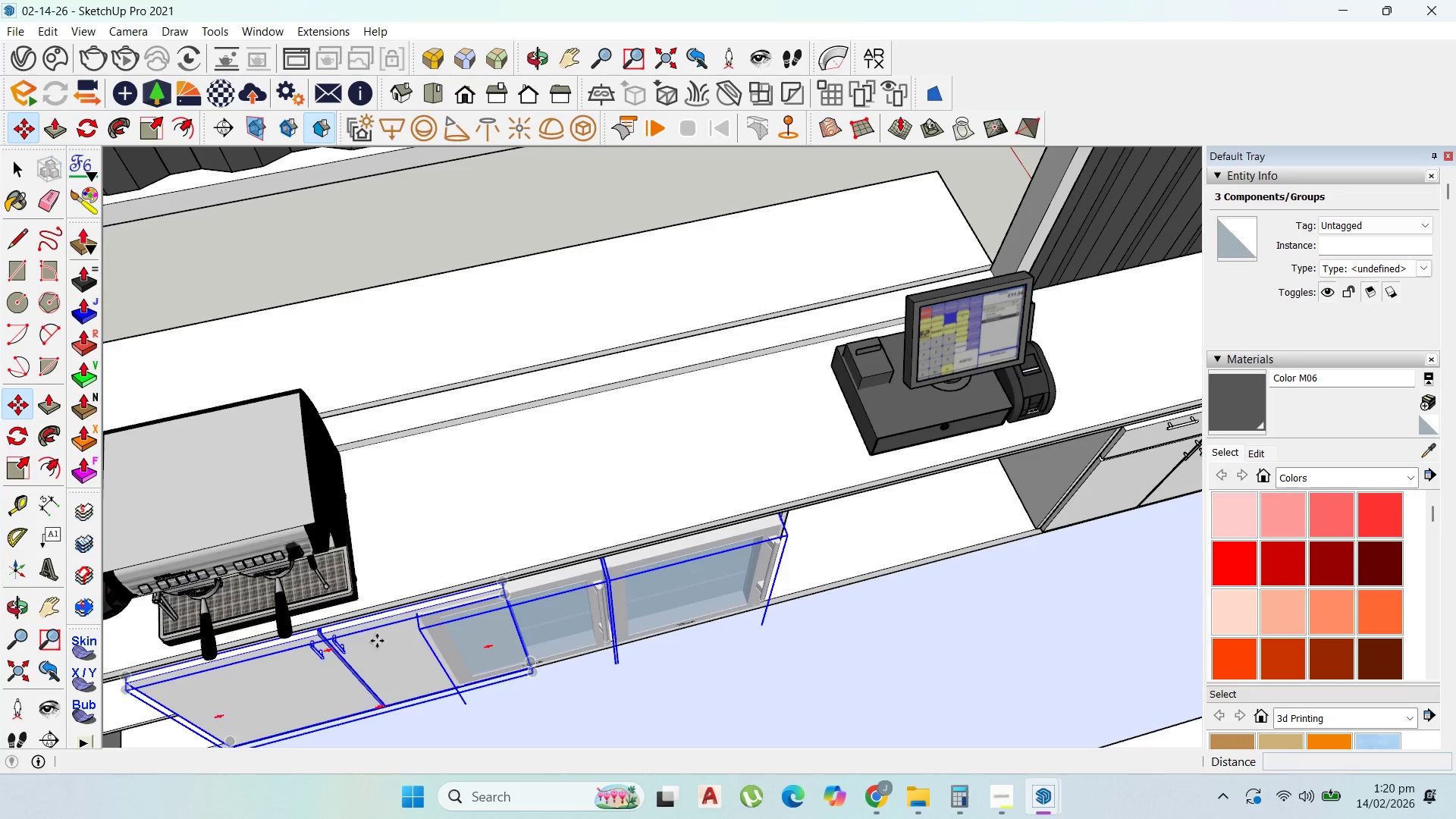 
left_click_drag(start_coordinate=[373, 641], to_coordinate=[377, 641])
 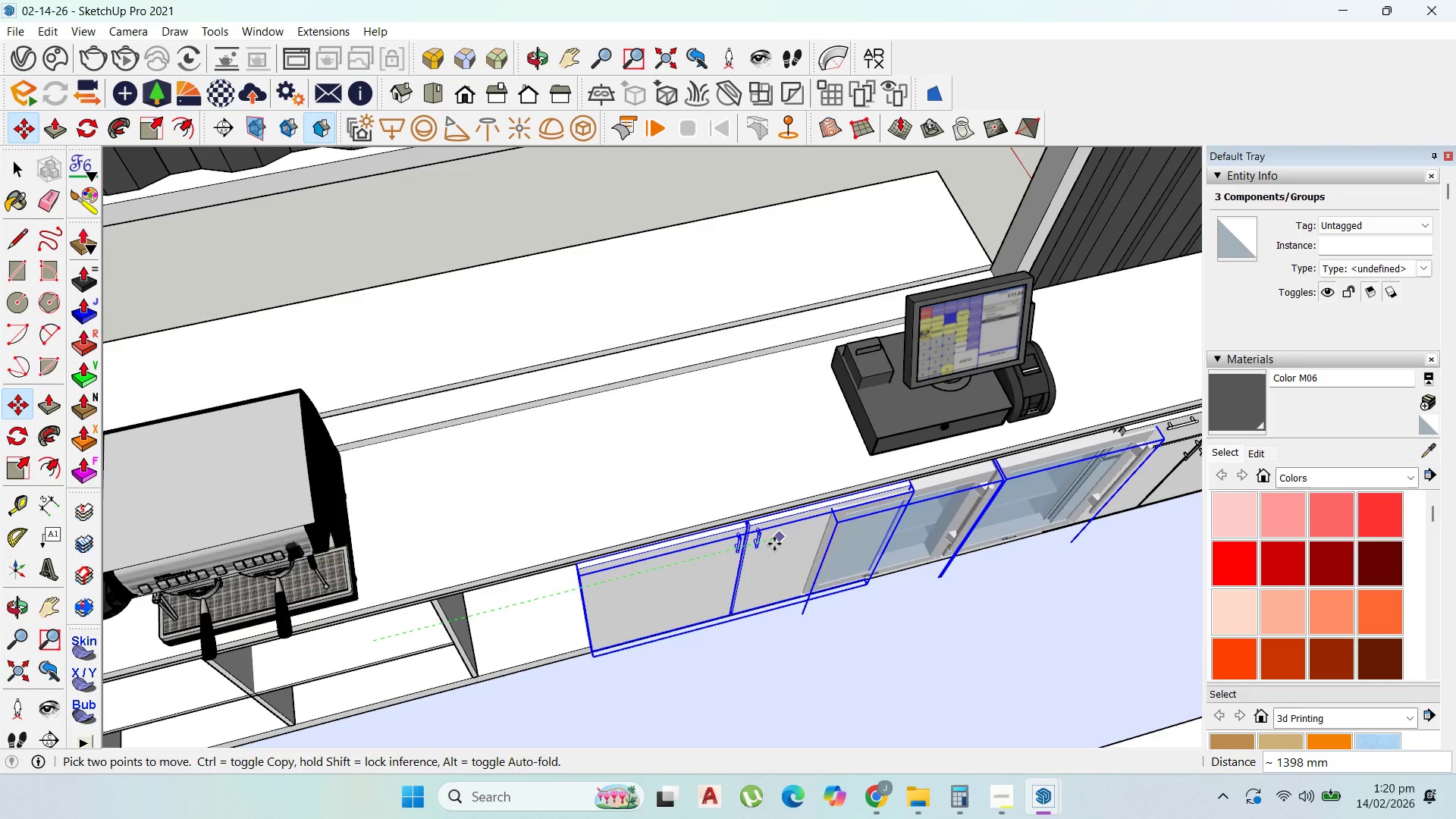 
key(Escape)
 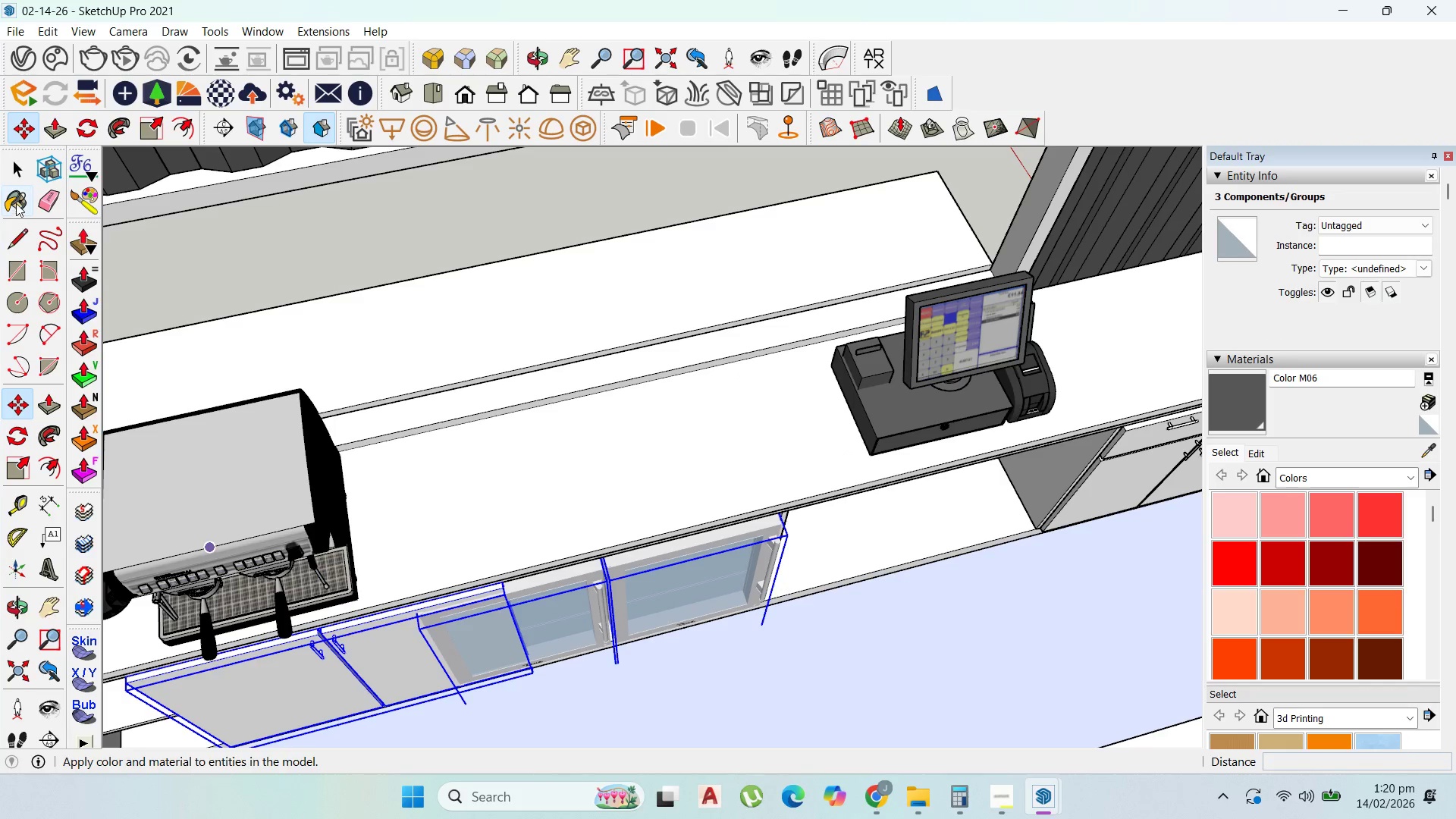 
left_click([21, 155])
 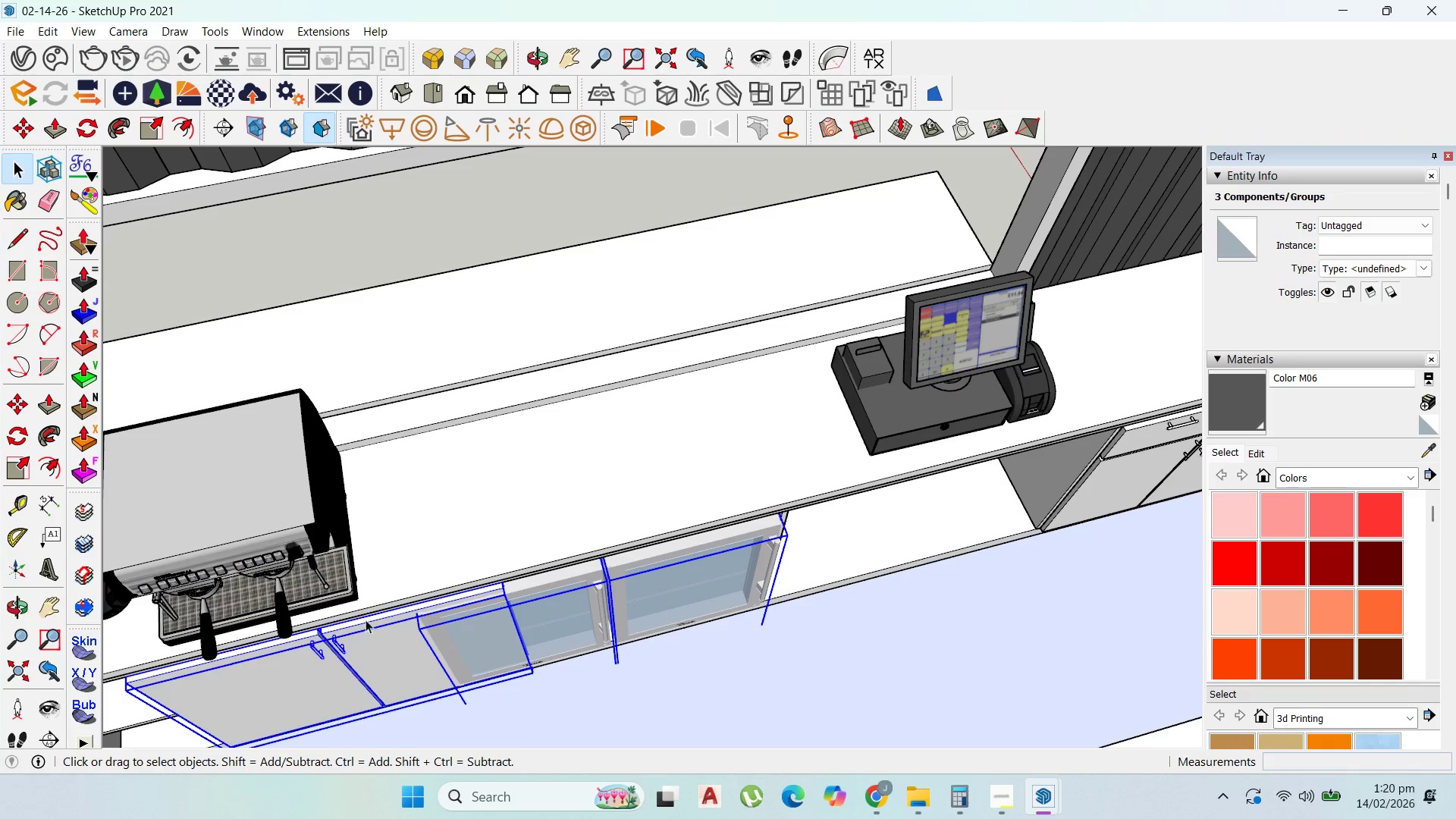 
left_click([375, 646])
 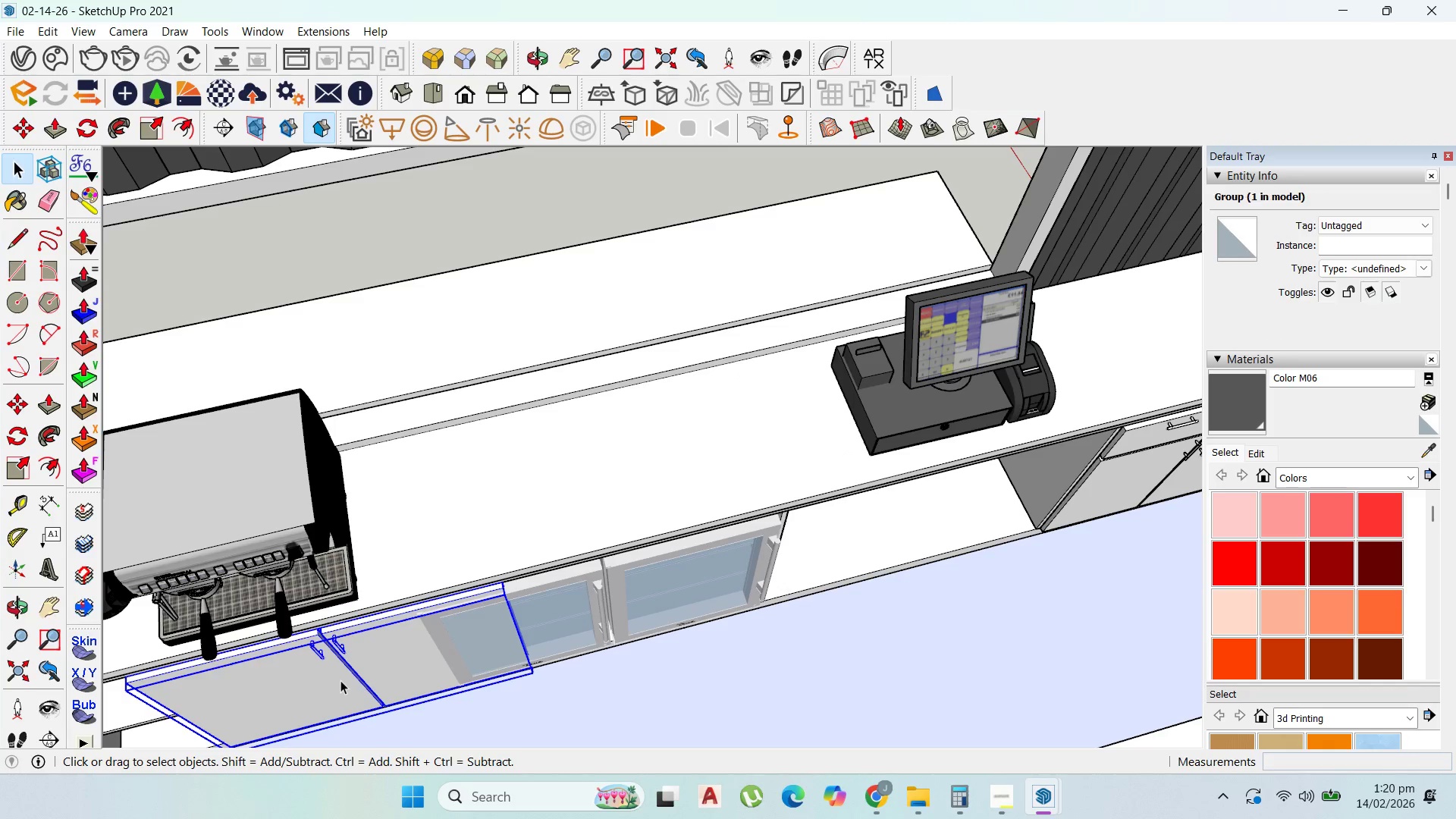 
left_click([340, 680])
 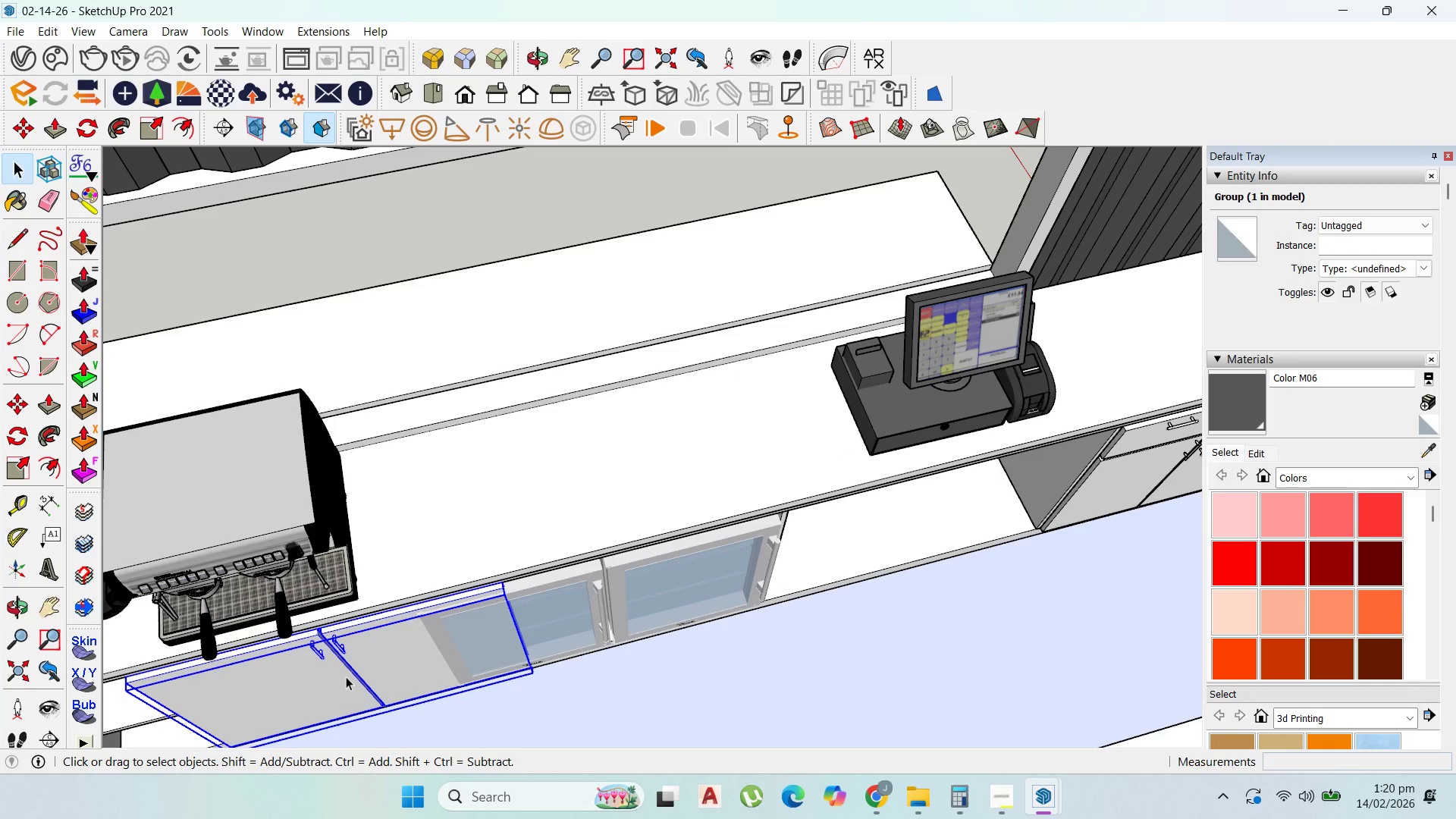 
key(M)
 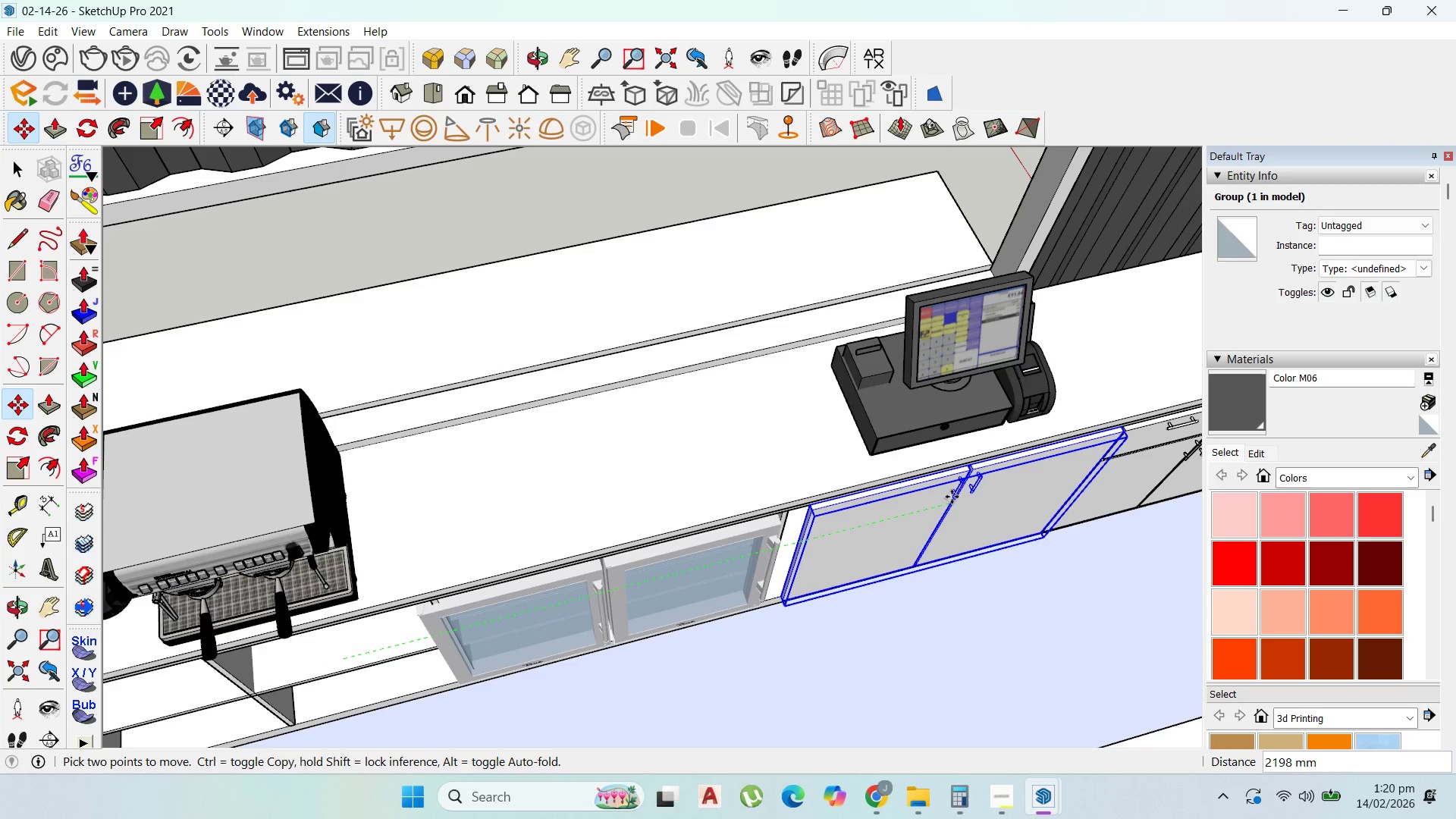 
wait(6.48)
 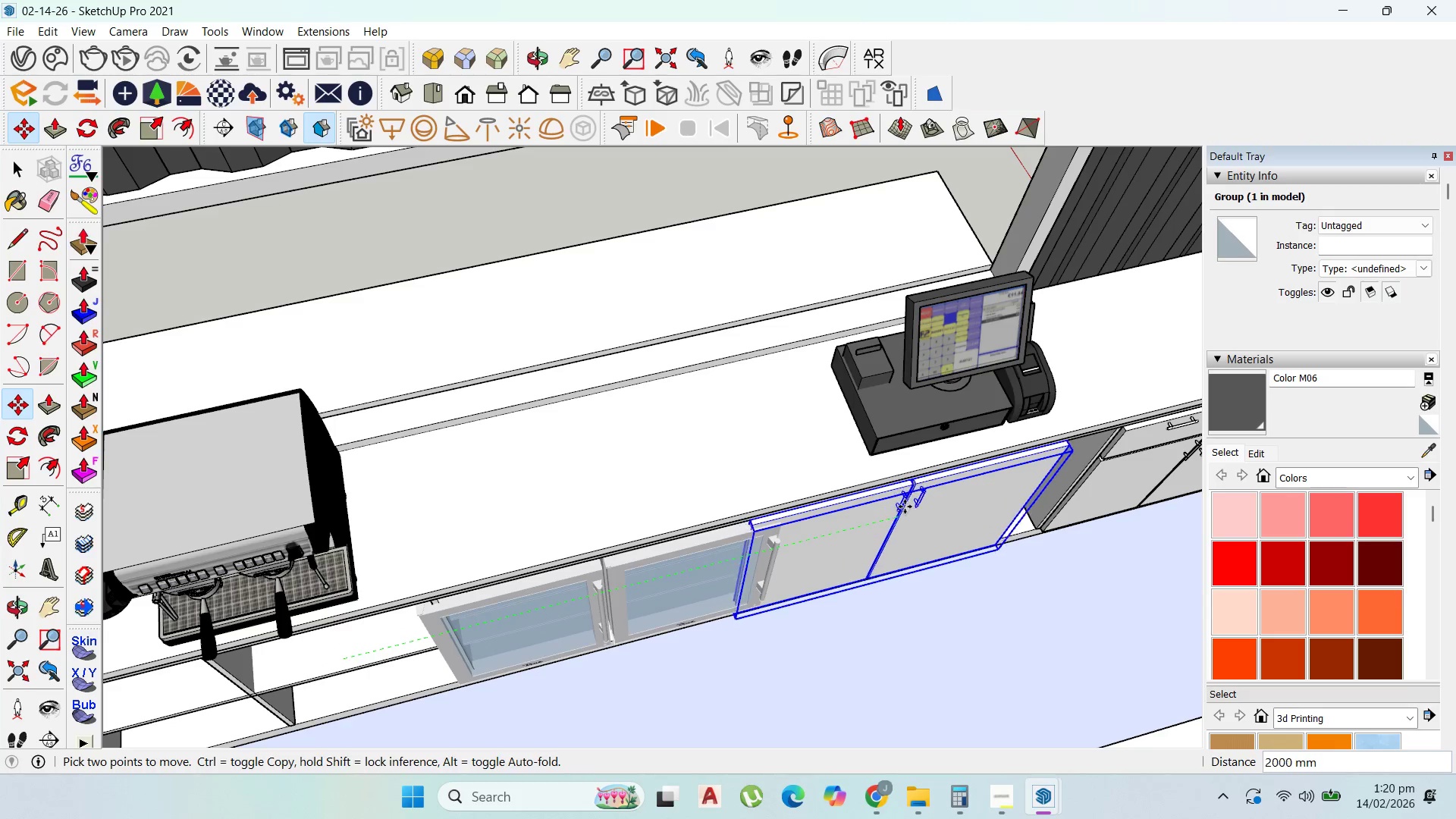 
left_click([950, 495])
 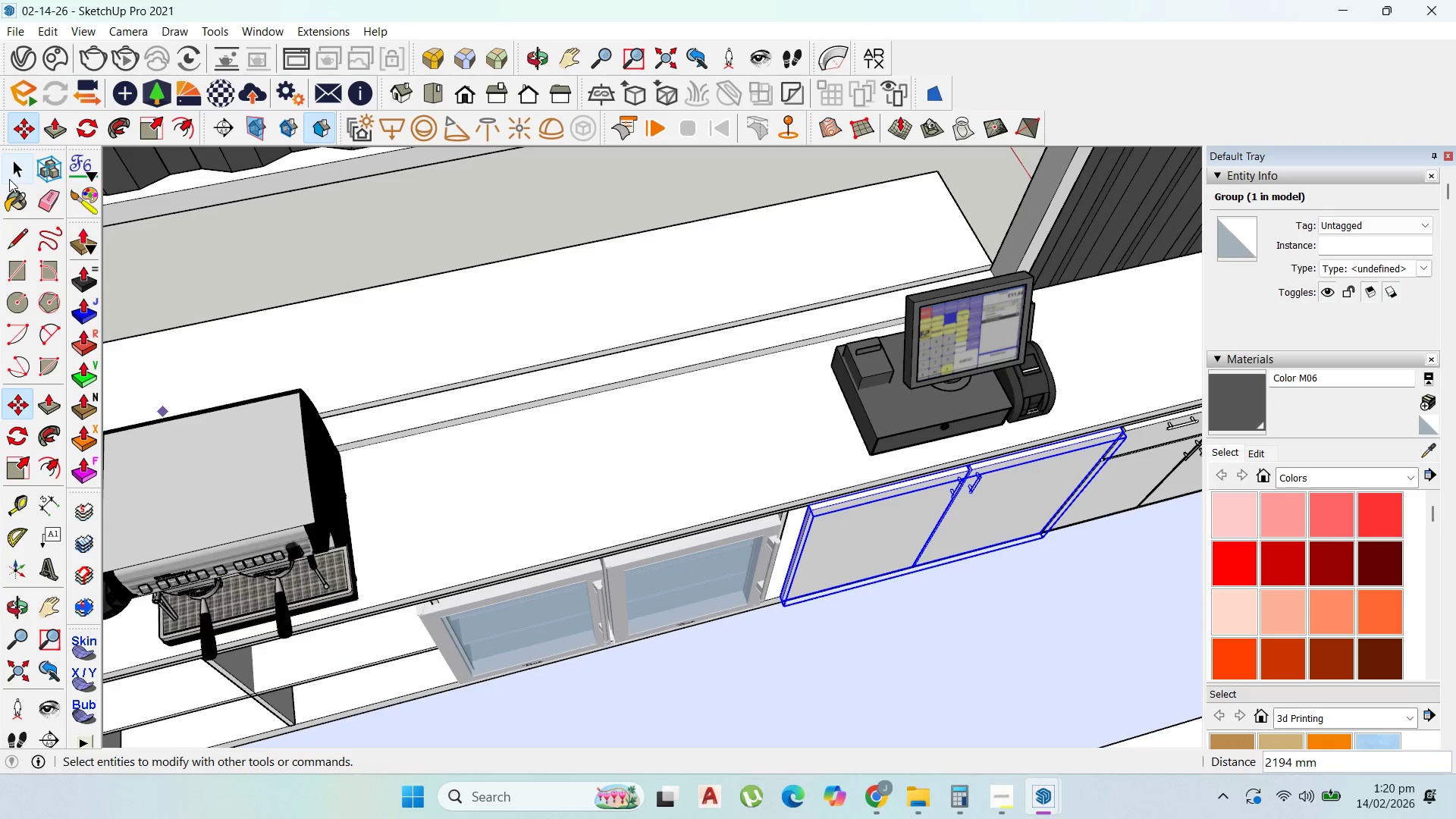 
left_click_drag(start_coordinate=[16, 180], to_coordinate=[29, 179])
 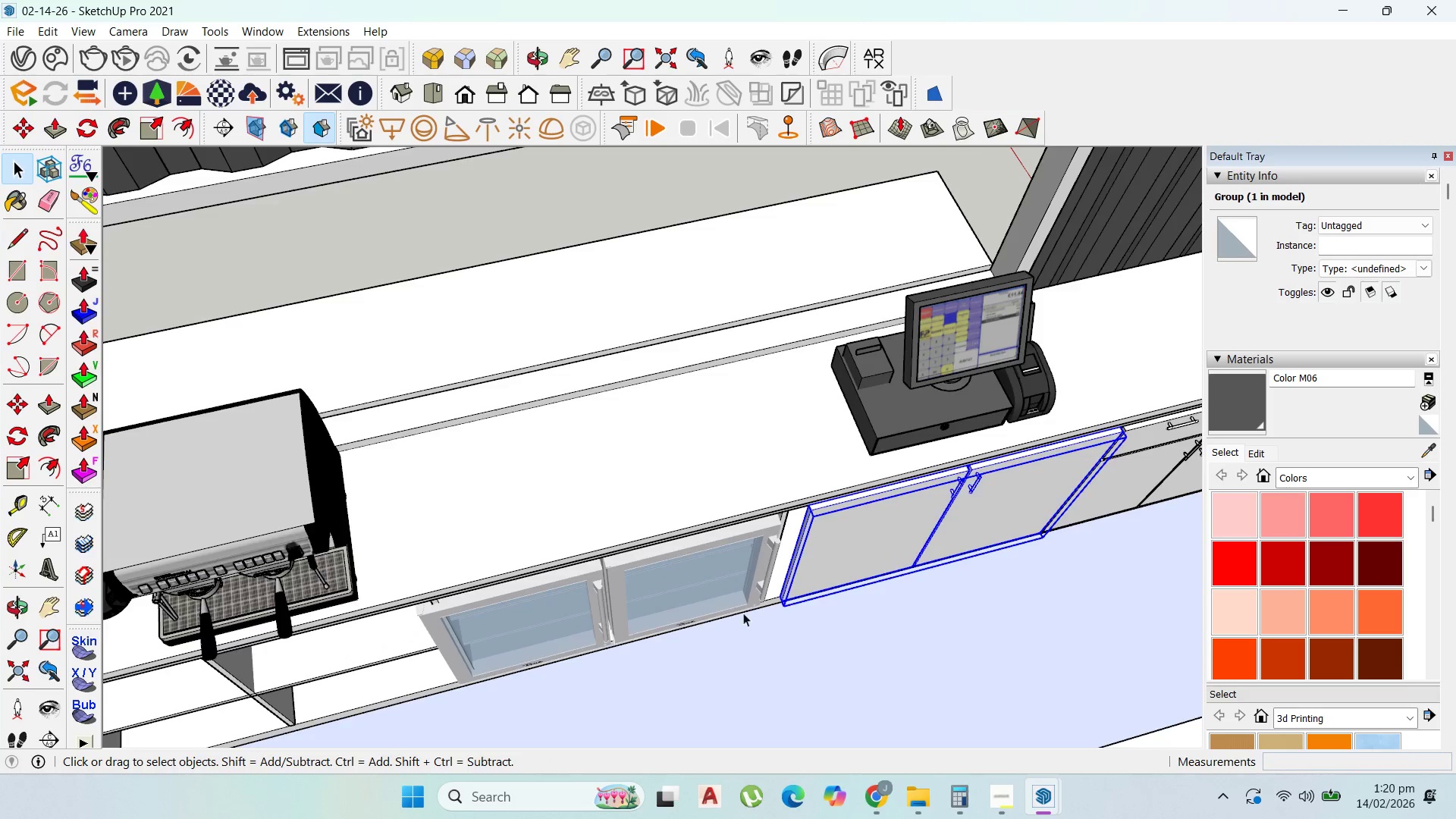 
left_click([690, 576])
 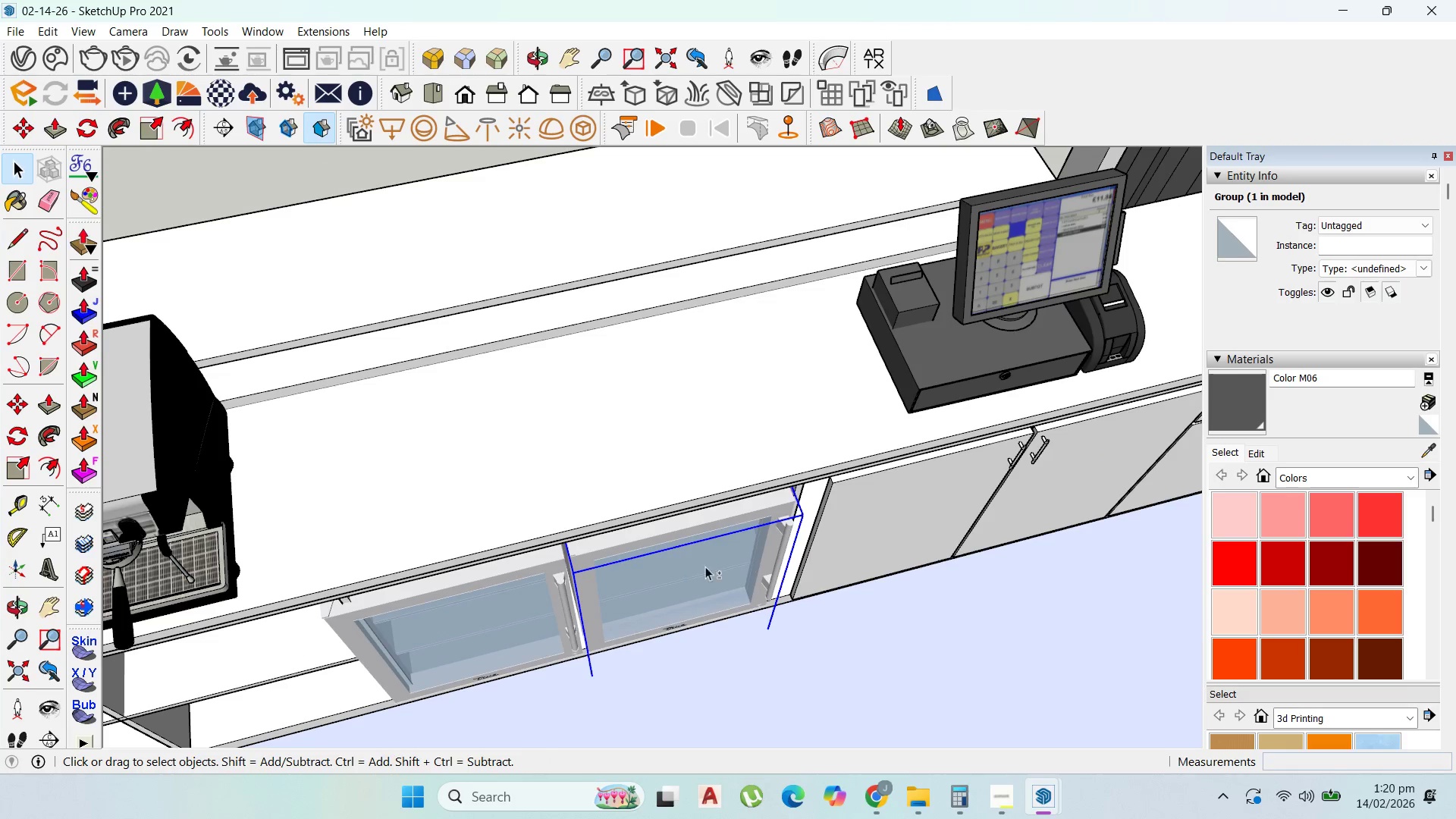 
scroll: coordinate [722, 600], scroll_direction: up, amount: 2.0
 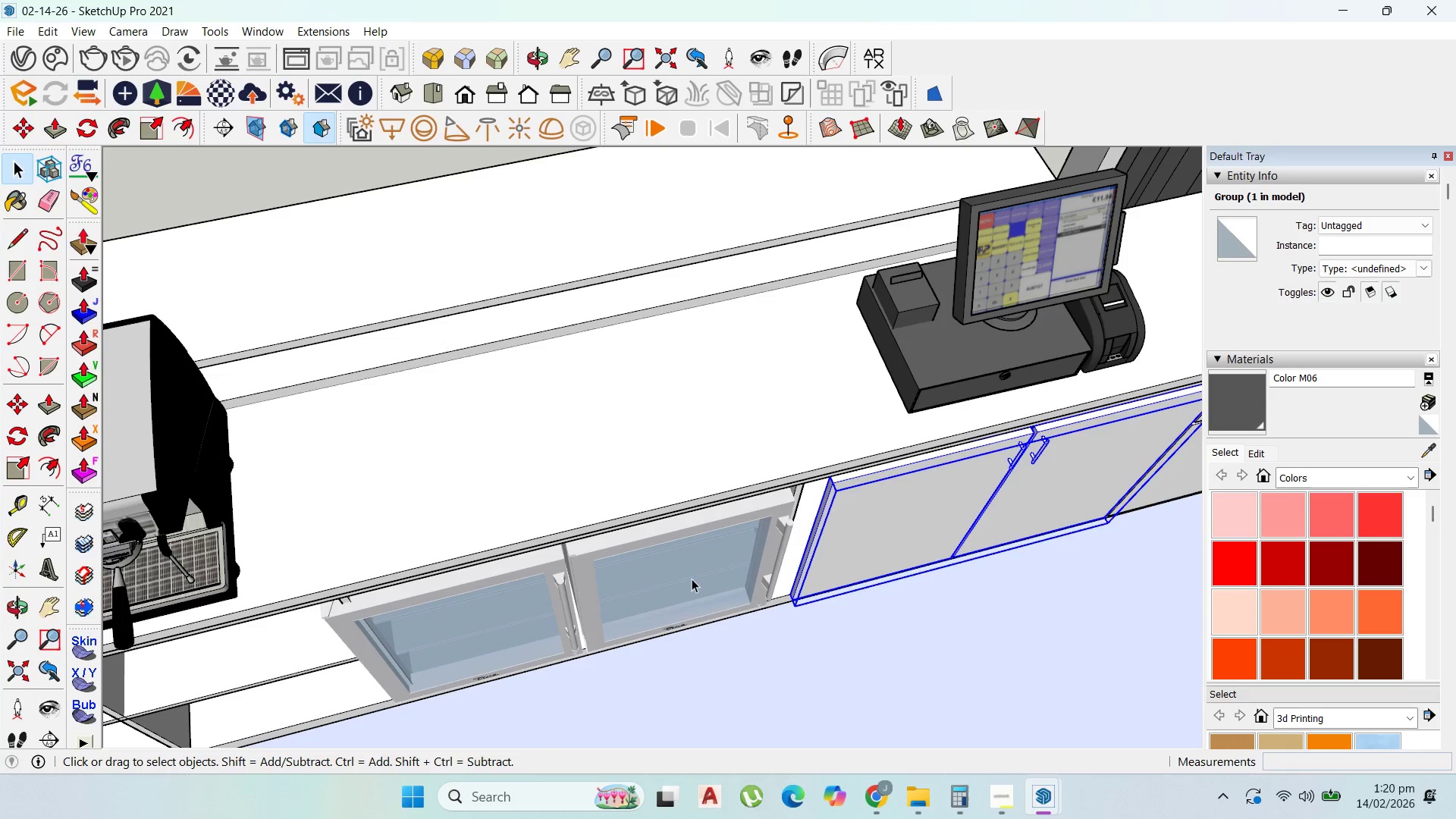 
hold_key(key=ShiftLeft, duration=1.52)
 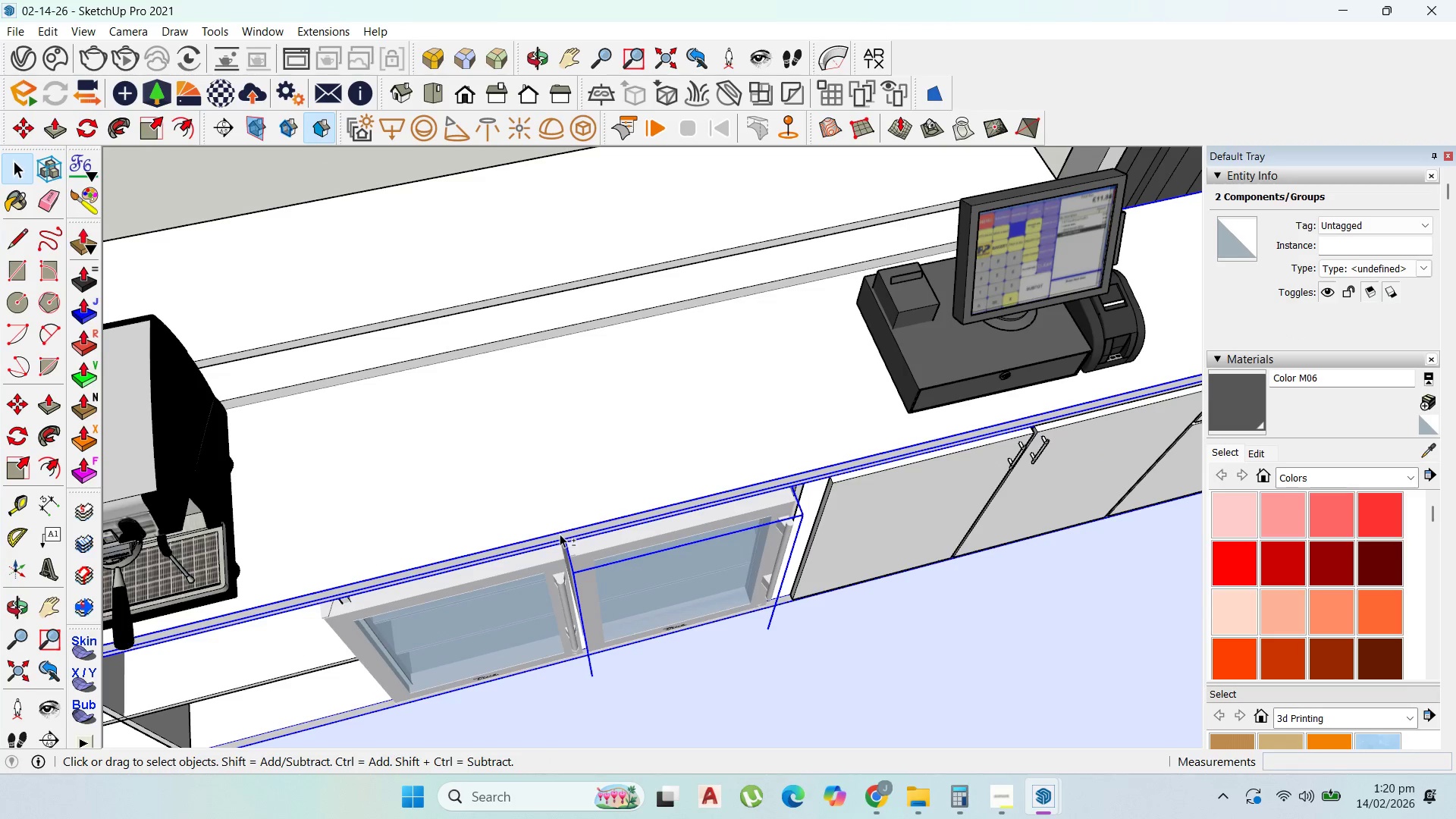 
hold_key(key=ShiftLeft, duration=1.5)
left_click([558, 534])
 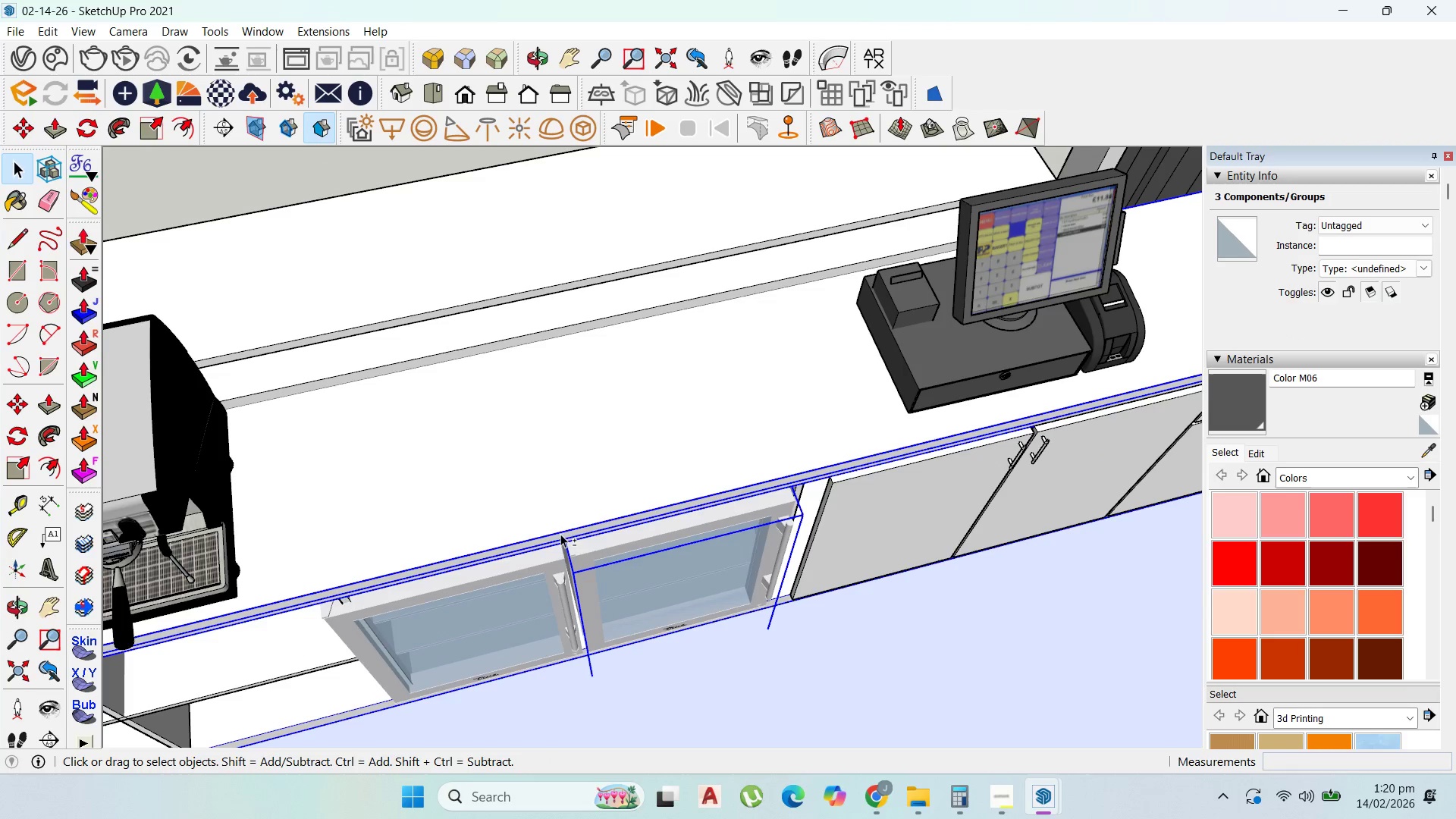 
left_click([560, 529])
 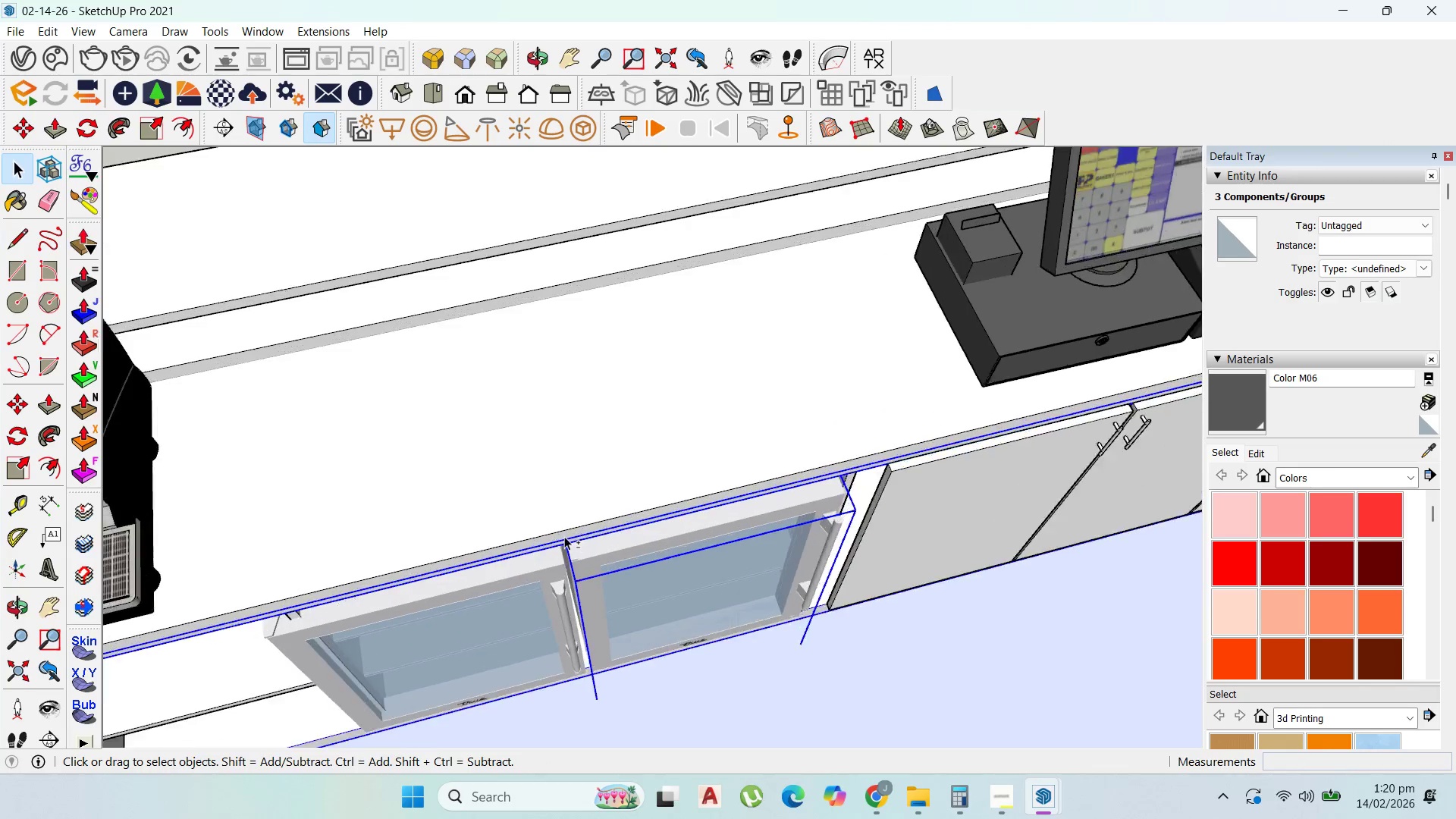 
hold_key(key=ShiftLeft, duration=1.5)
left_click([570, 542])
 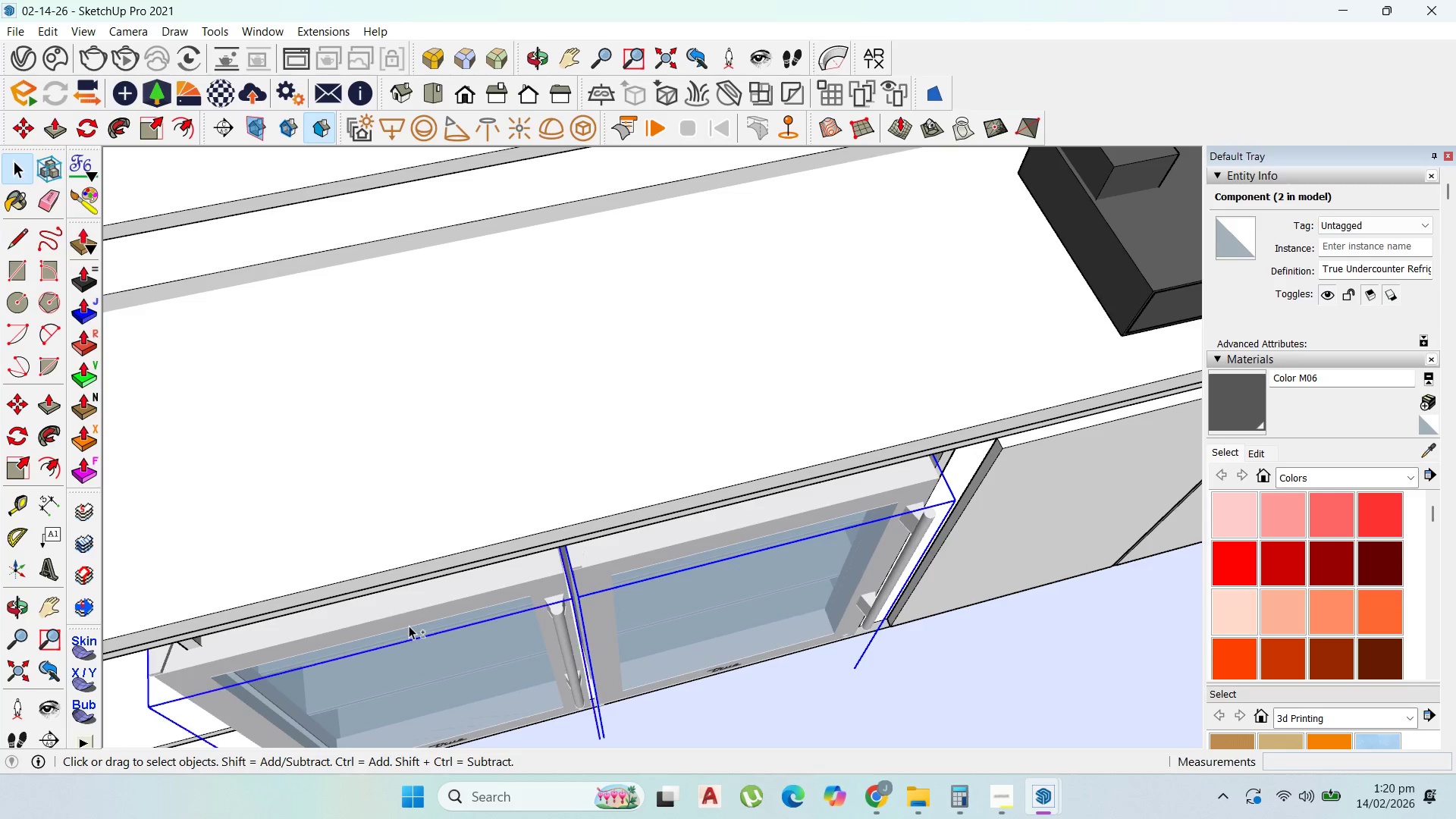 
scroll: coordinate [570, 541], scroll_direction: up, amount: 5.0
 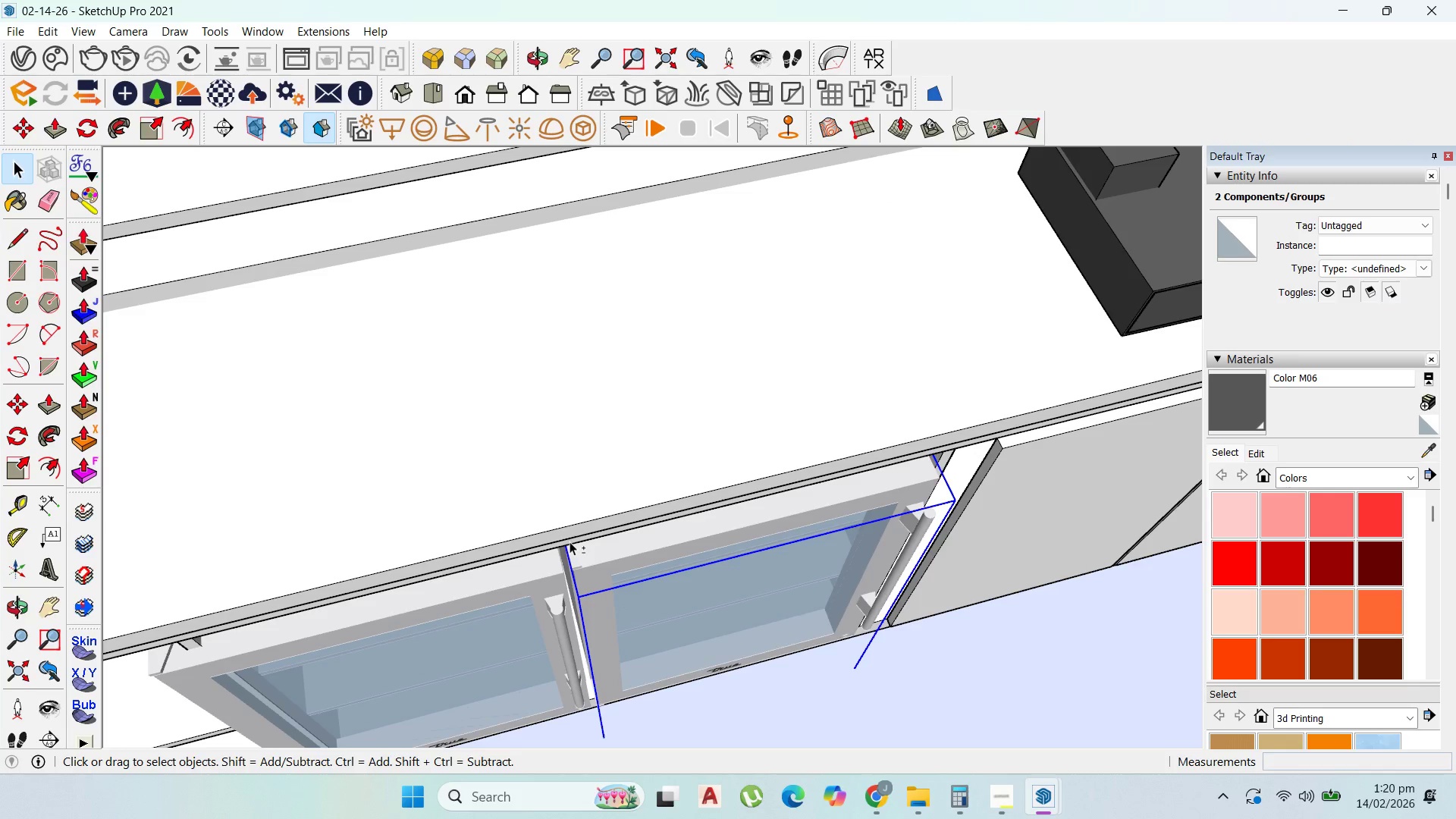 
key(Shift+ShiftLeft)
 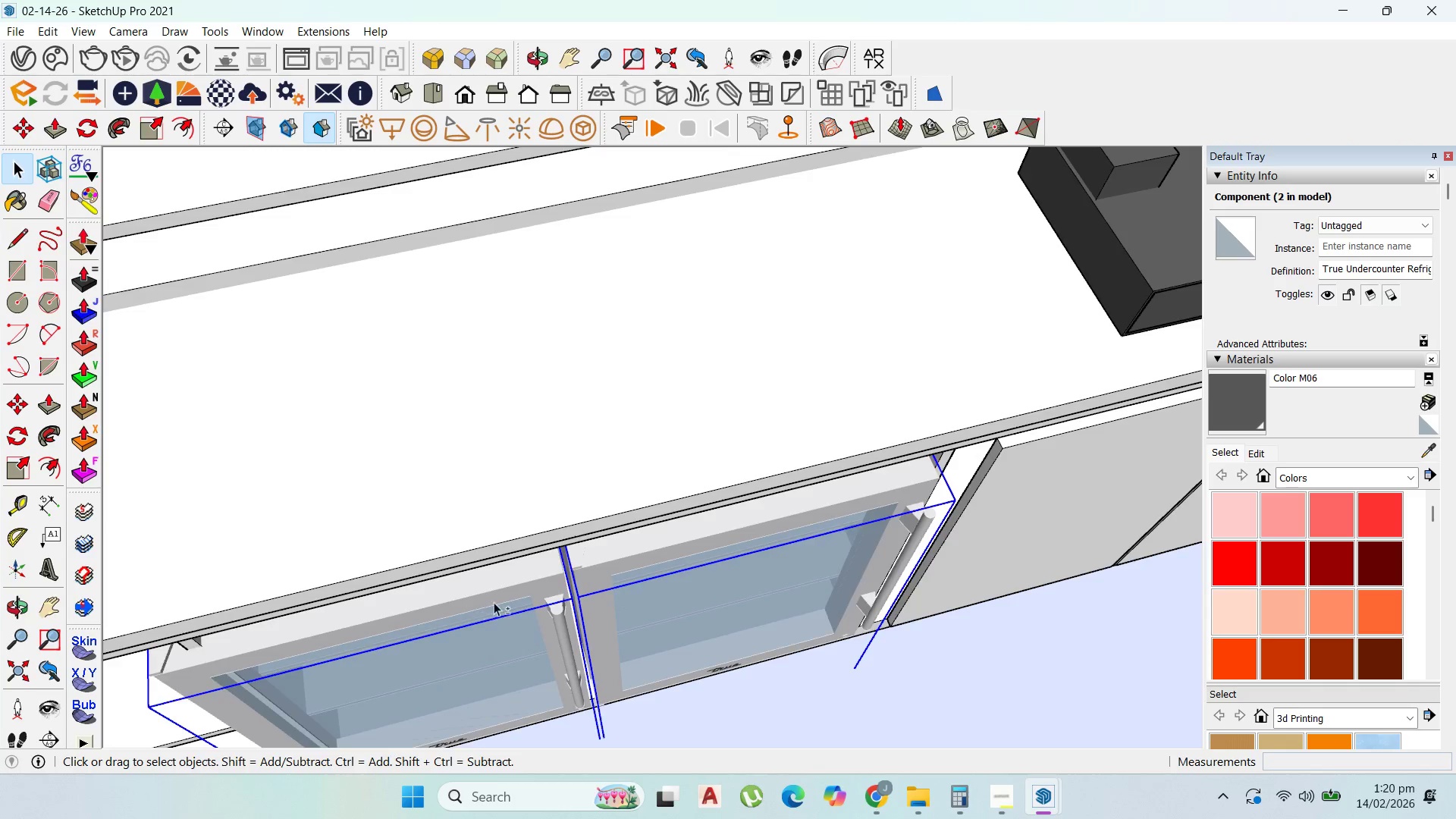 
key(Shift+ShiftLeft)
 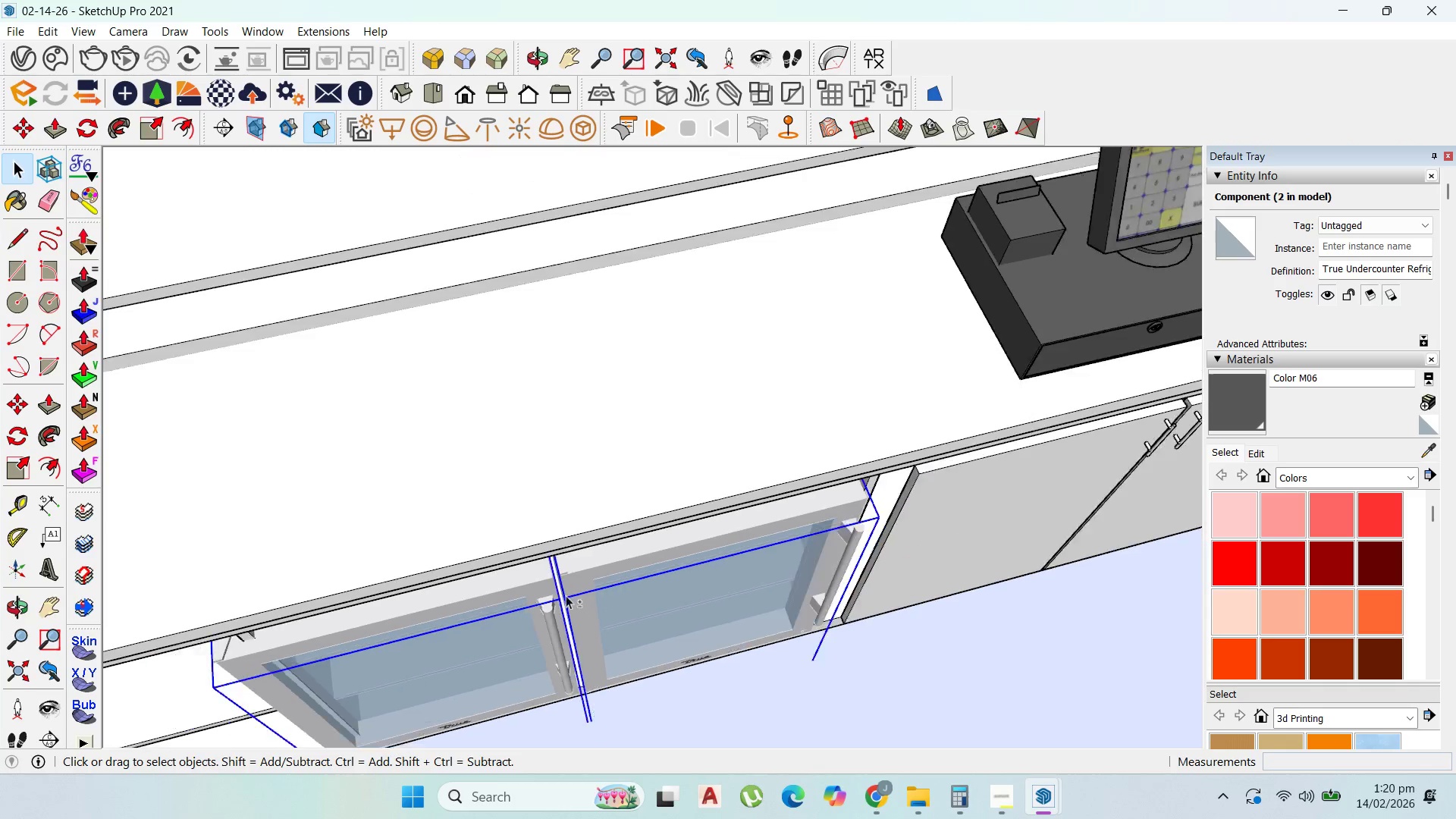 
key(Shift+ShiftLeft)
 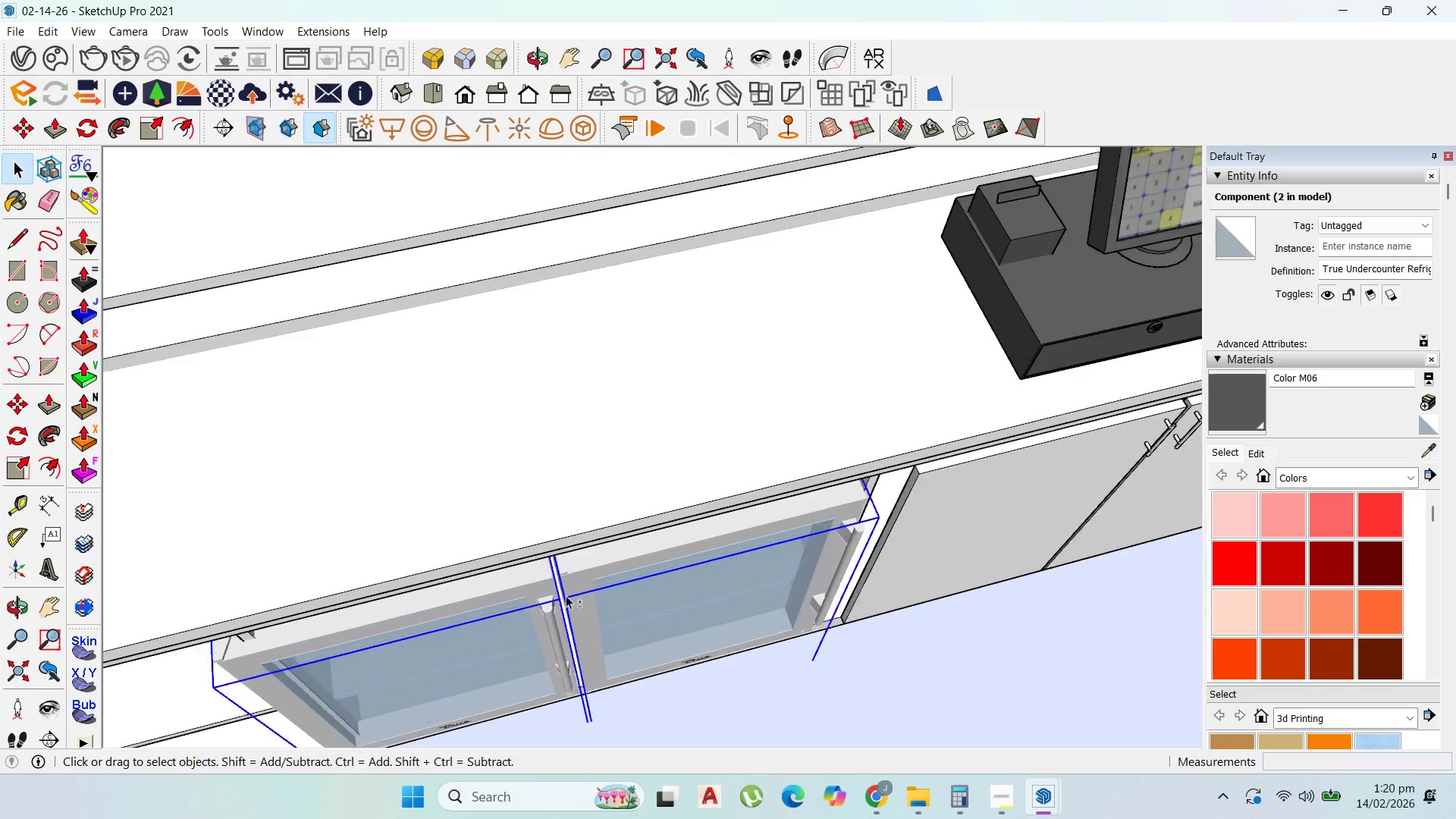 
key(Shift+ShiftLeft)
 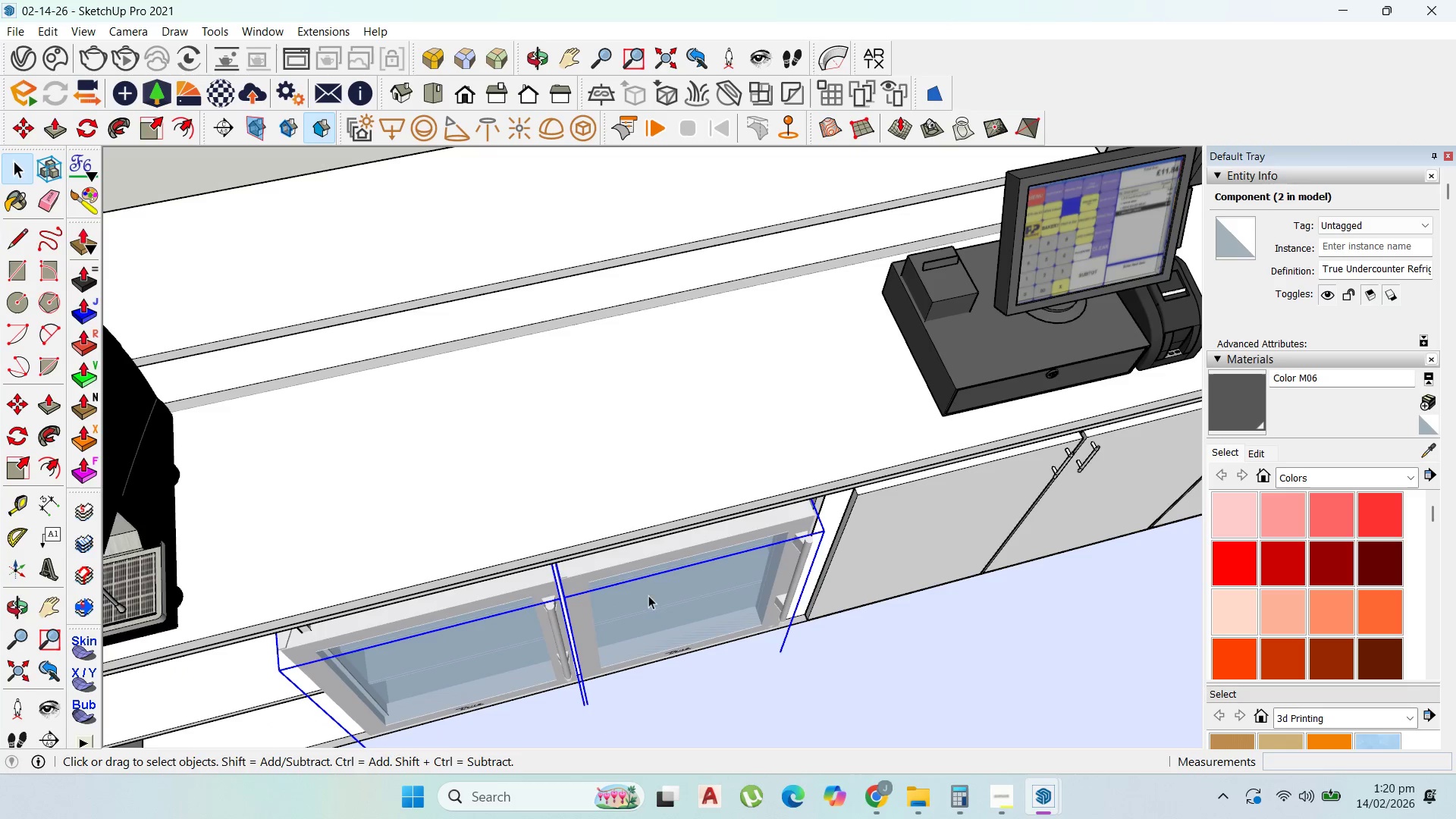 
key(Shift+ShiftLeft)
 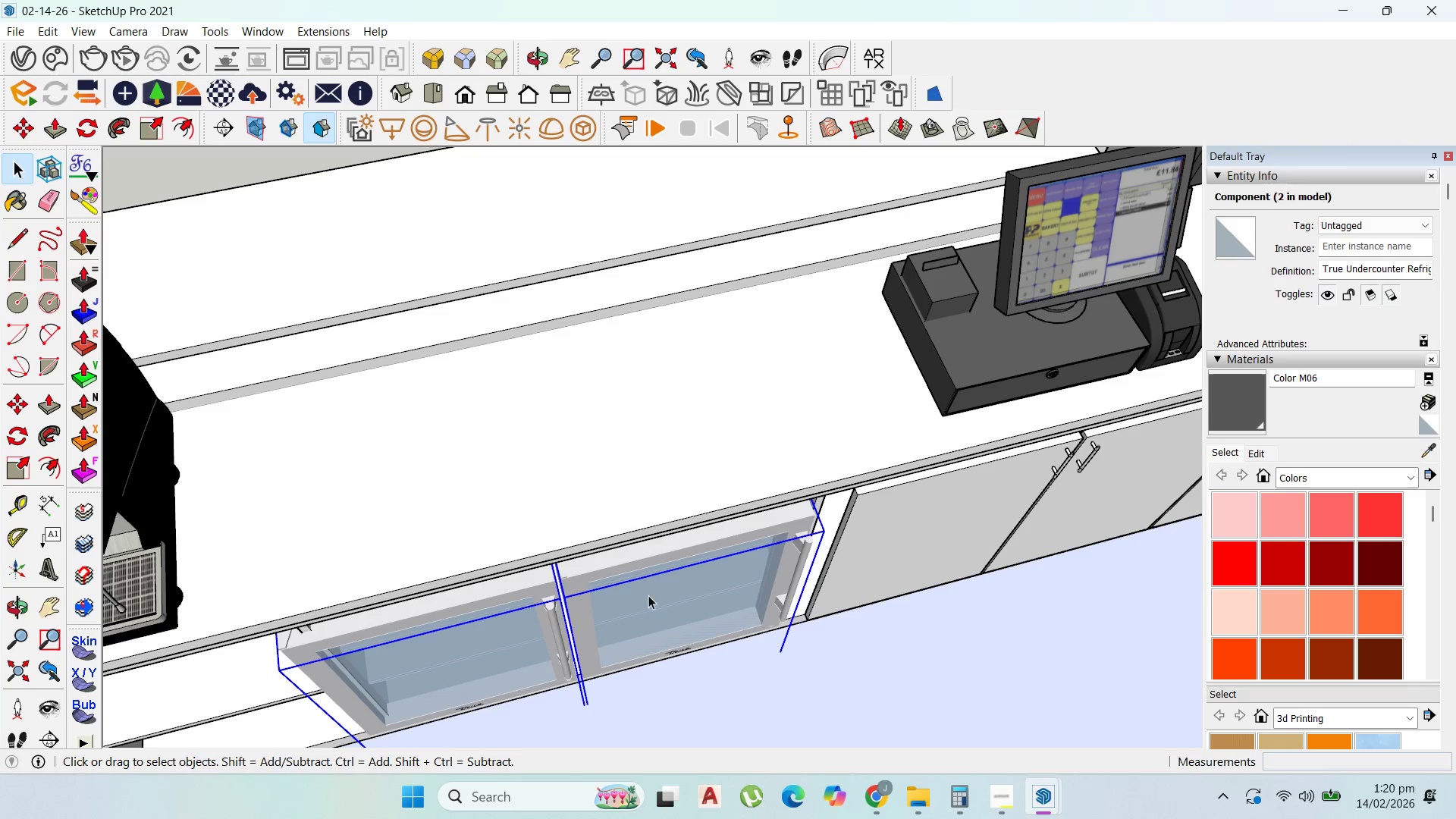 
hold_key(key=ShiftLeft, duration=0.7)
 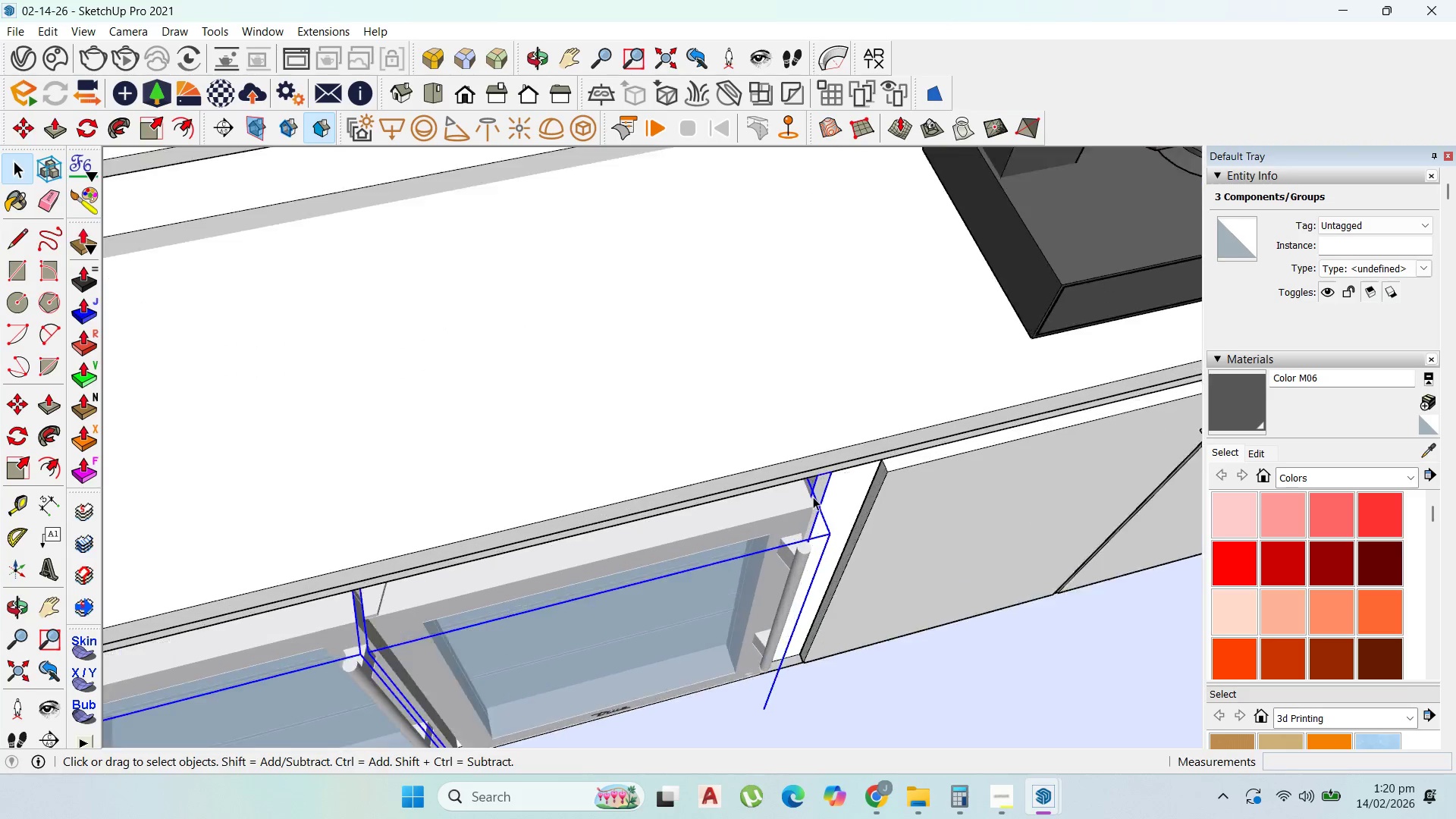 
scroll: coordinate [805, 553], scroll_direction: down, amount: 2.0
 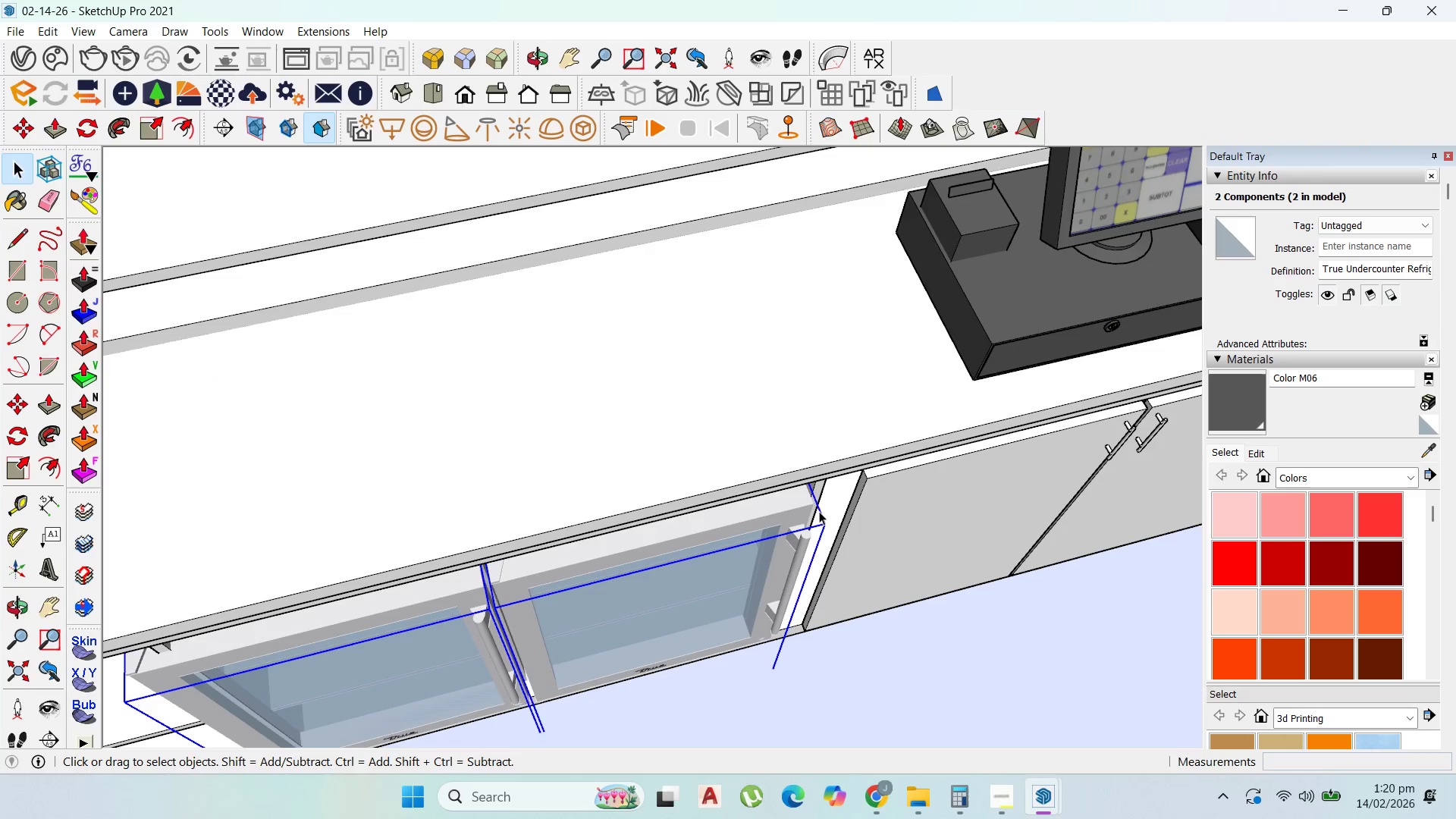 
left_click([821, 494])
 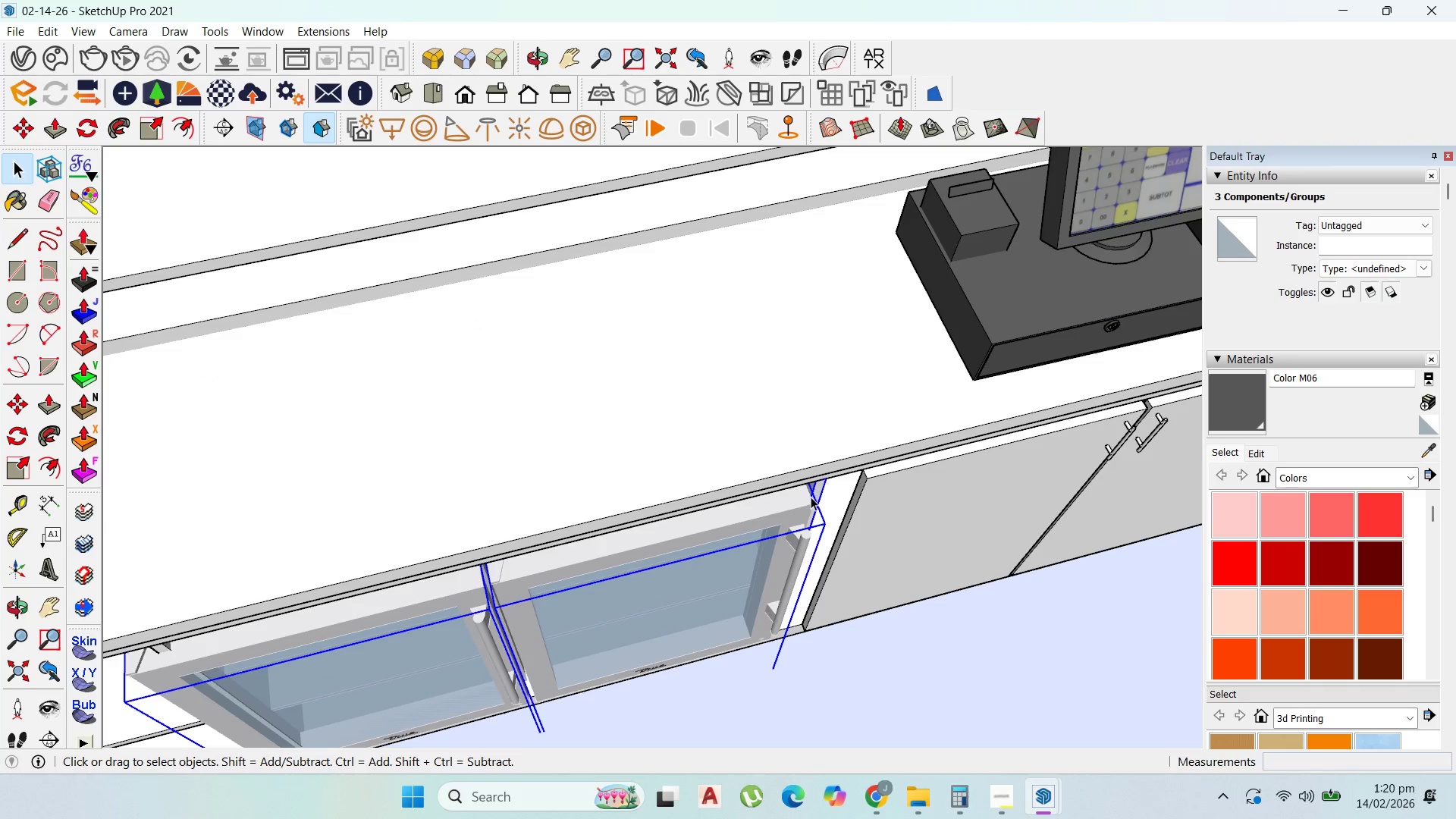 
key(M)
 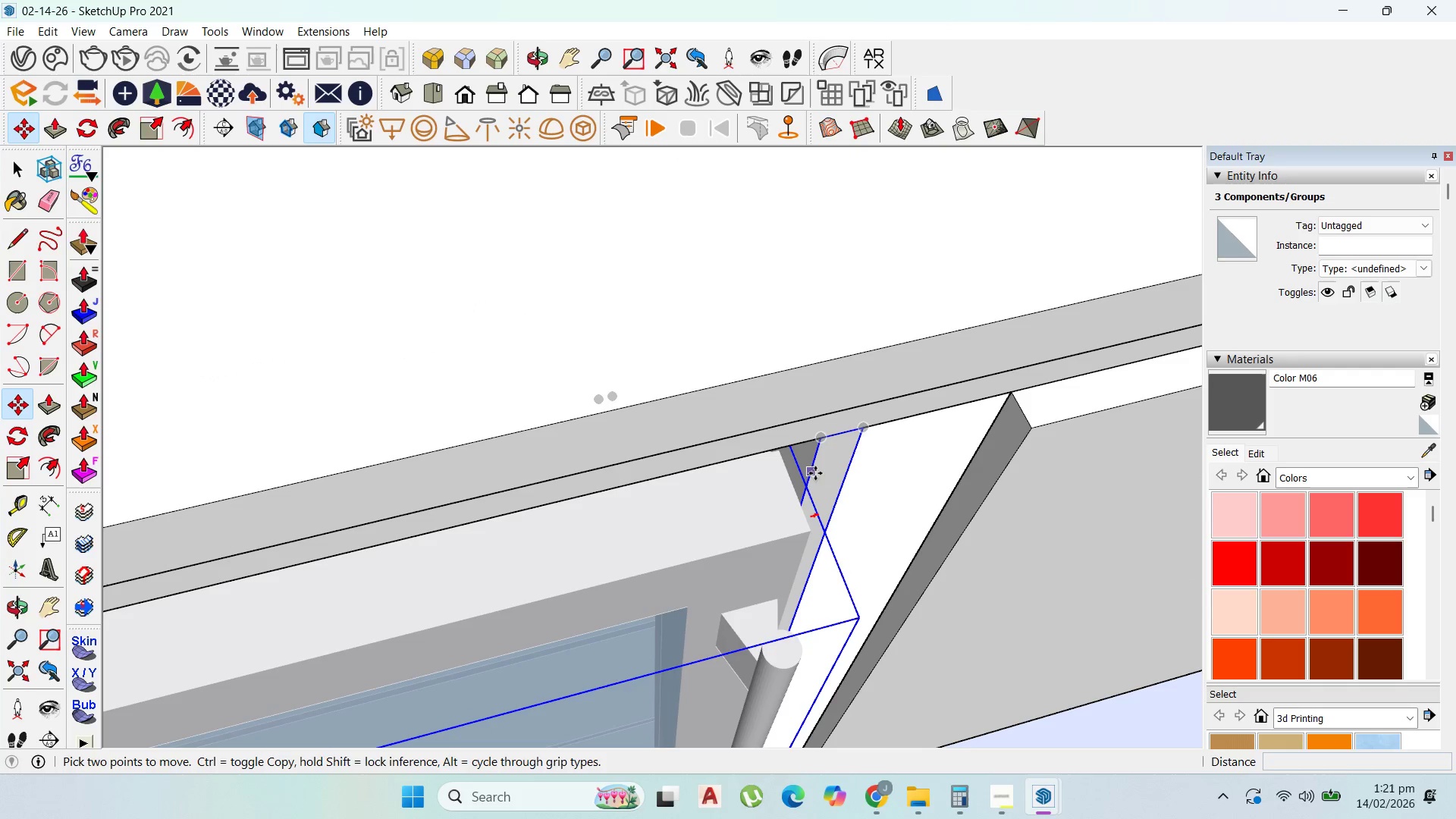 
scroll: coordinate [820, 482], scroll_direction: up, amount: 13.0
 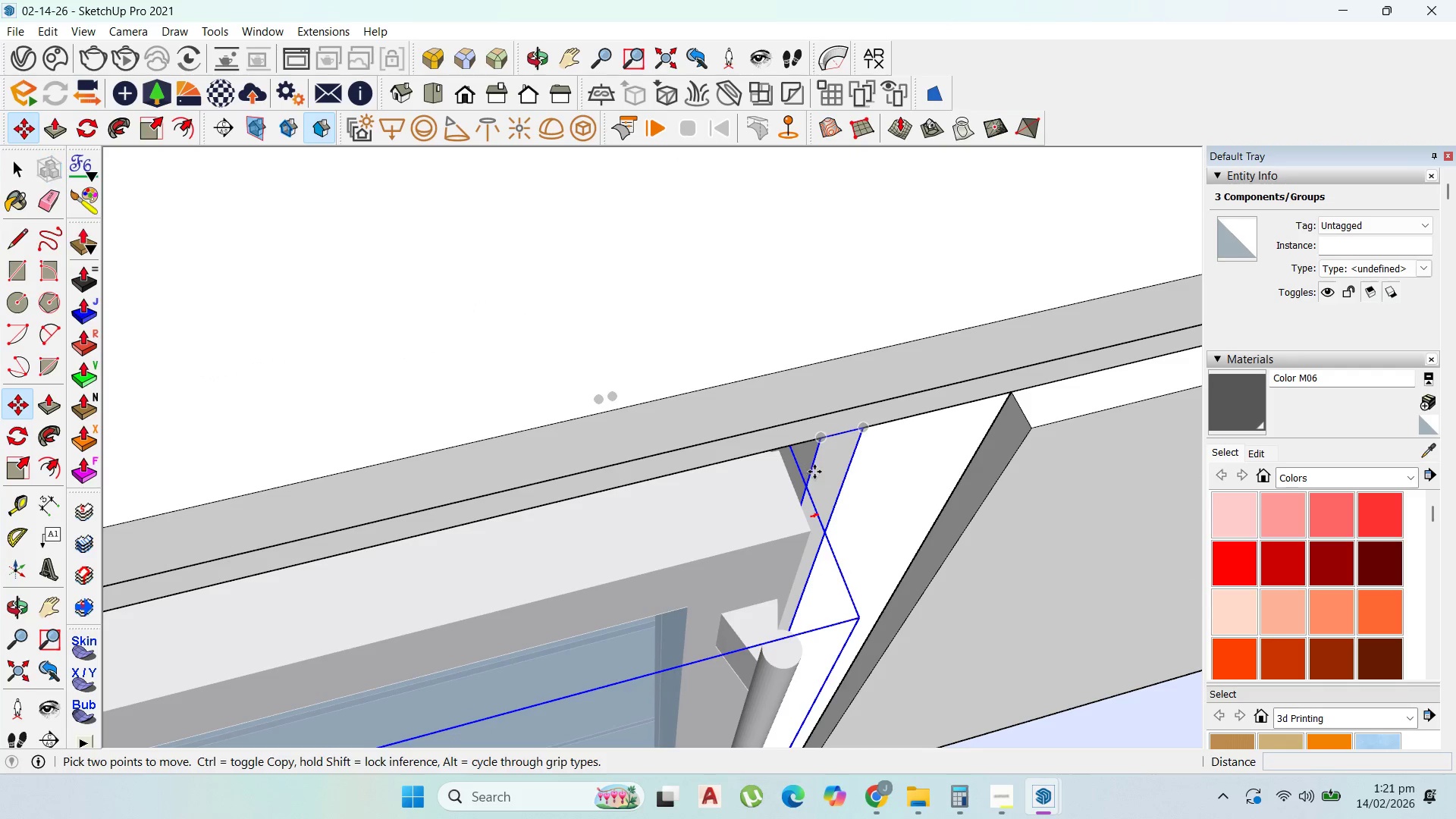 
left_click([814, 472])
 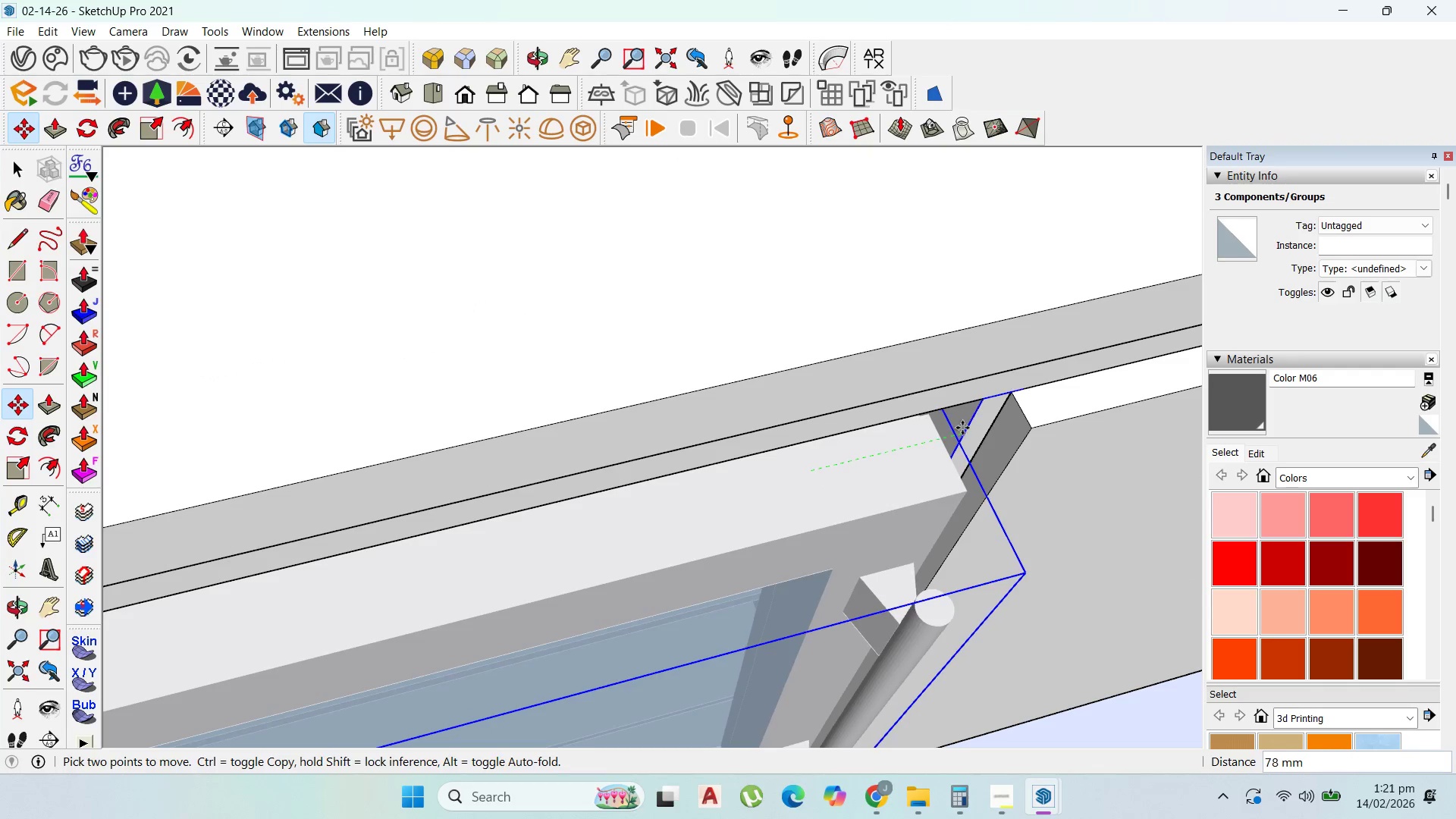 
left_click([965, 427])
 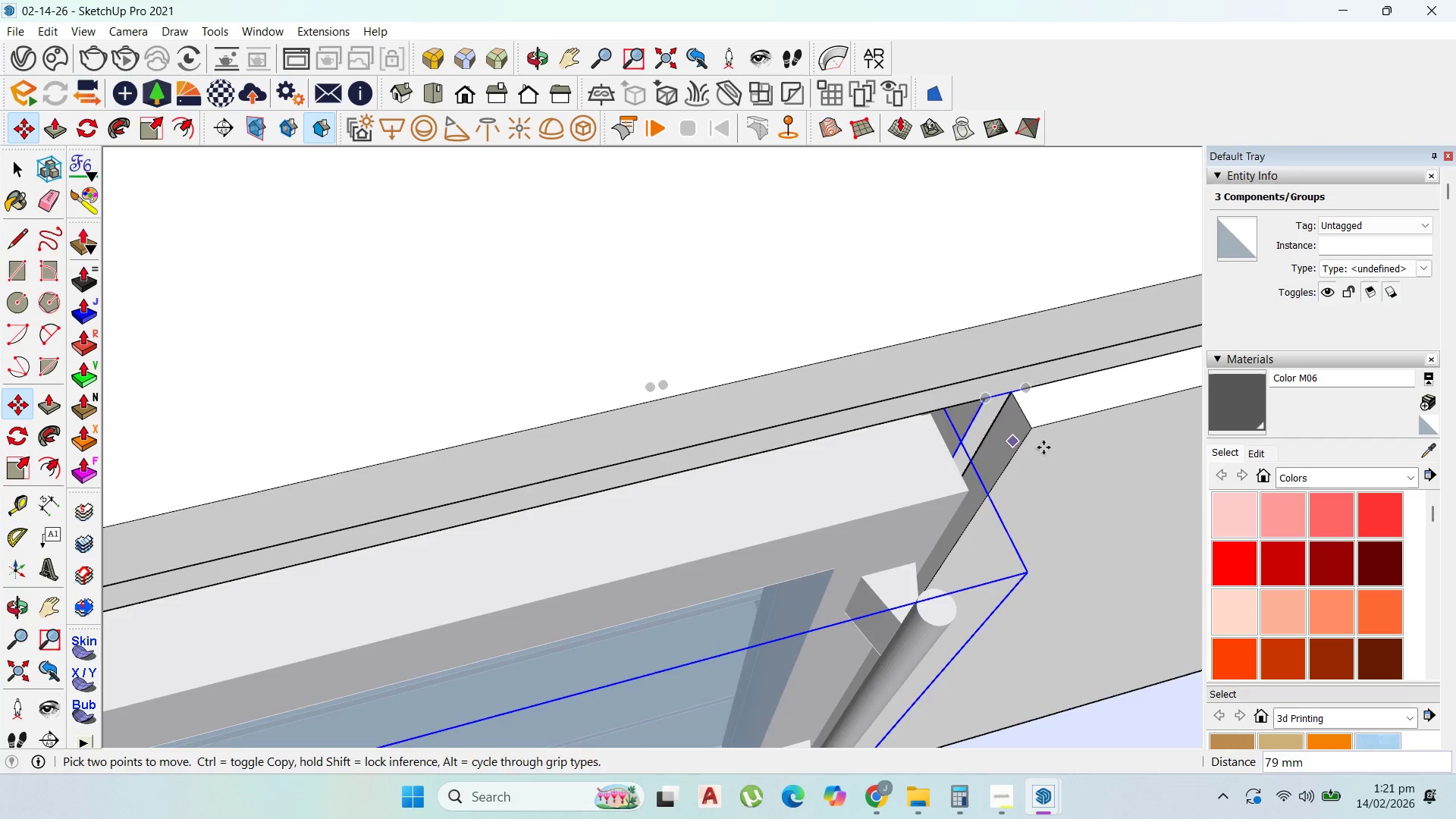 
scroll: coordinate [676, 669], scroll_direction: down, amount: 27.0
 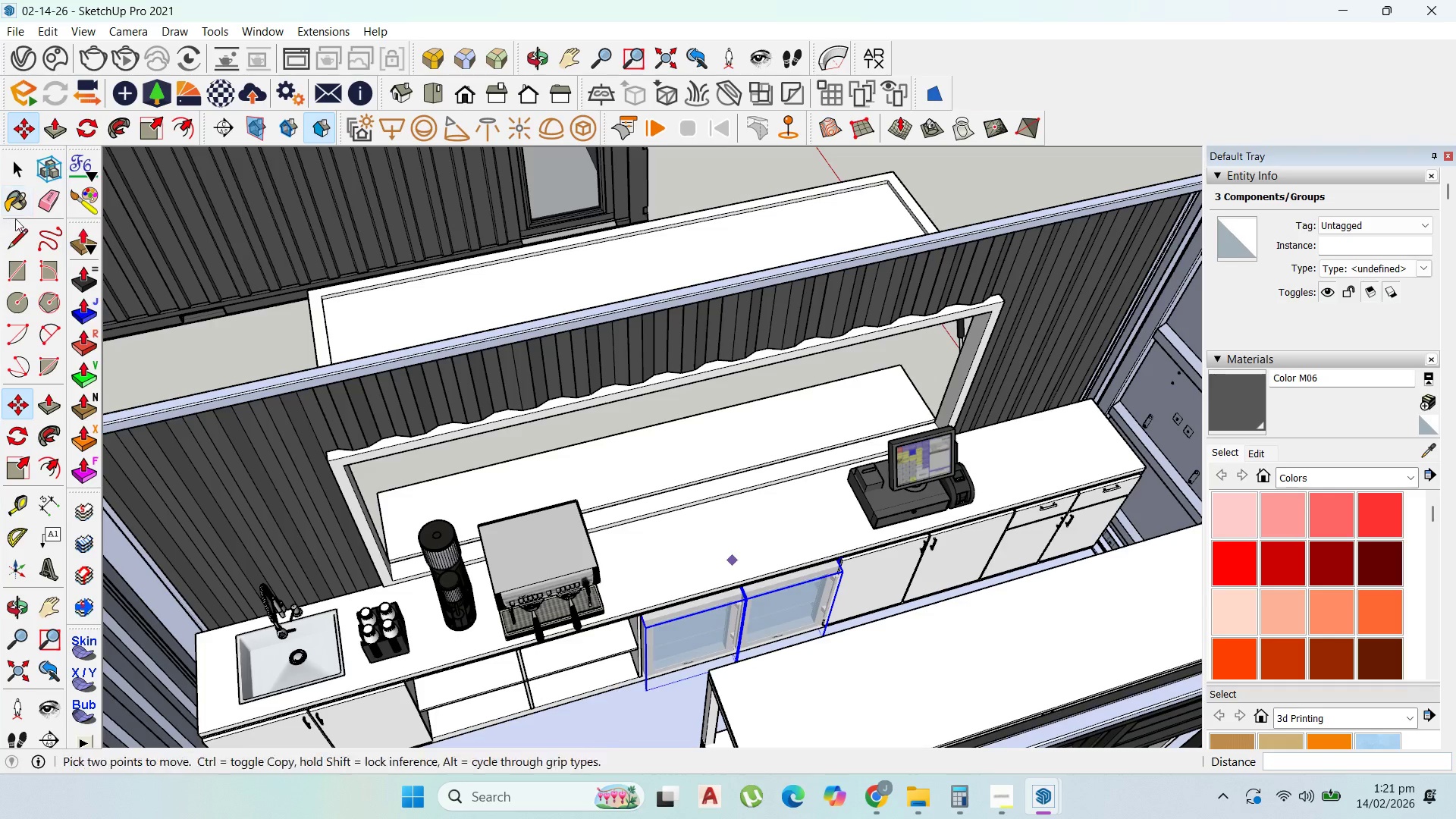 
left_click([24, 176])
 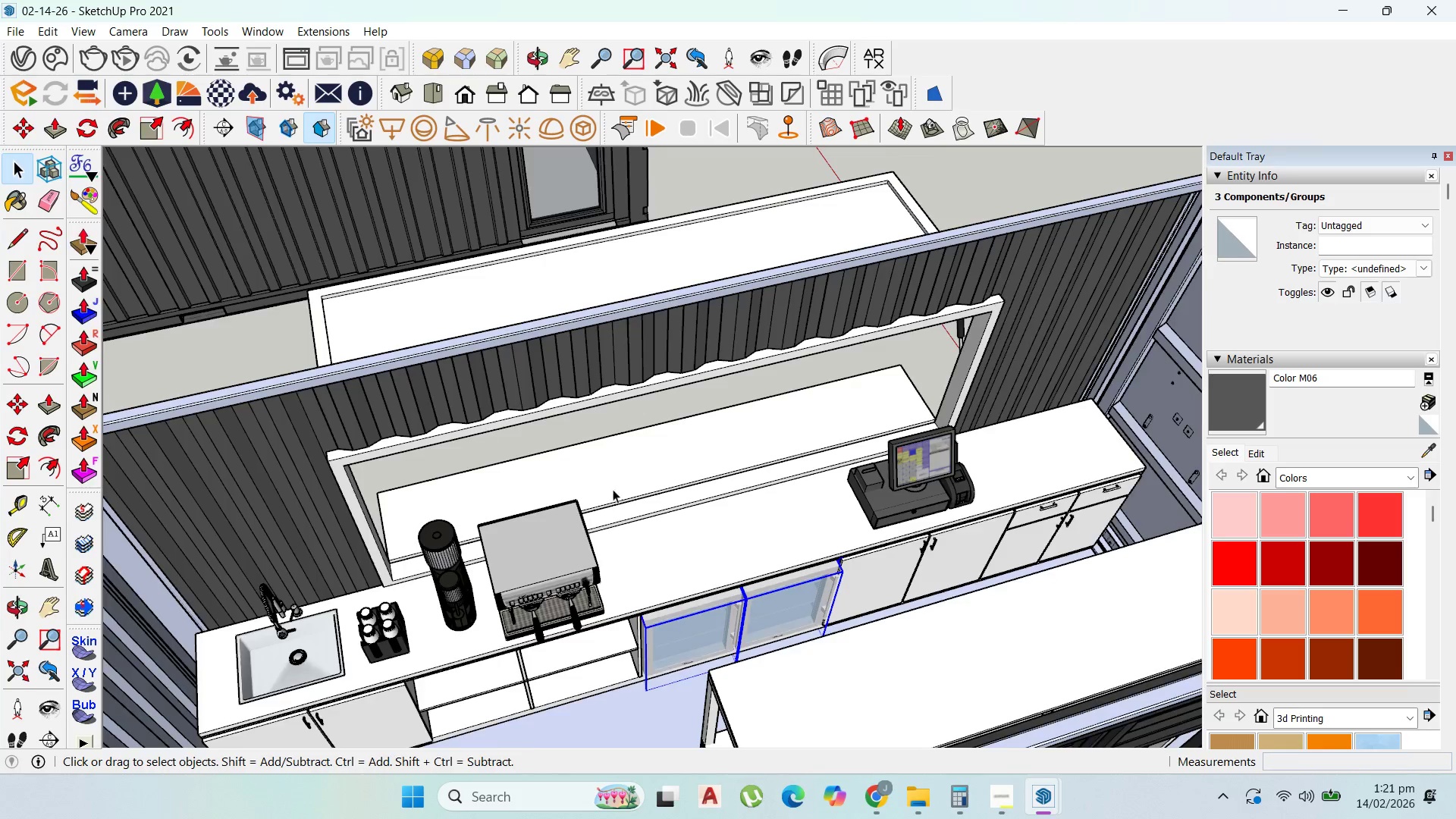 
scroll: coordinate [831, 569], scroll_direction: up, amount: 5.0
 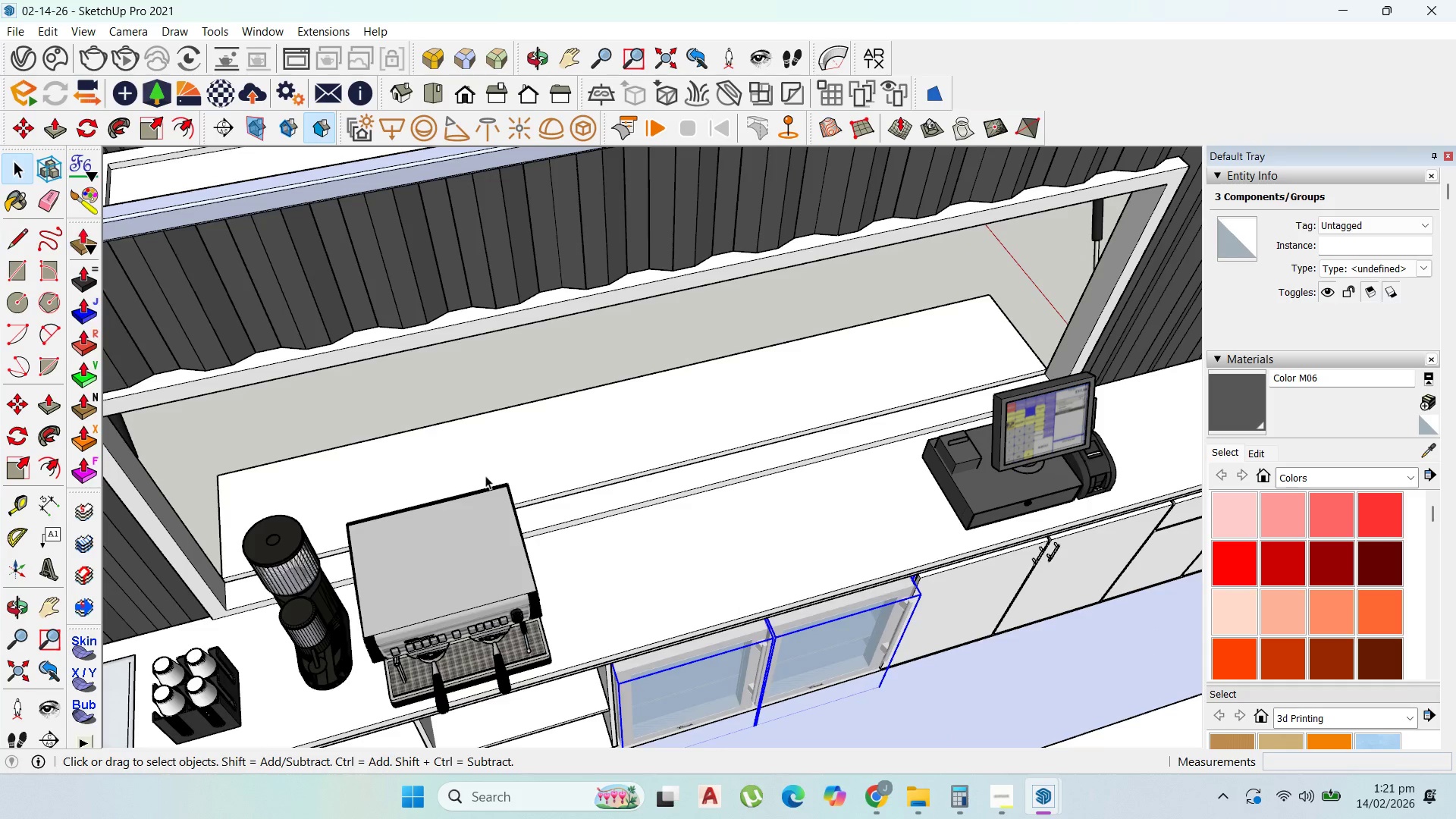 
scroll: coordinate [405, 468], scroll_direction: down, amount: 4.0
 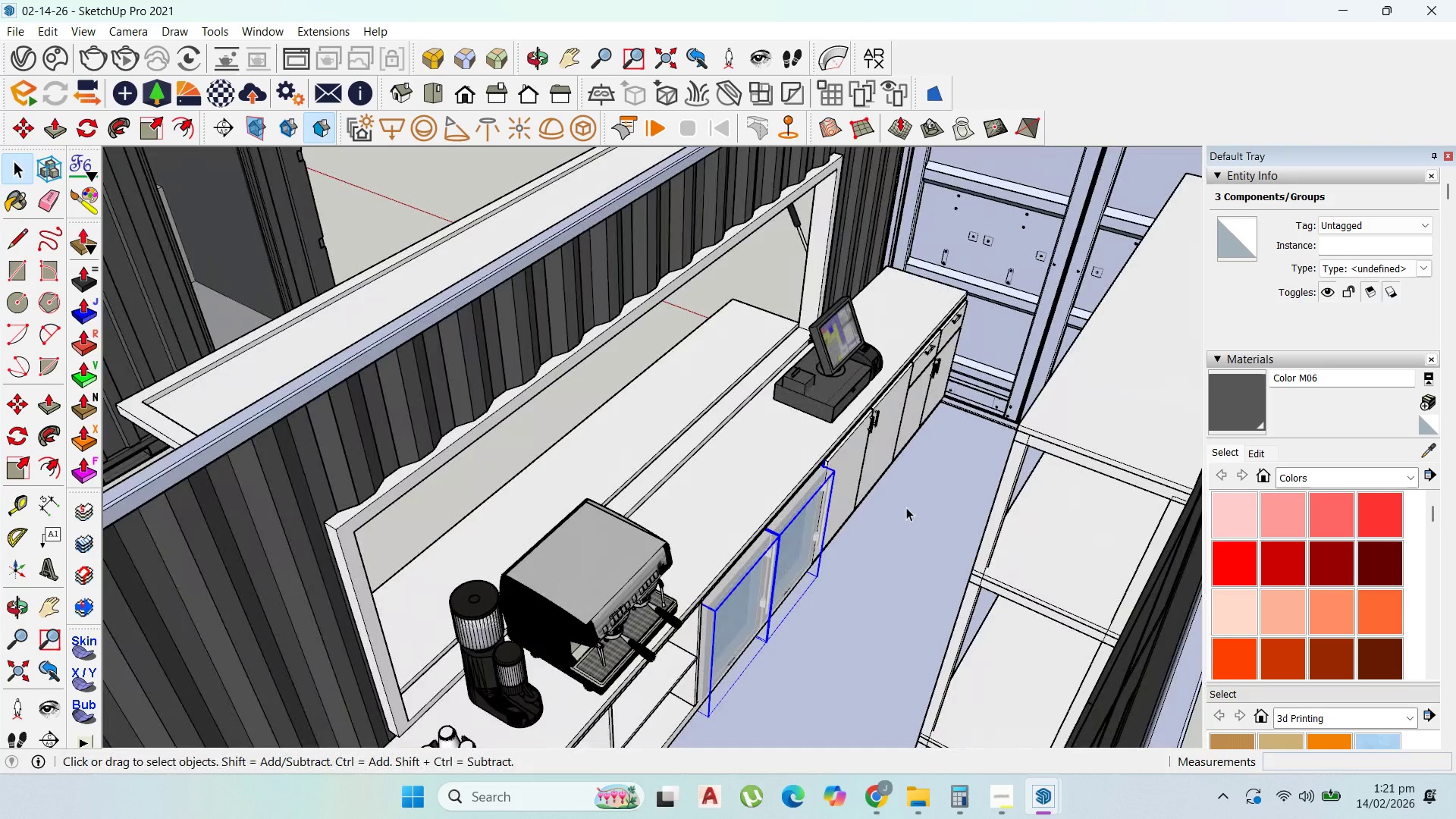 
scroll: coordinate [877, 446], scroll_direction: up, amount: 1.0
 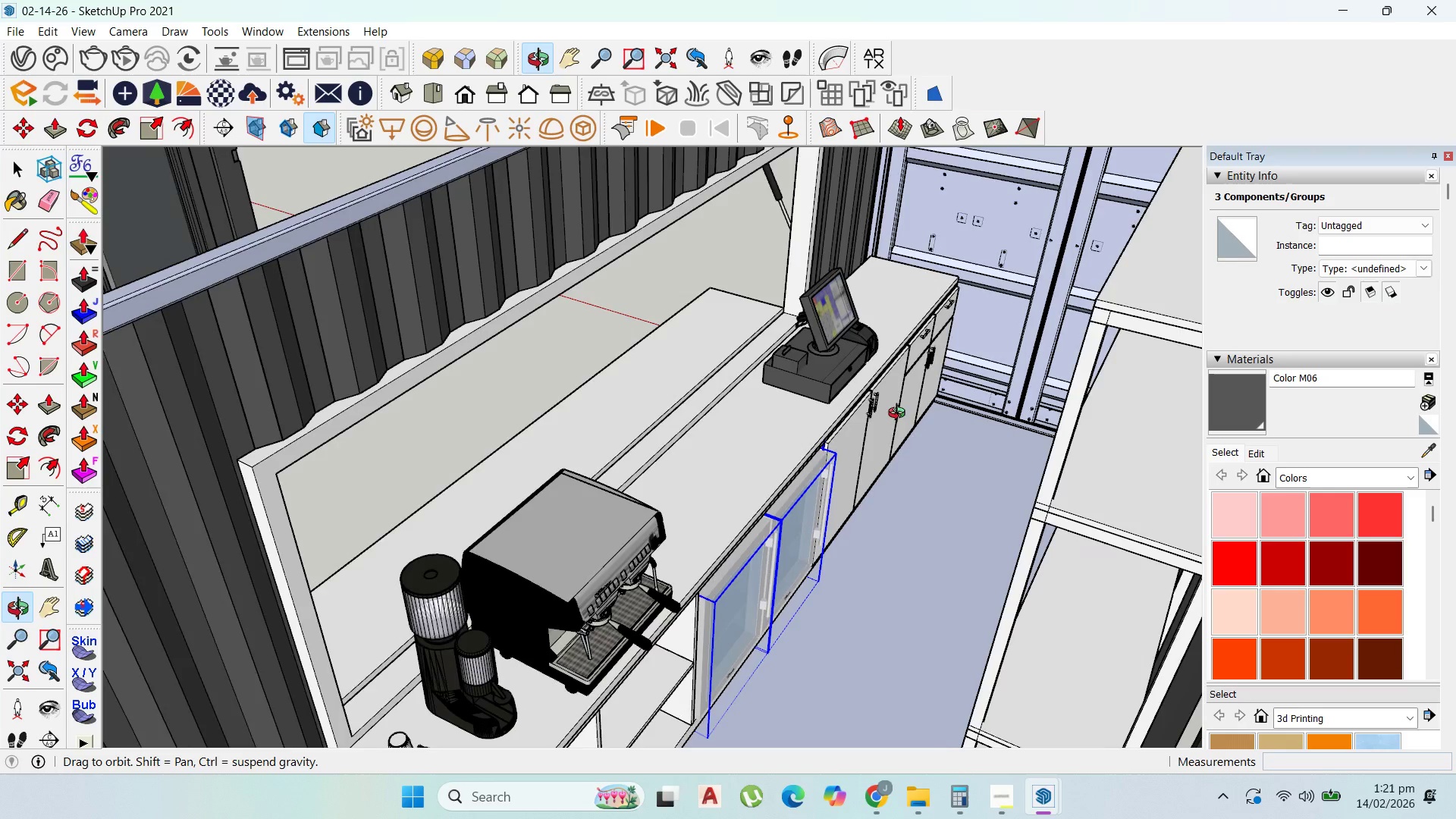 
scroll: coordinate [459, 593], scroll_direction: down, amount: 5.0
 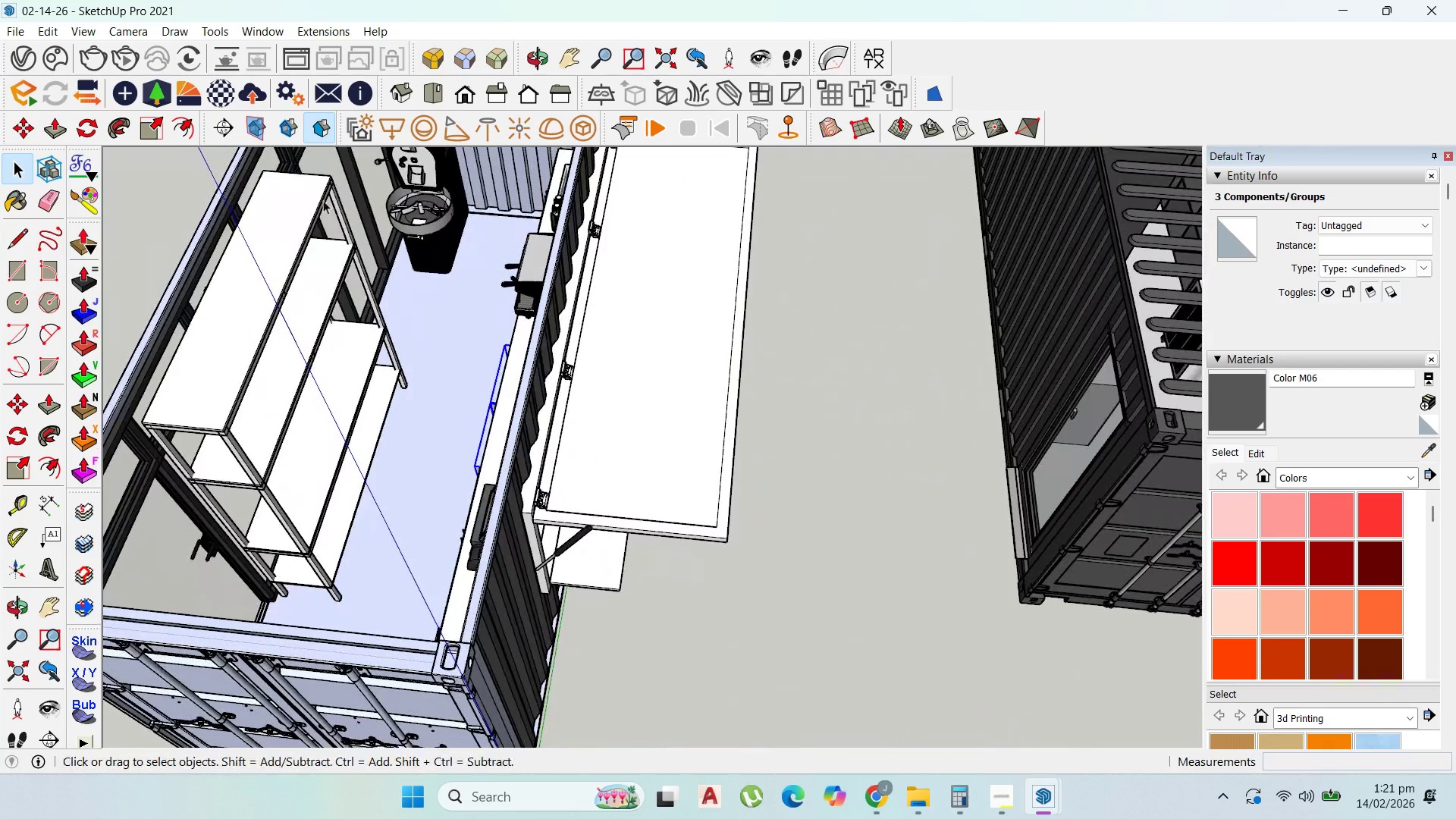 
scroll: coordinate [293, 238], scroll_direction: up, amount: 12.0
 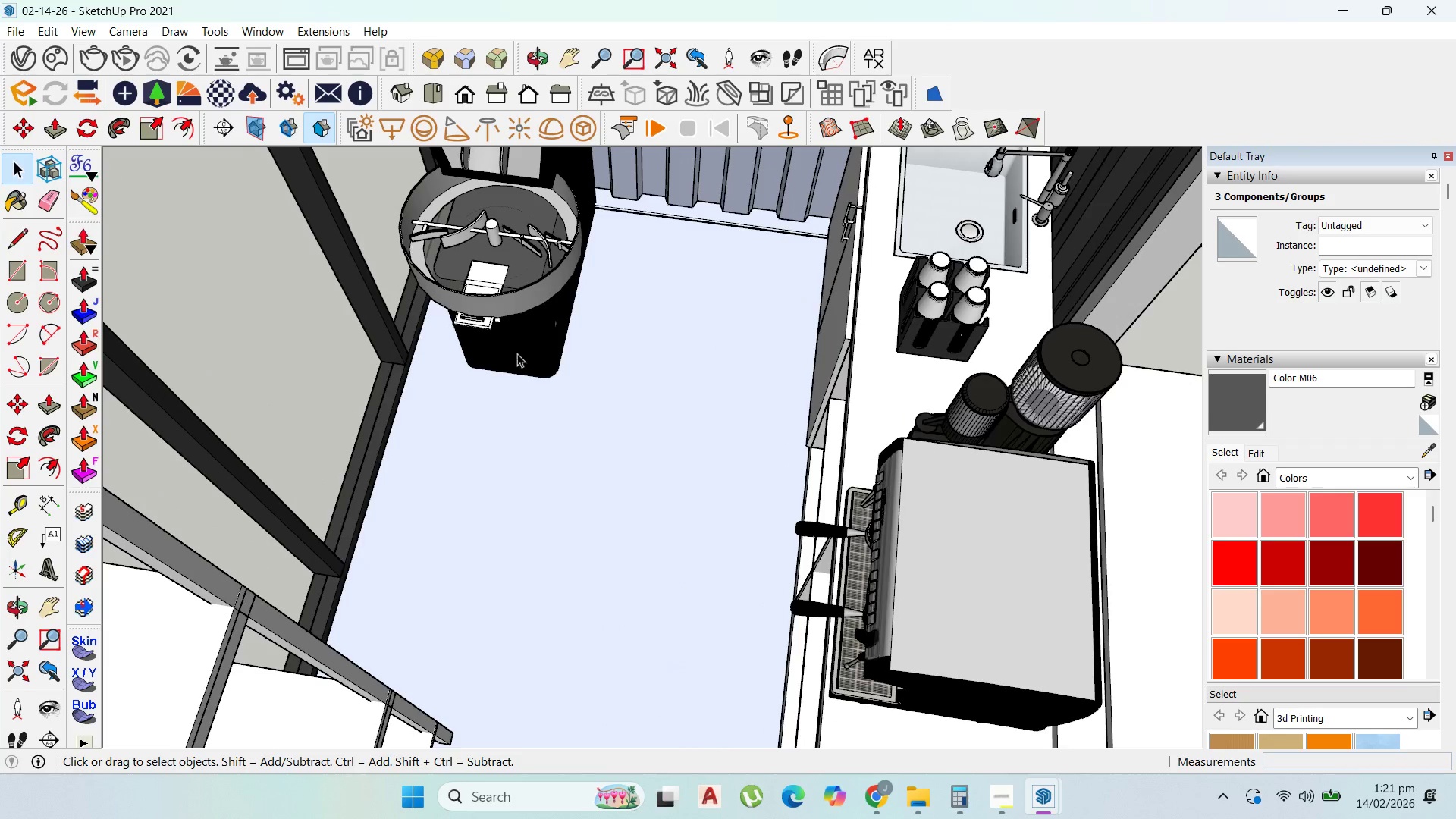 
scroll: coordinate [736, 444], scroll_direction: down, amount: 11.0
 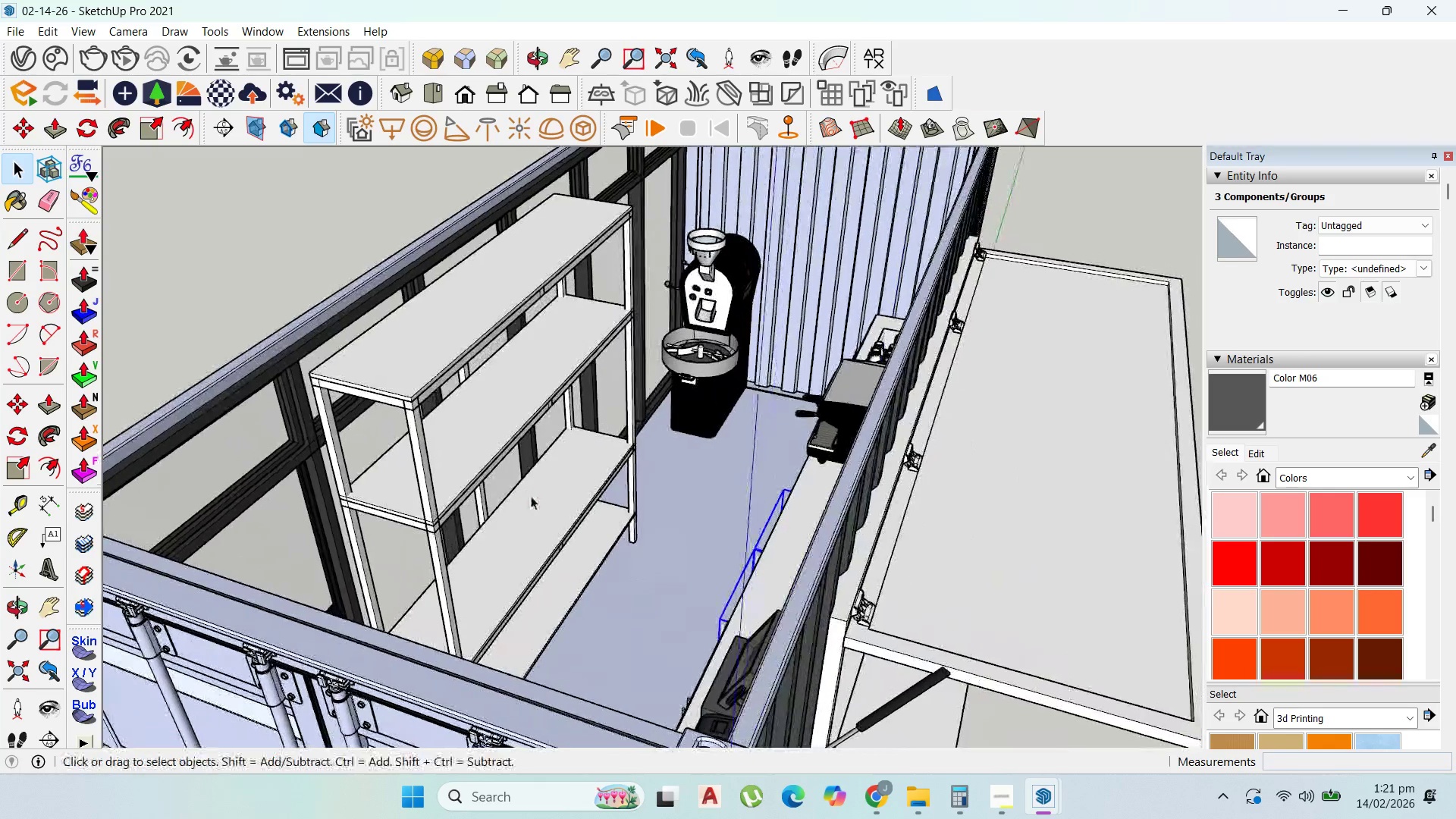 
scroll: coordinate [648, 595], scroll_direction: up, amount: 8.0
 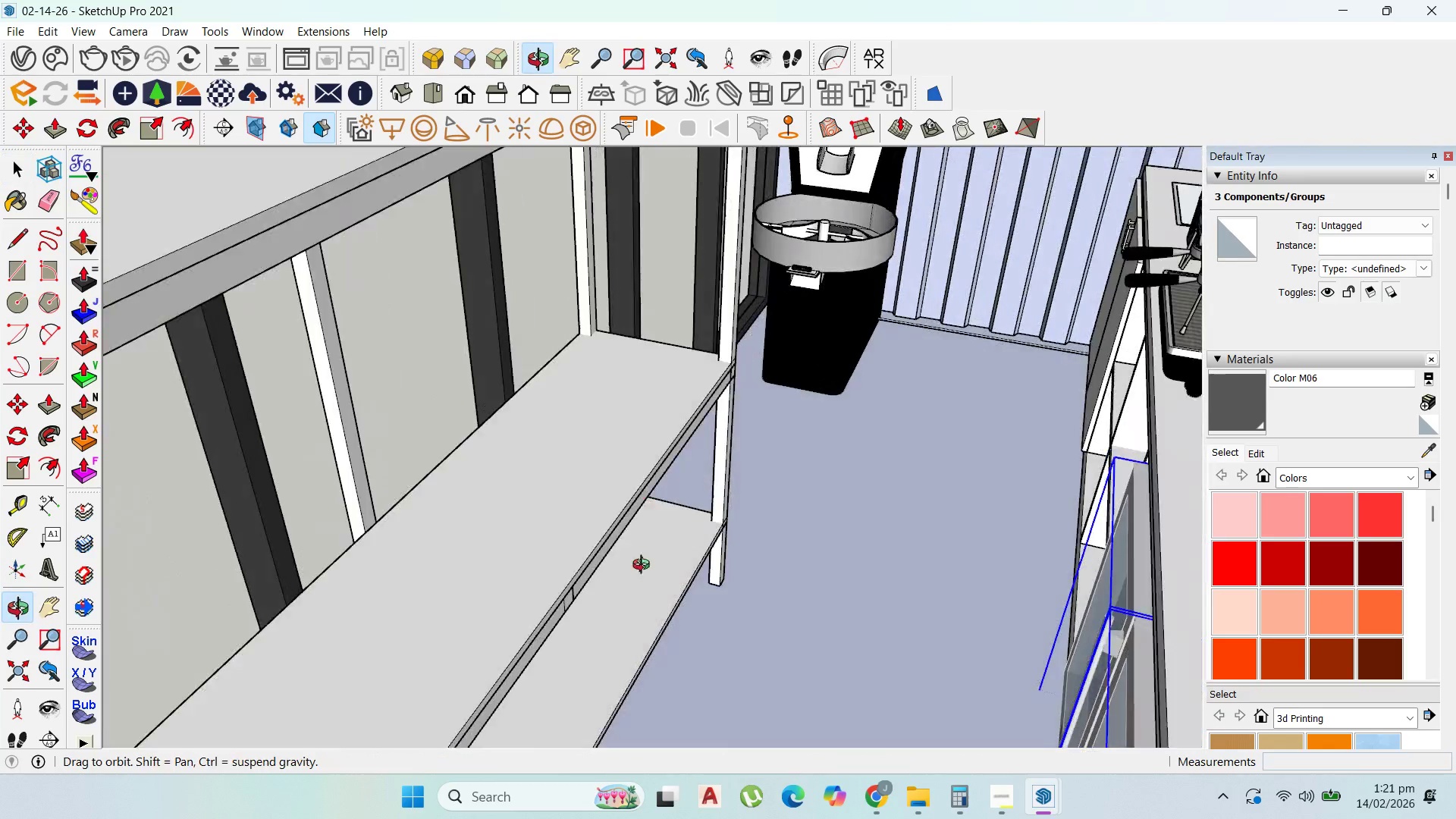 
scroll: coordinate [728, 523], scroll_direction: down, amount: 11.0
 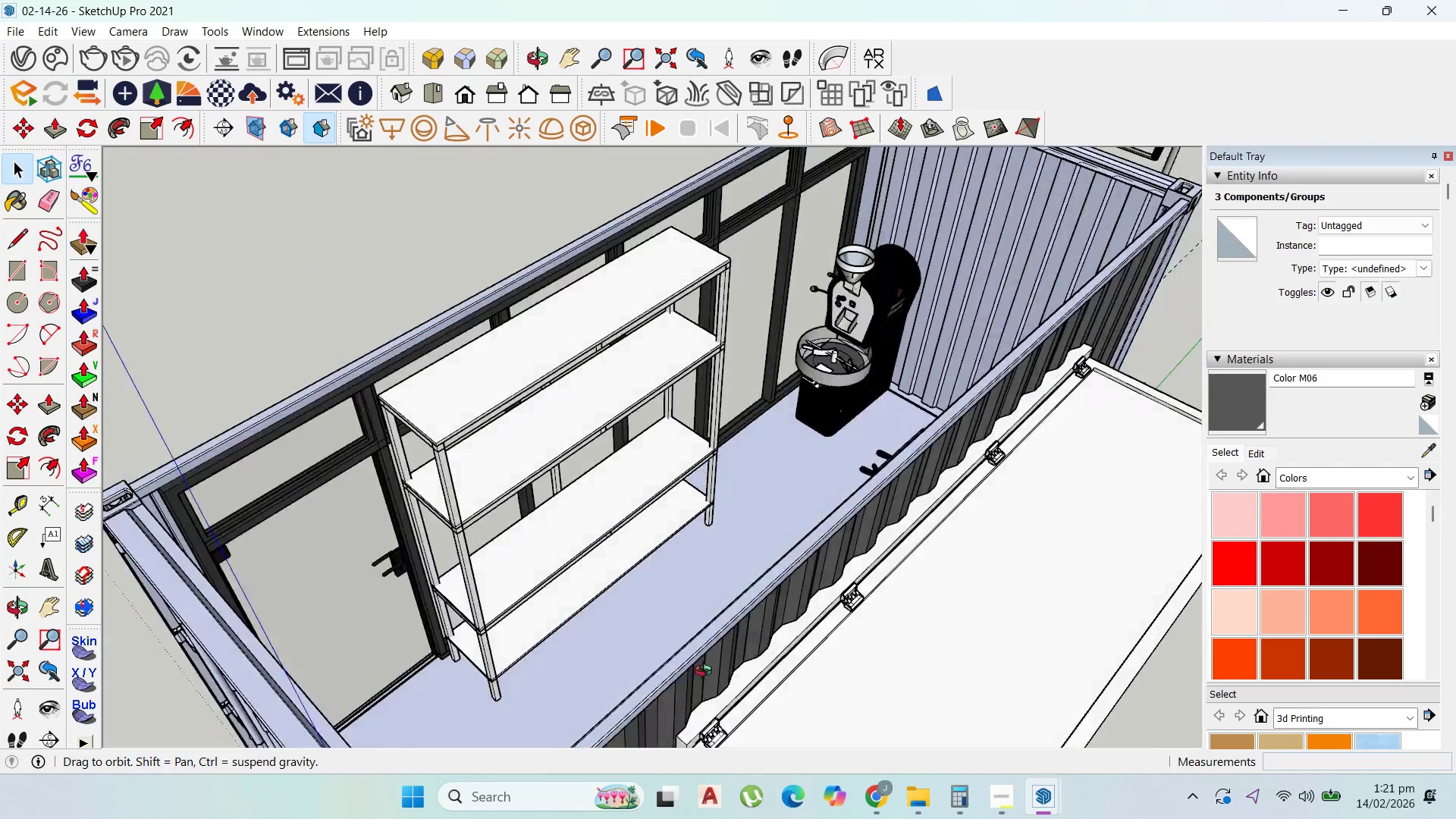 
left_click([588, 577])
 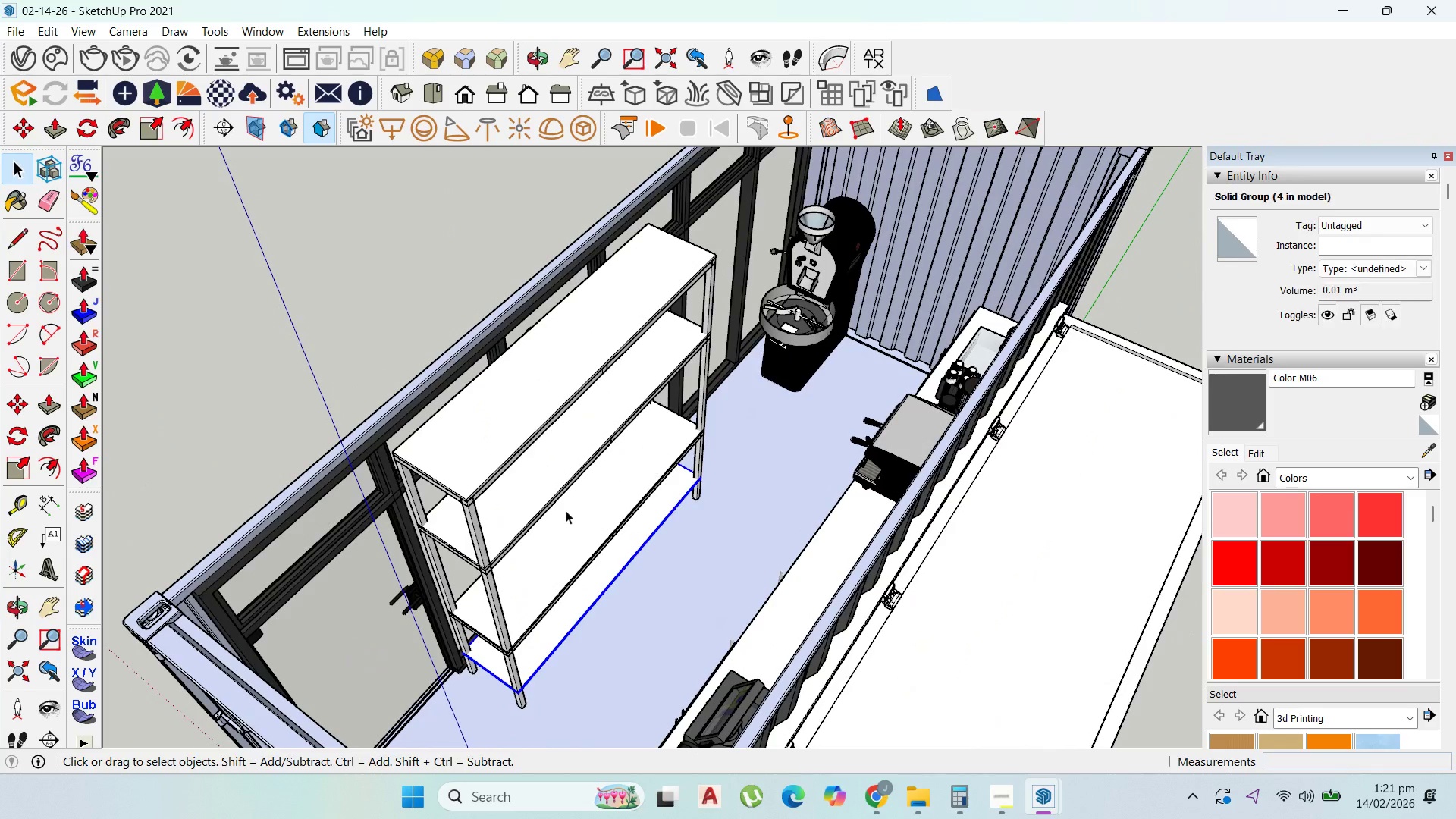 
hold_key(key=ShiftLeft, duration=0.36)
 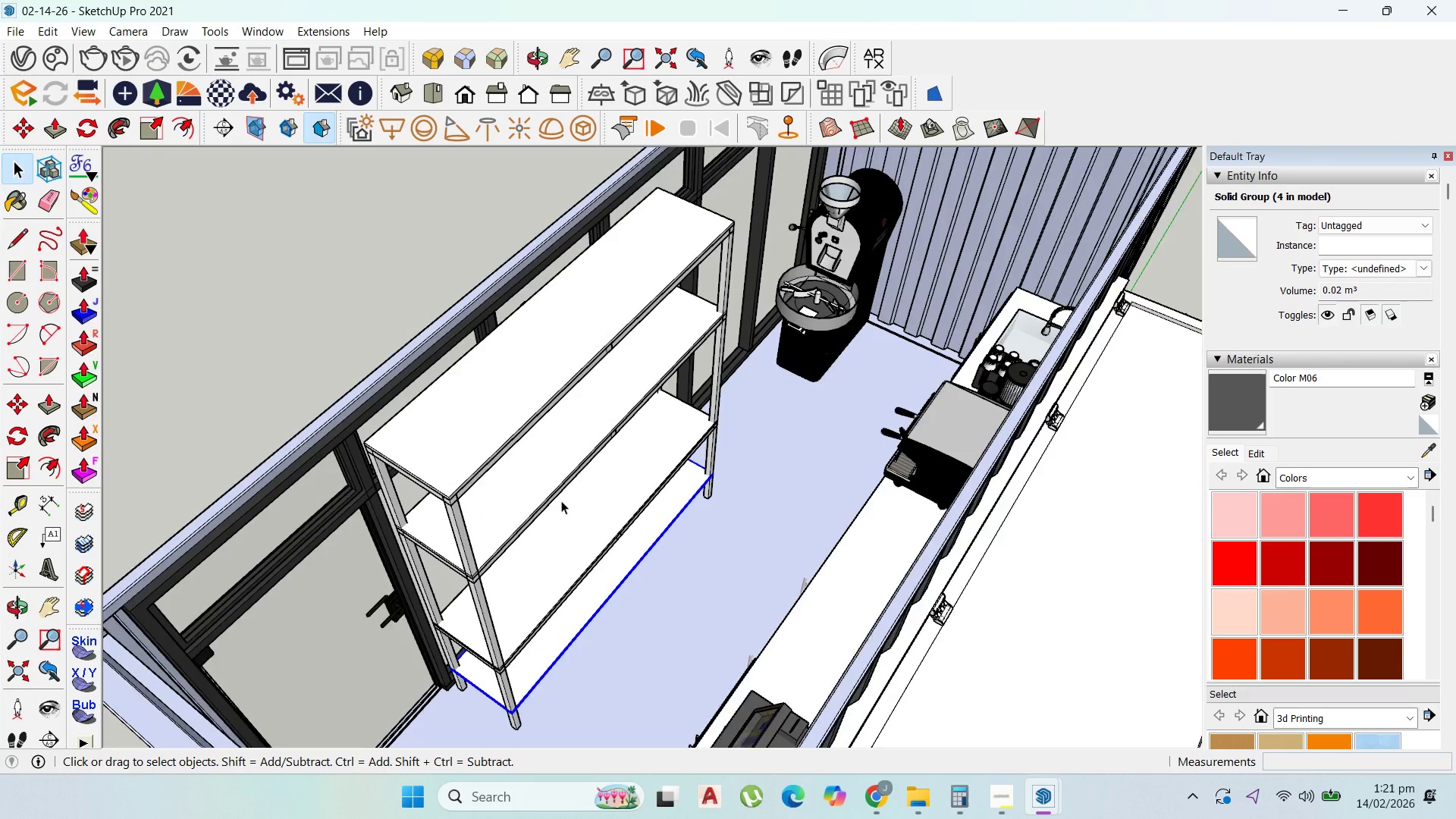 
scroll: coordinate [563, 510], scroll_direction: up, amount: 3.0
 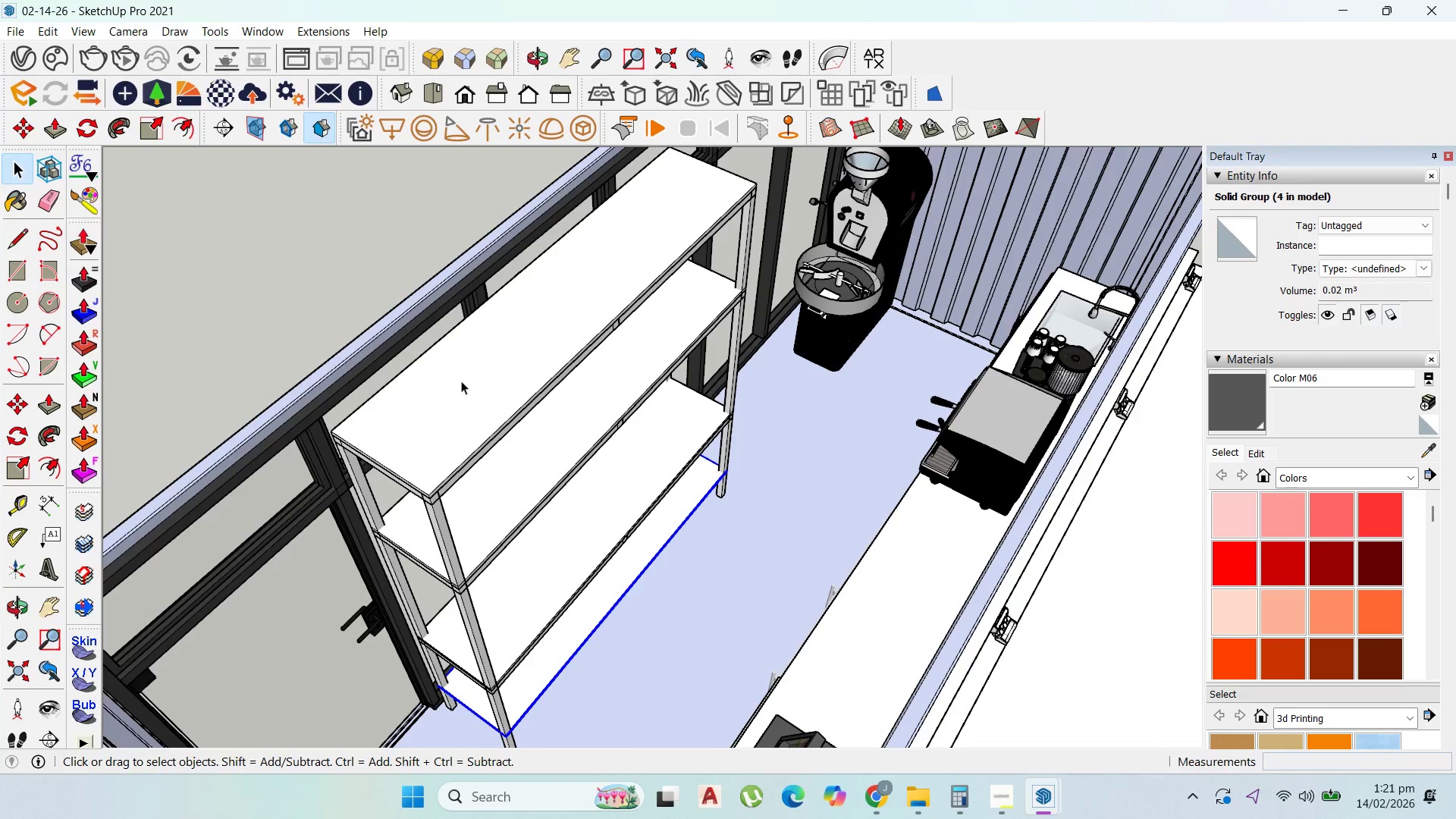 
hold_key(key=ShiftLeft, duration=1.52)
left_click([472, 396])
 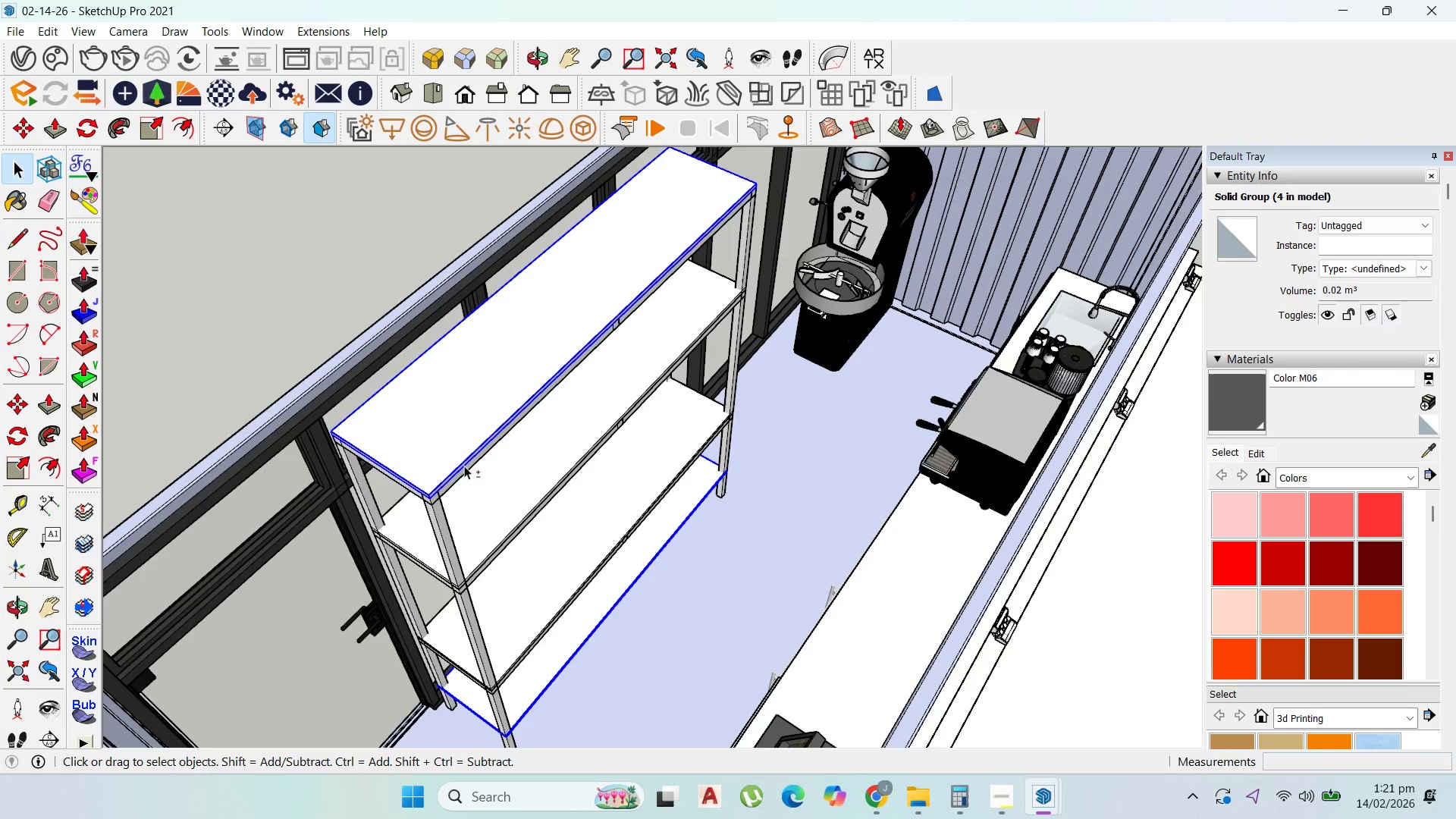 
scroll: coordinate [454, 529], scroll_direction: up, amount: 5.0
 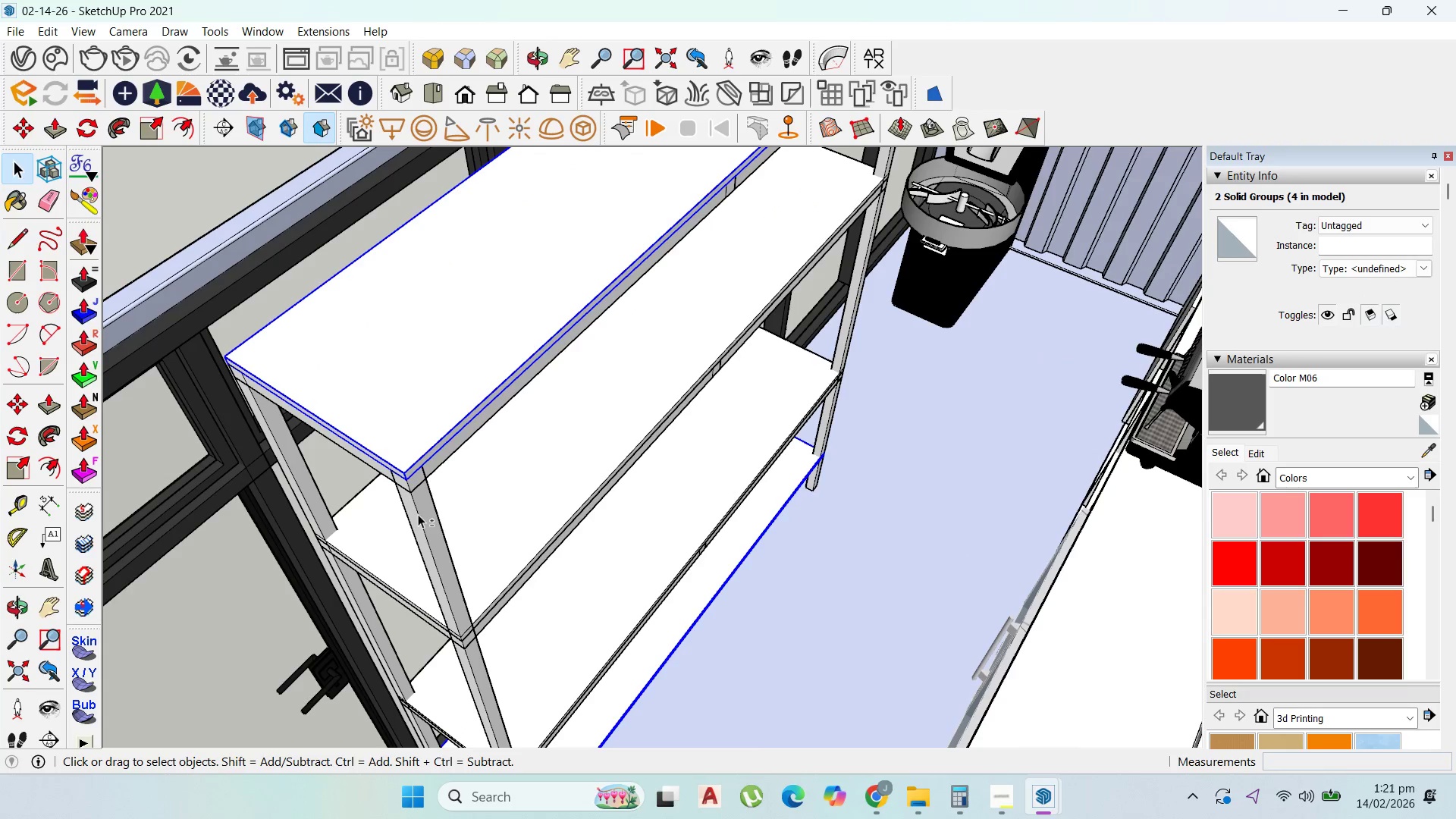 
left_click([427, 516])
 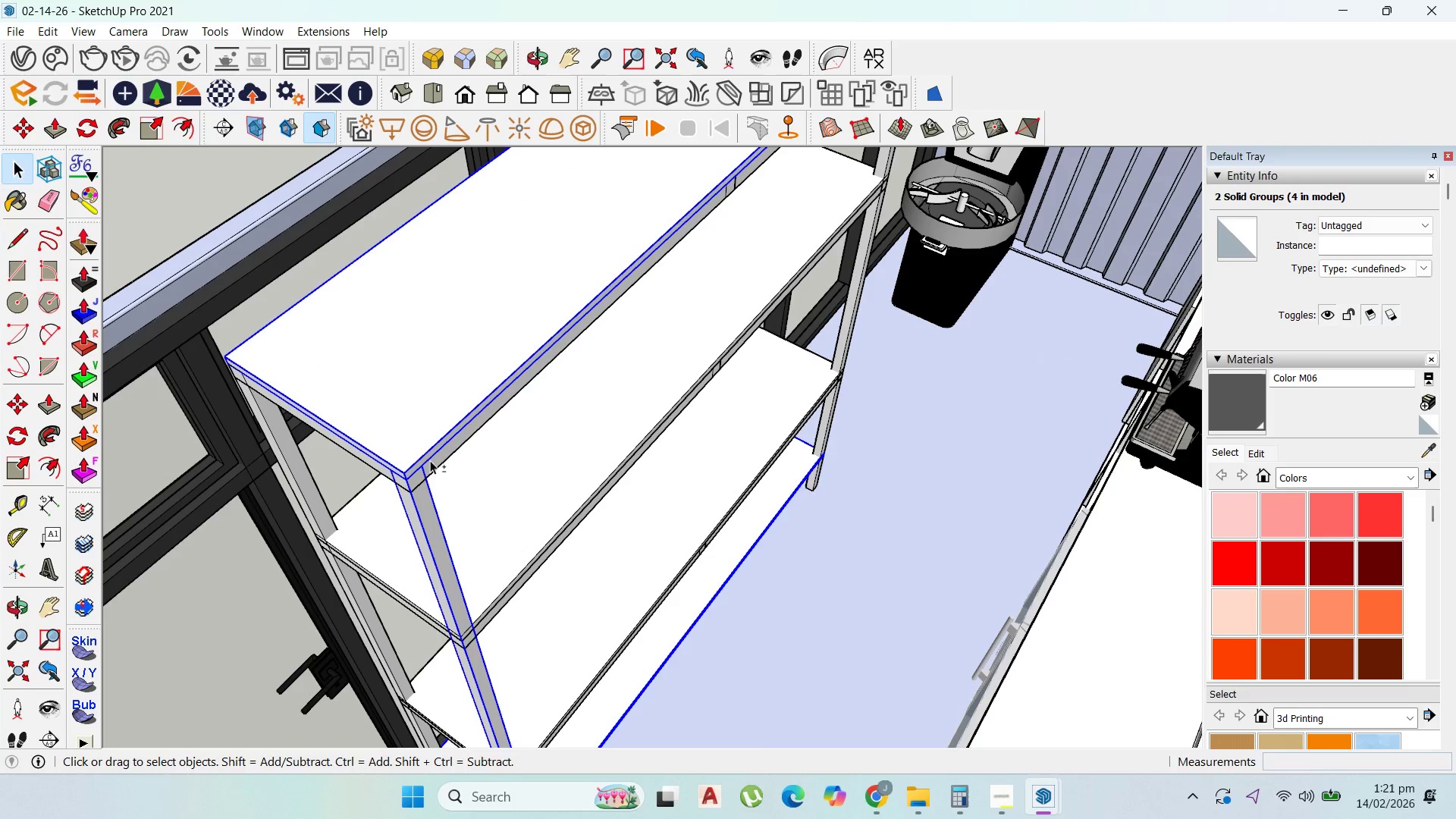 
hold_key(key=ShiftLeft, duration=1.51)
left_click([312, 483])
 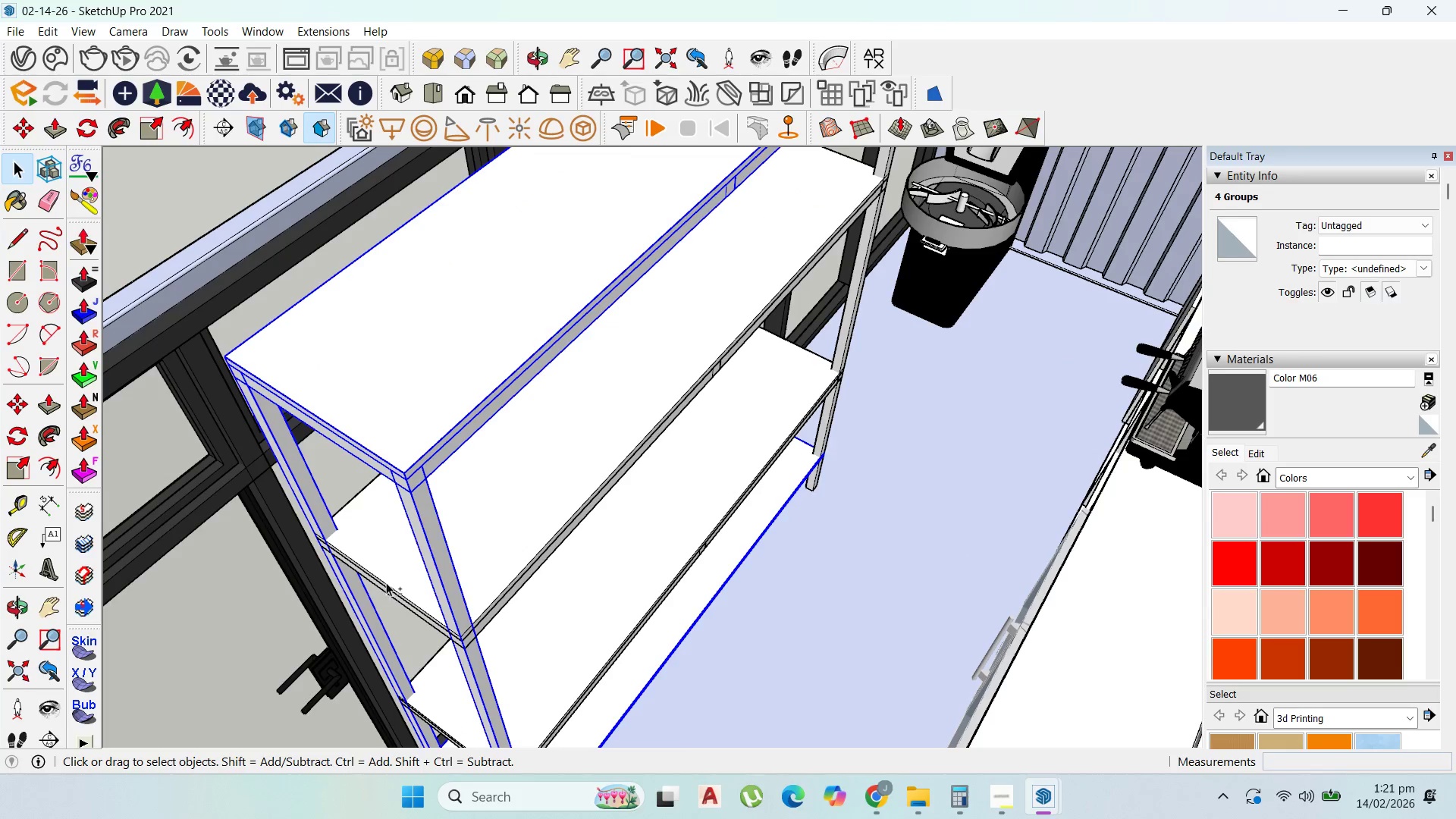 
hold_key(key=ShiftLeft, duration=1.53)
left_click([493, 622])
 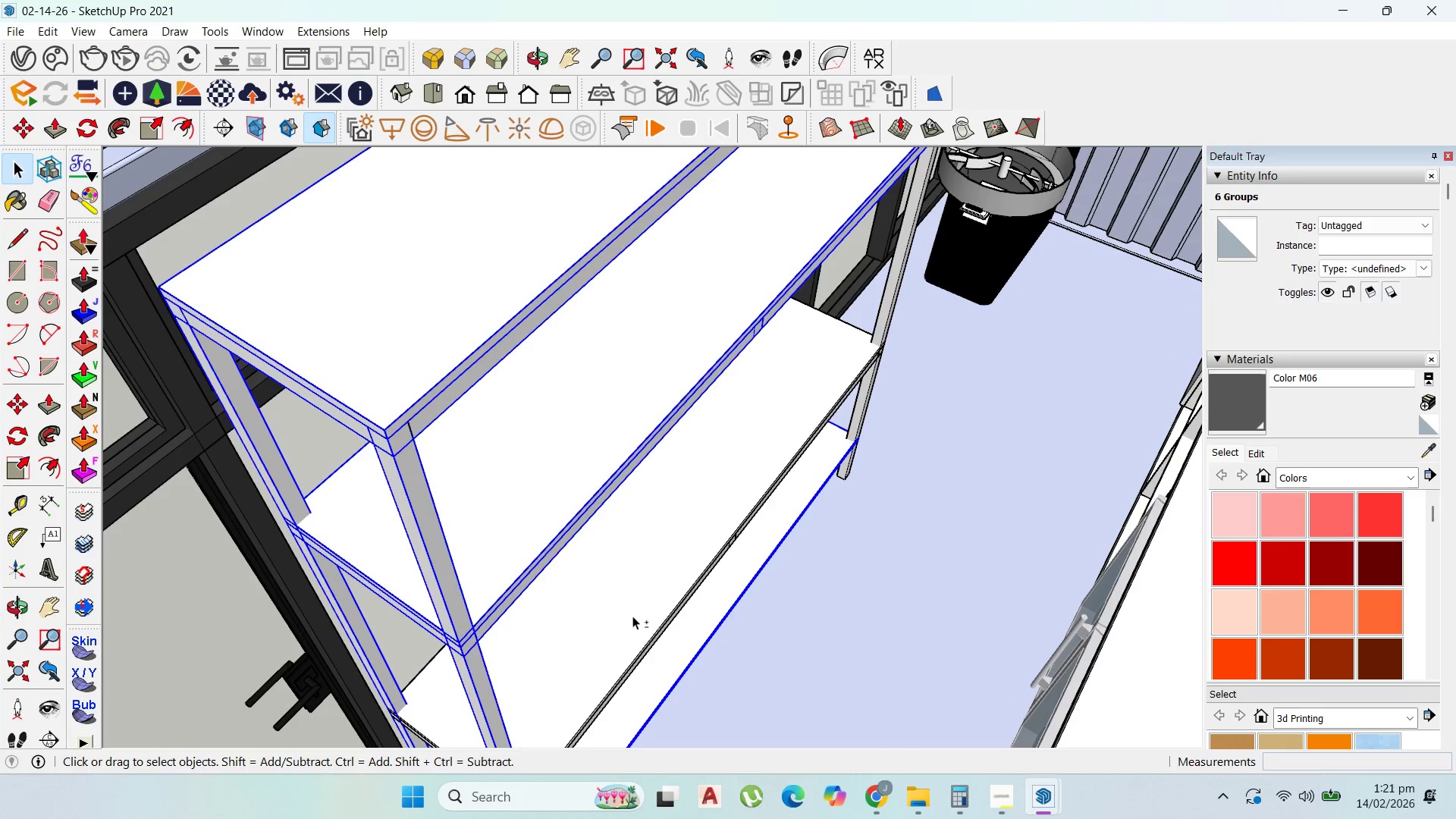 
scroll: coordinate [469, 613], scroll_direction: up, amount: 2.0
 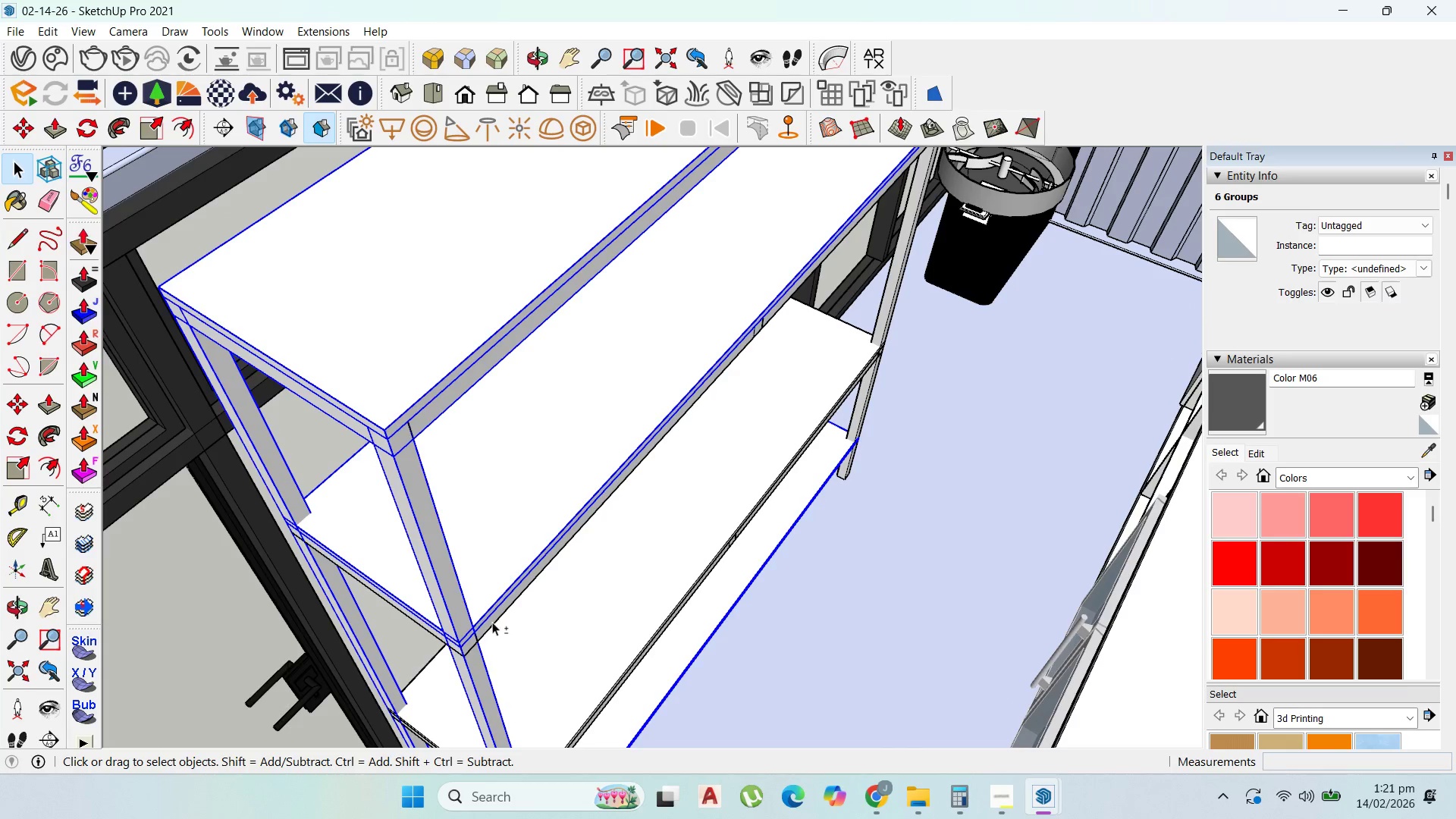 
hold_key(key=ShiftLeft, duration=0.38)
 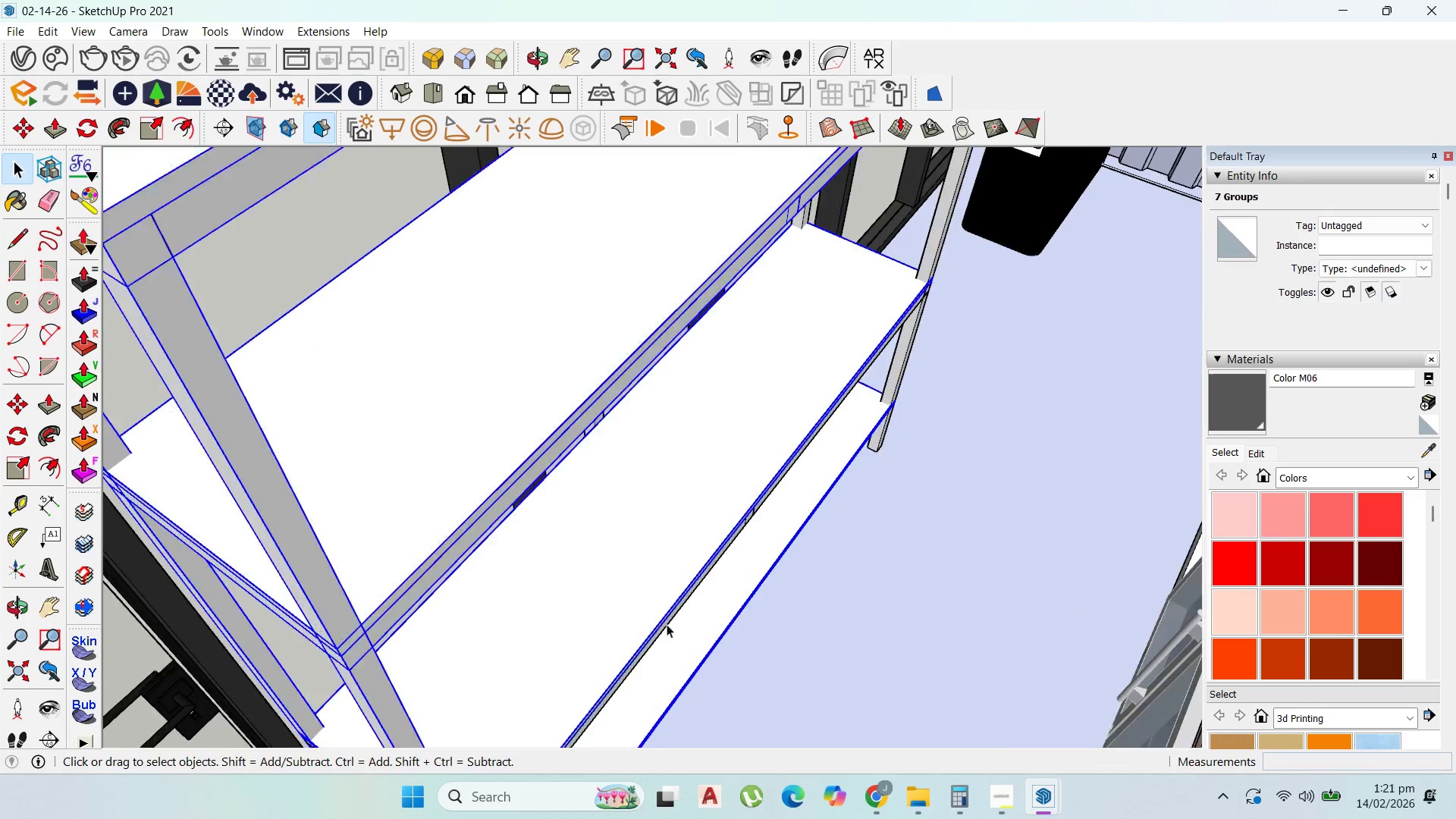 
scroll: coordinate [668, 632], scroll_direction: up, amount: 2.0
 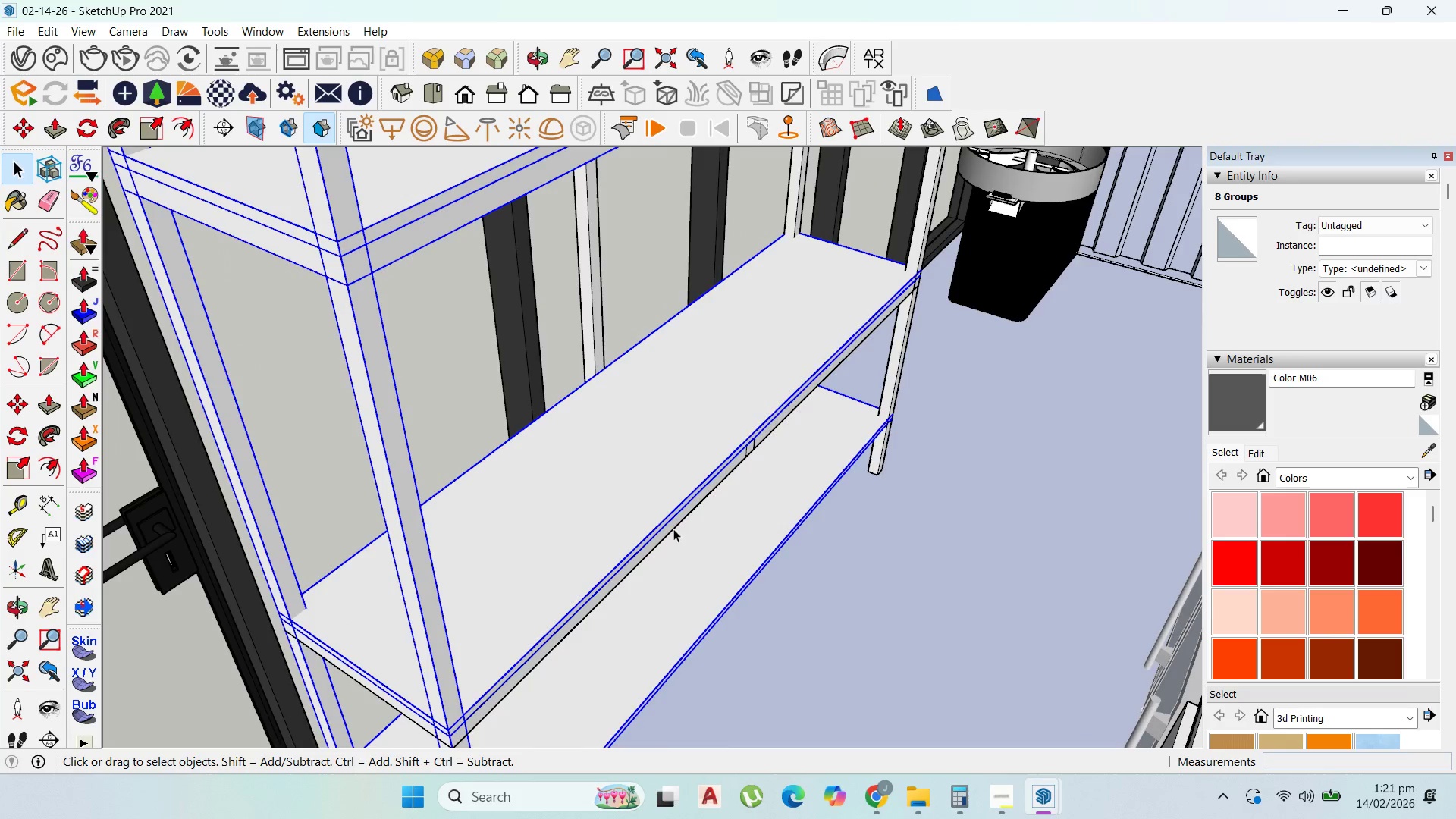 
hold_key(key=ShiftLeft, duration=0.92)
left_click([682, 522])
 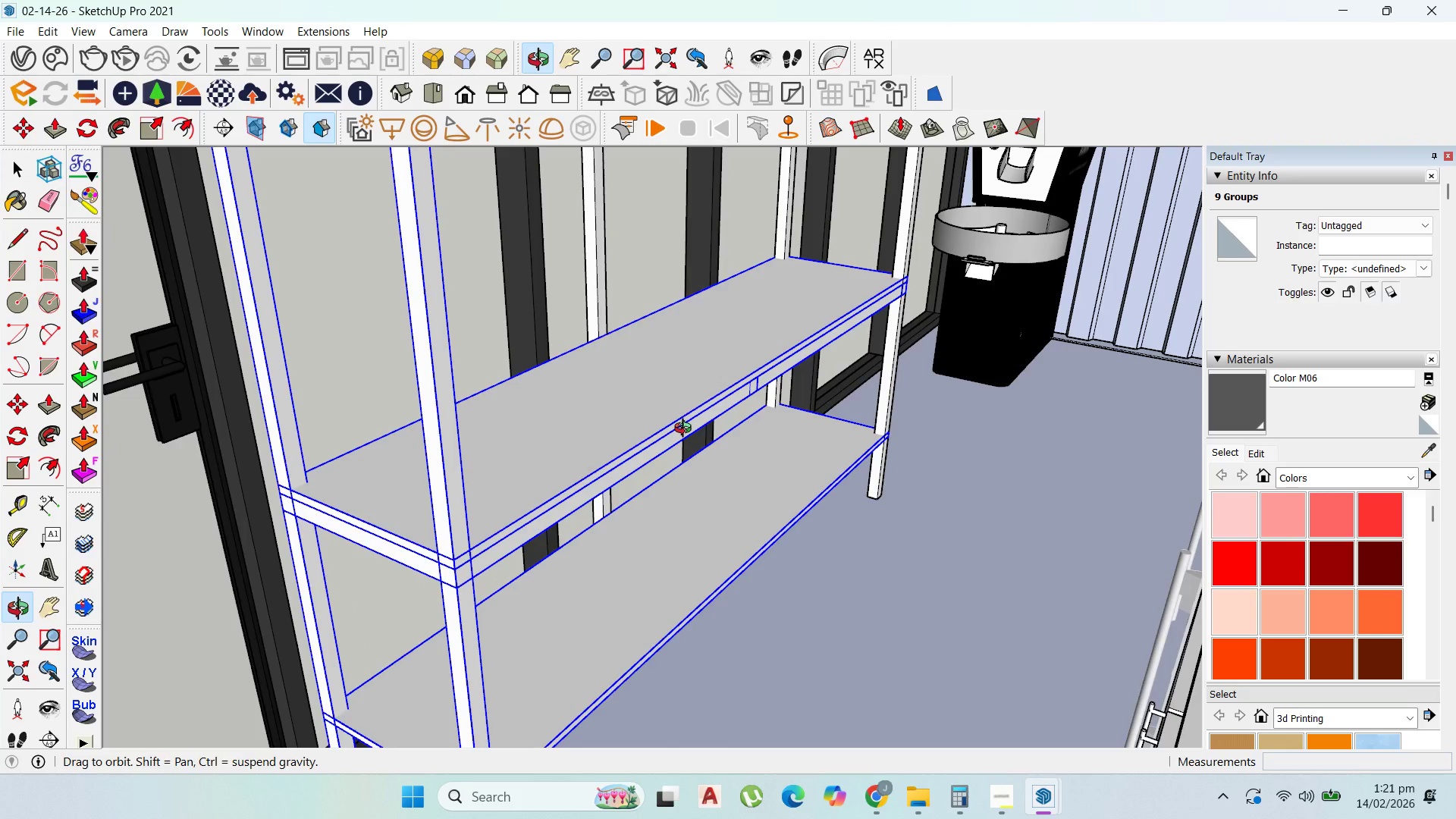 
scroll: coordinate [686, 430], scroll_direction: down, amount: 1.0
 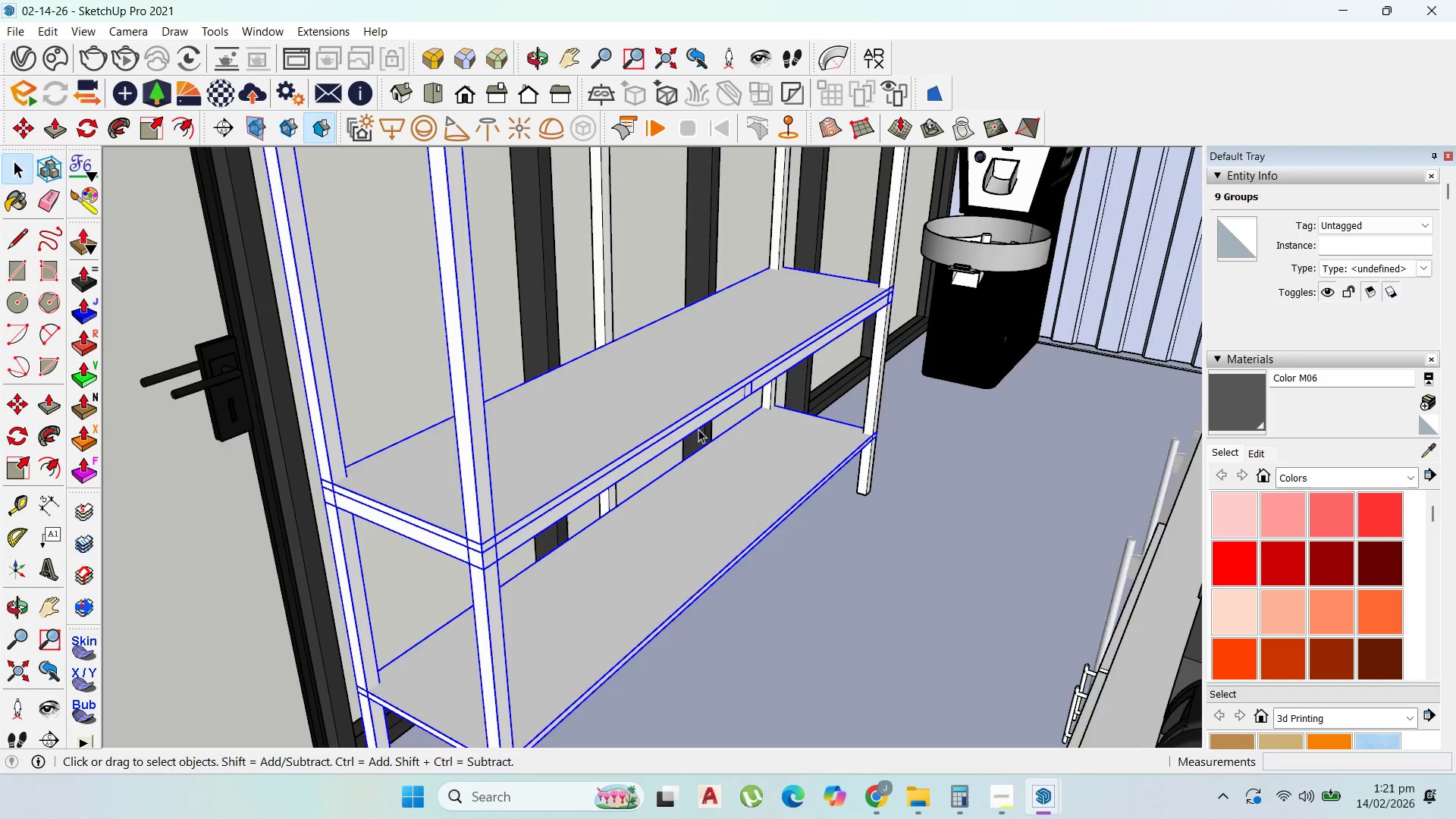 
scroll: coordinate [698, 429], scroll_direction: up, amount: 1.0
 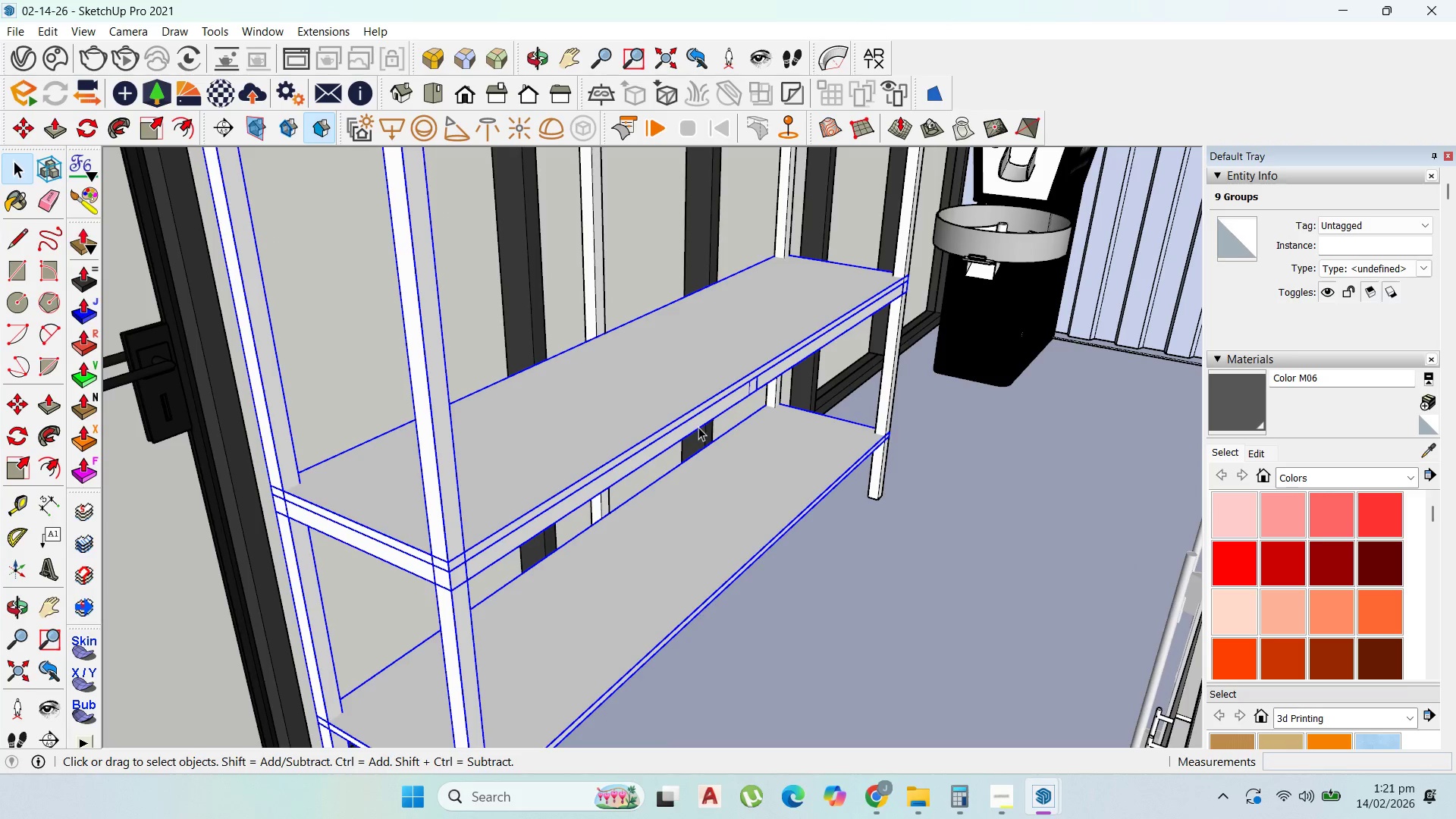 
left_click([698, 427])
 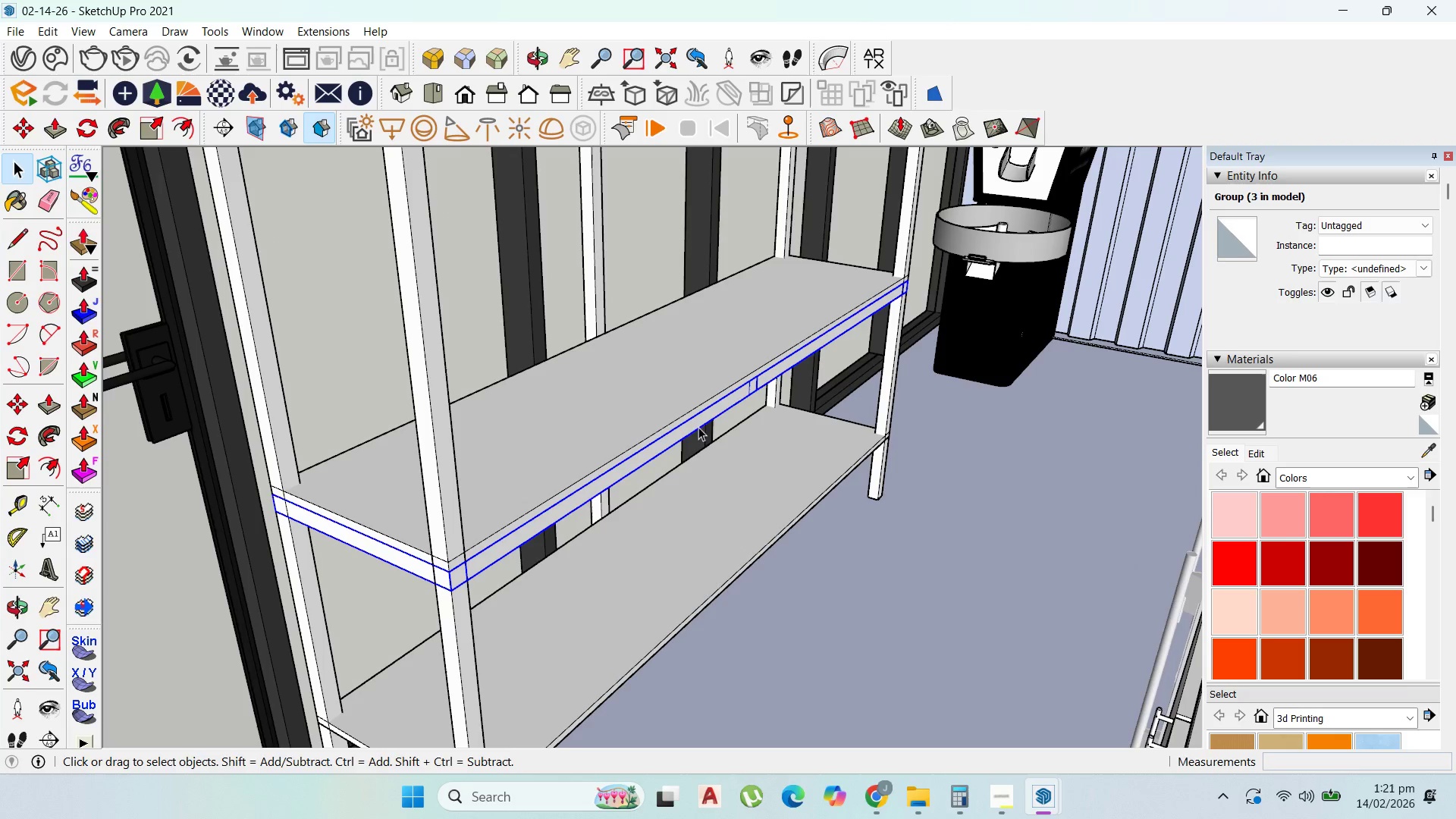 
key(M)
 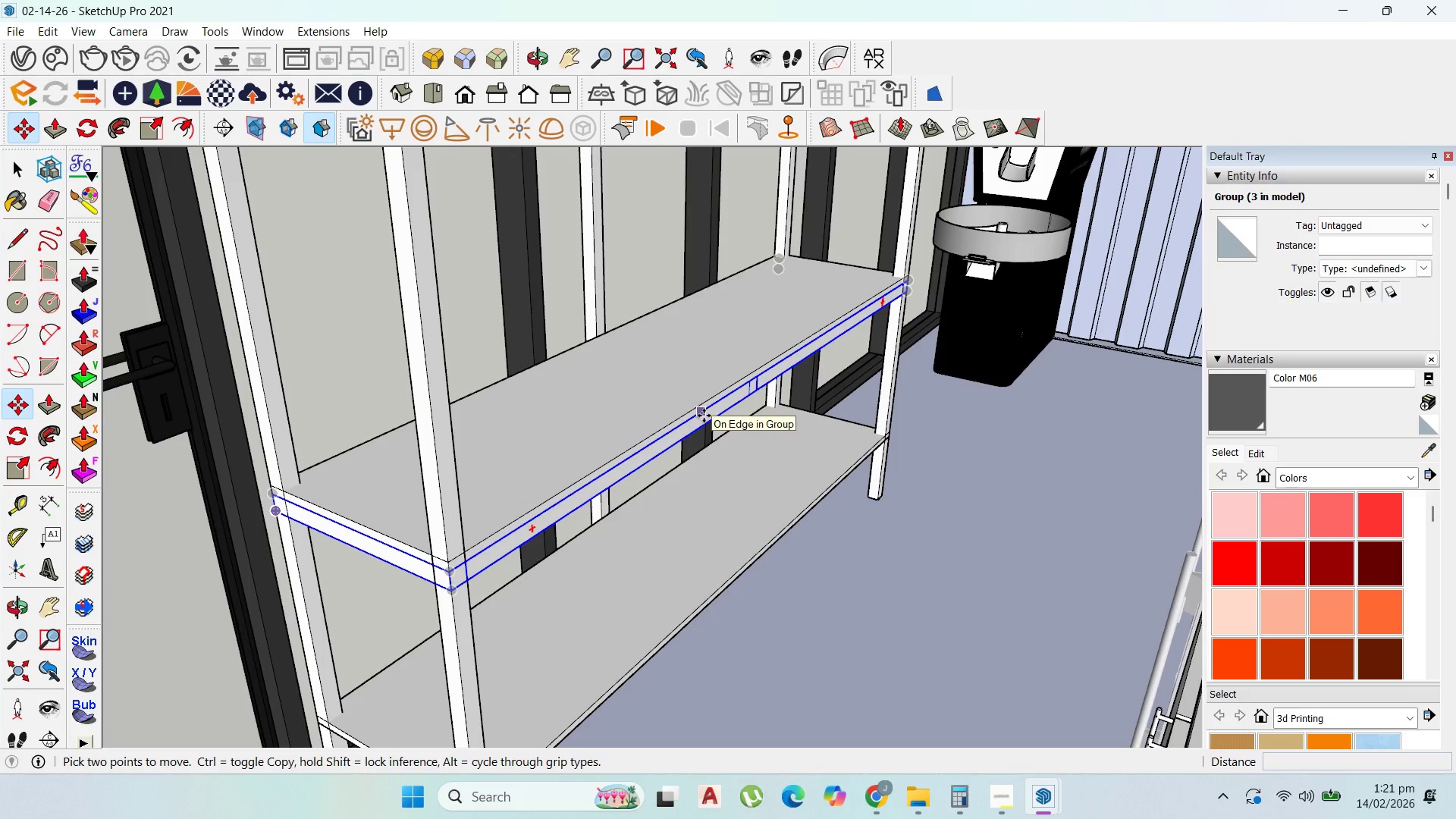 
left_click([704, 415])
 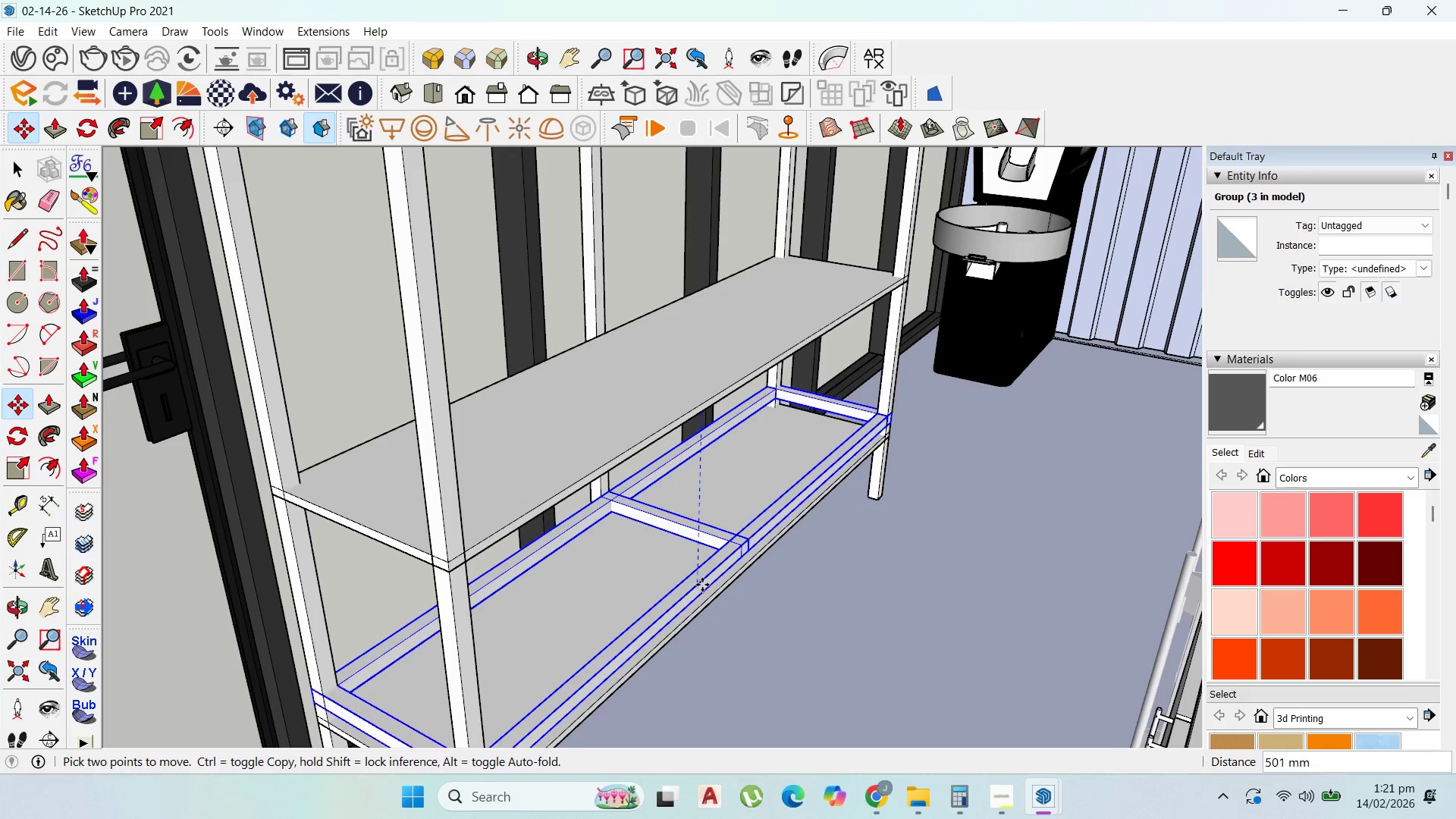 
key(Control+ControlLeft)
 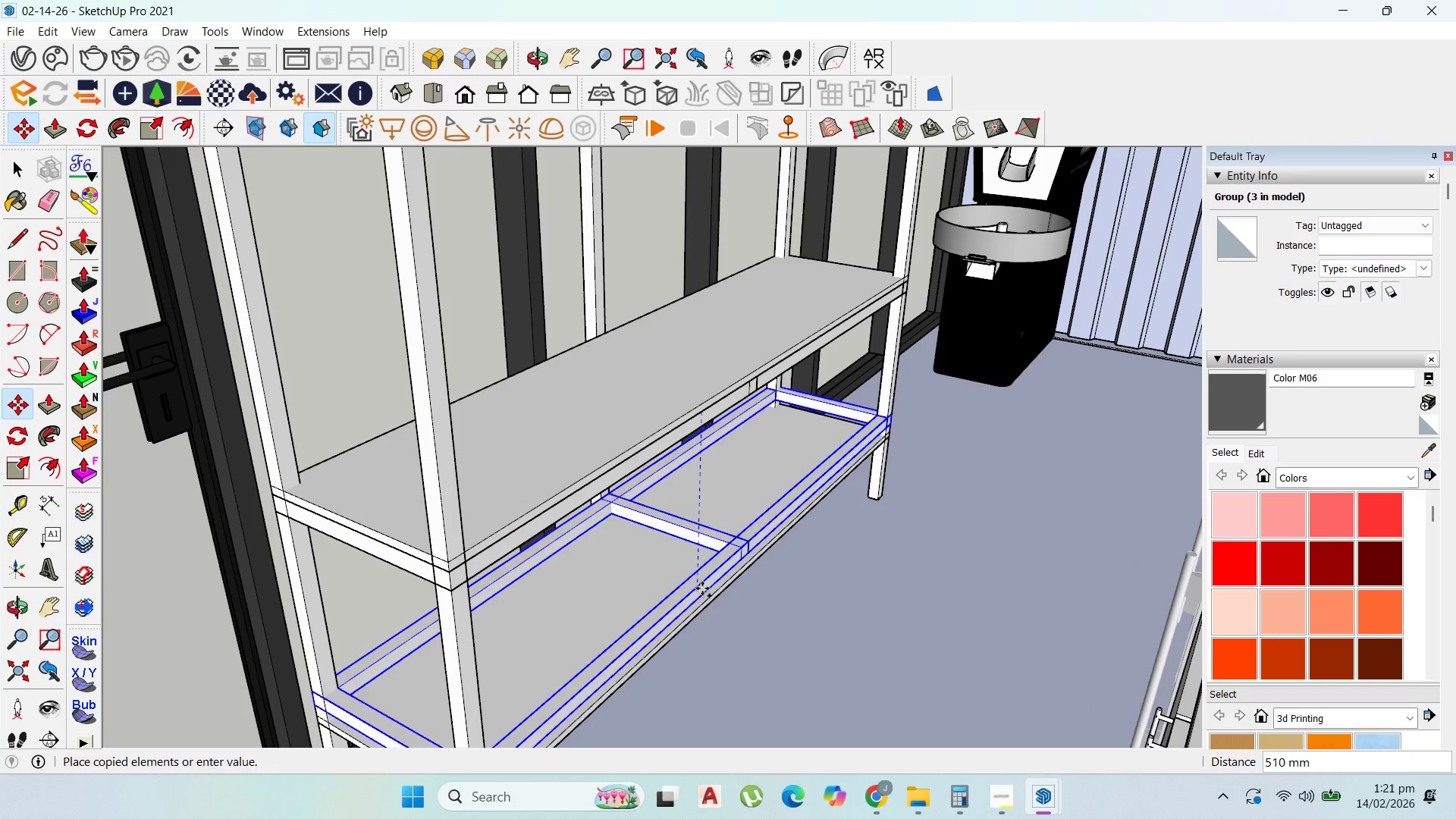 
hold_key(key=ShiftLeft, duration=1.53)
scroll: coordinate [699, 629], scroll_direction: up, amount: 3.0
 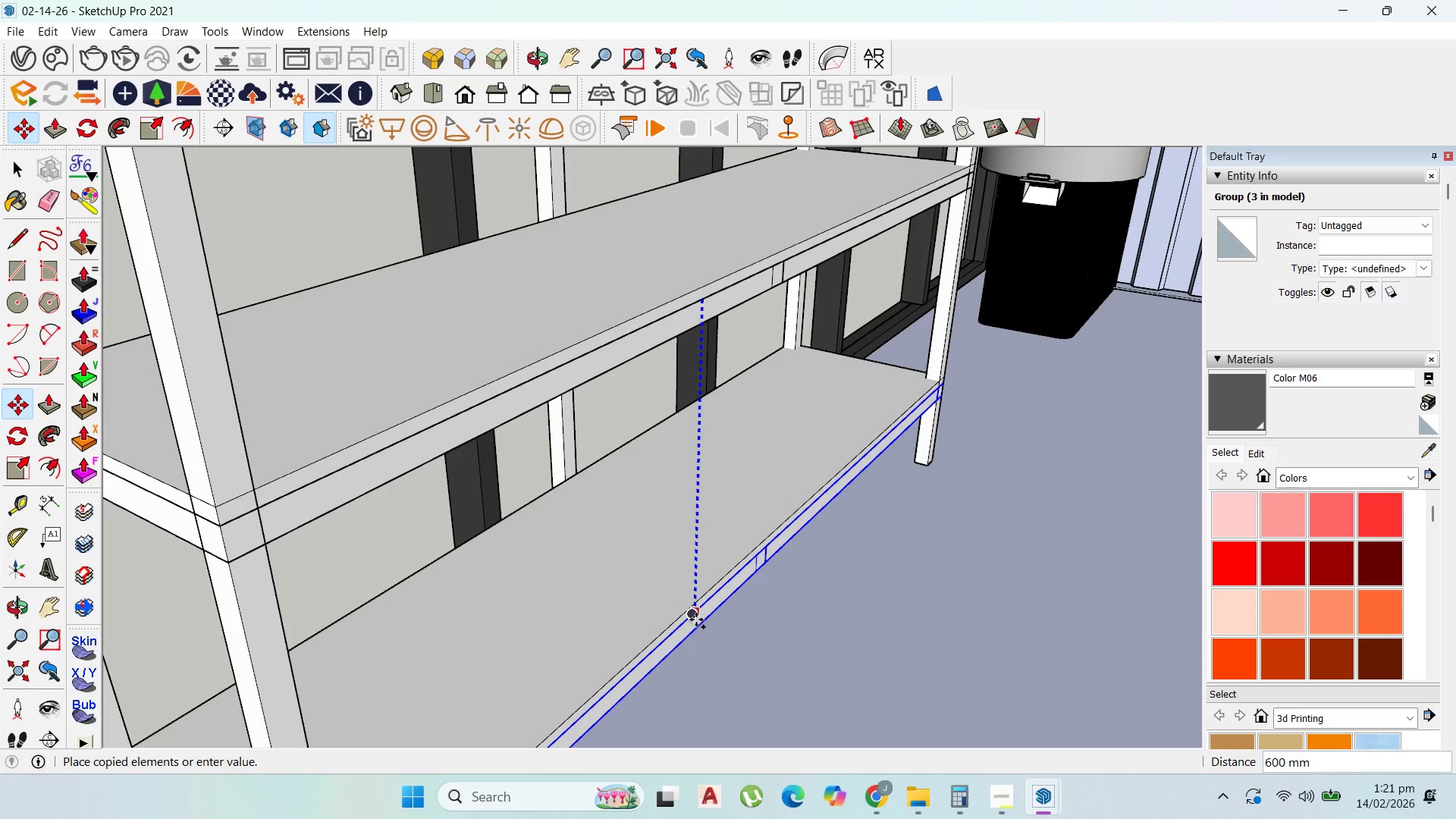 
left_click([696, 619])
 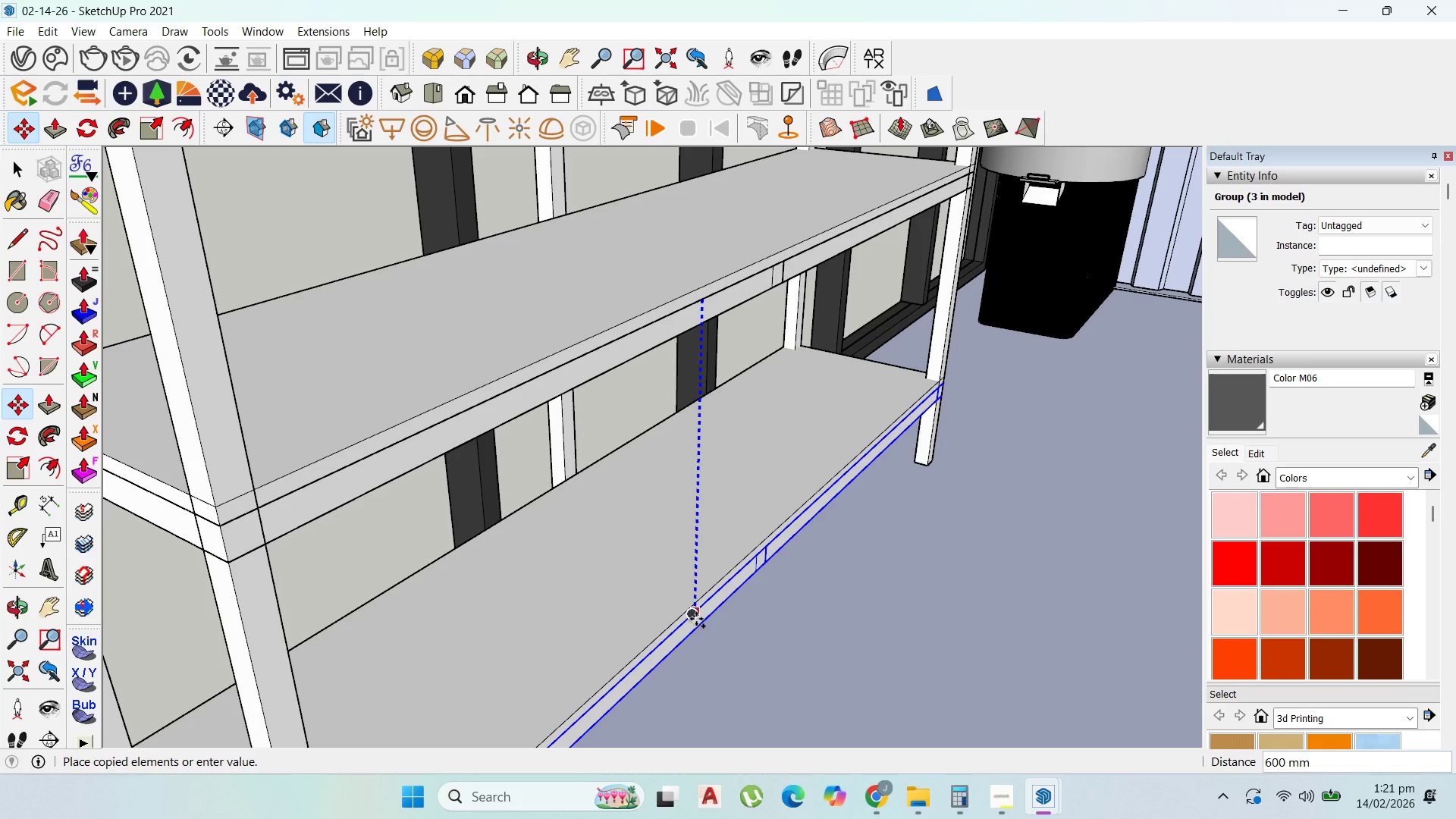 
key(Shift+ShiftLeft)
 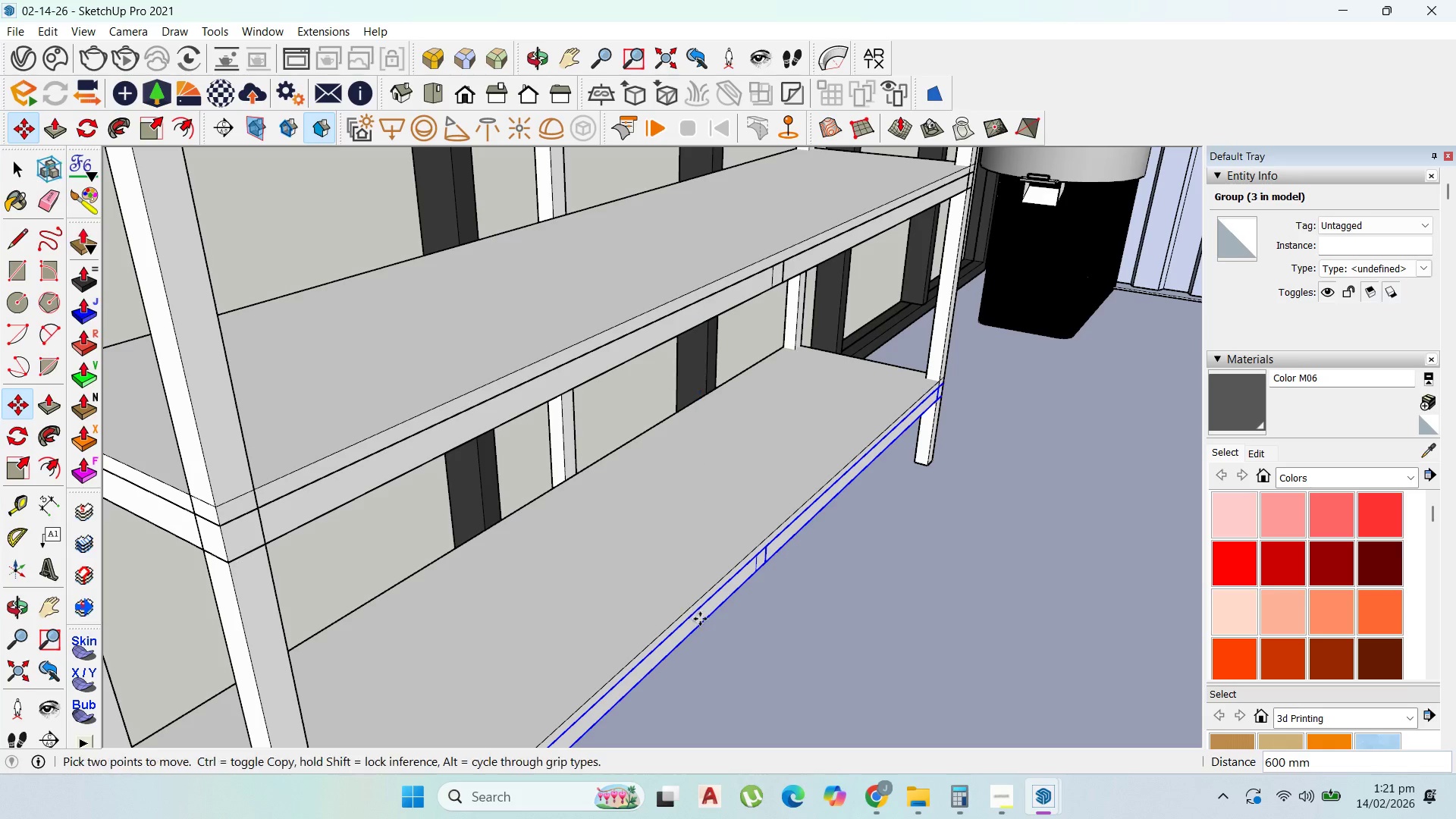 
key(Shift+ShiftLeft)
 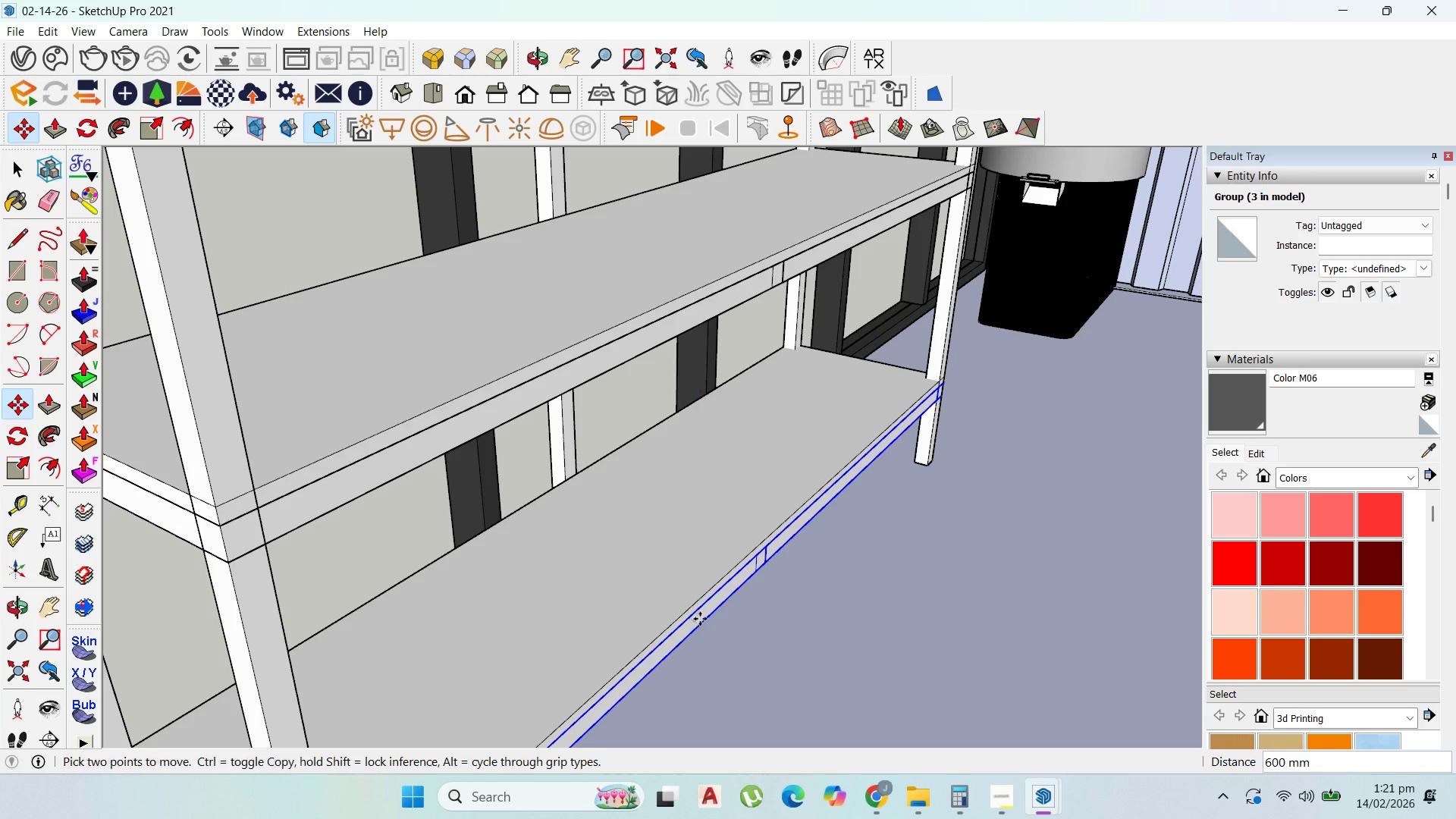 
key(Shift+ShiftLeft)
 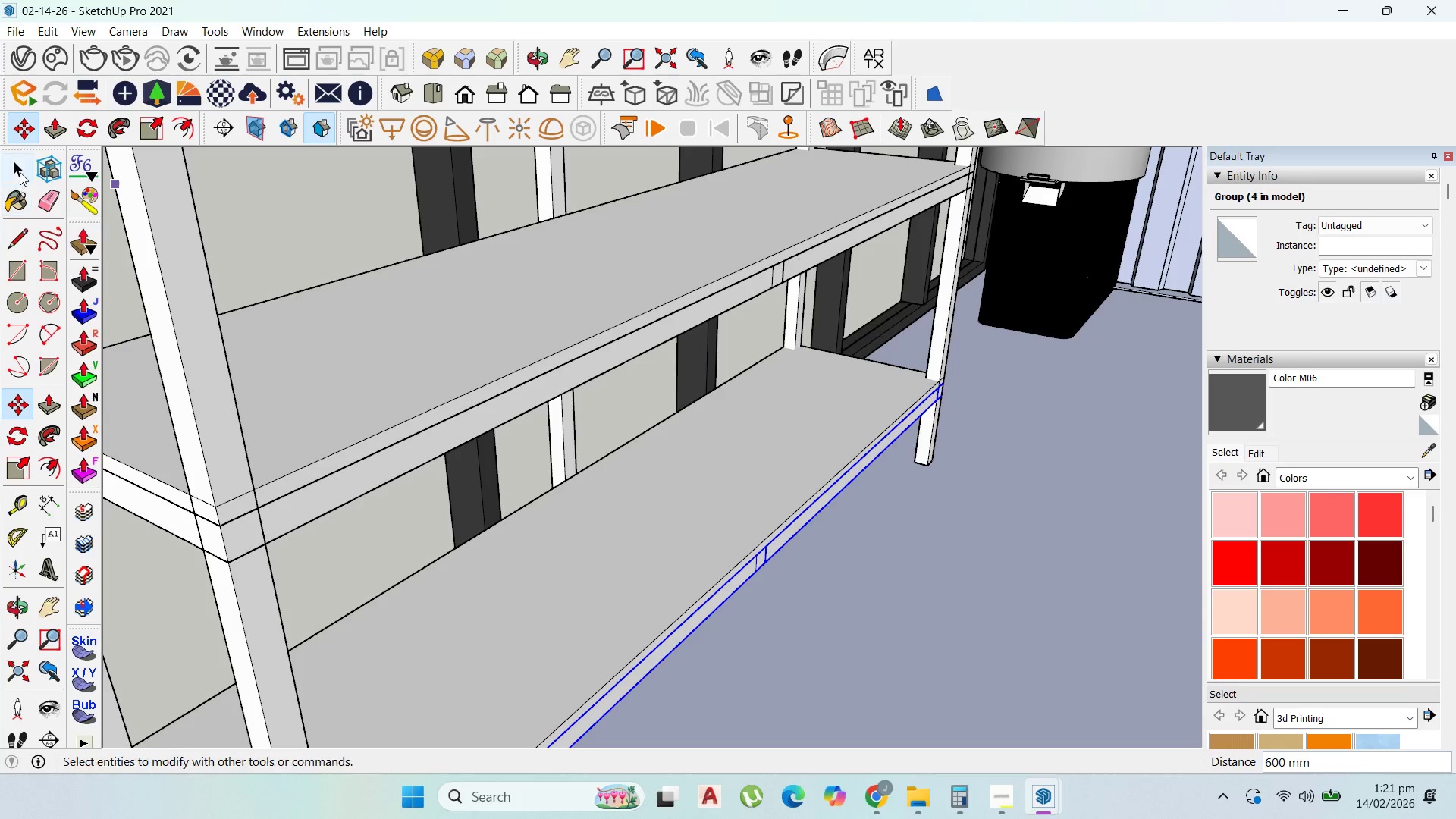 
hold_key(key=ShiftLeft, duration=1.52)
 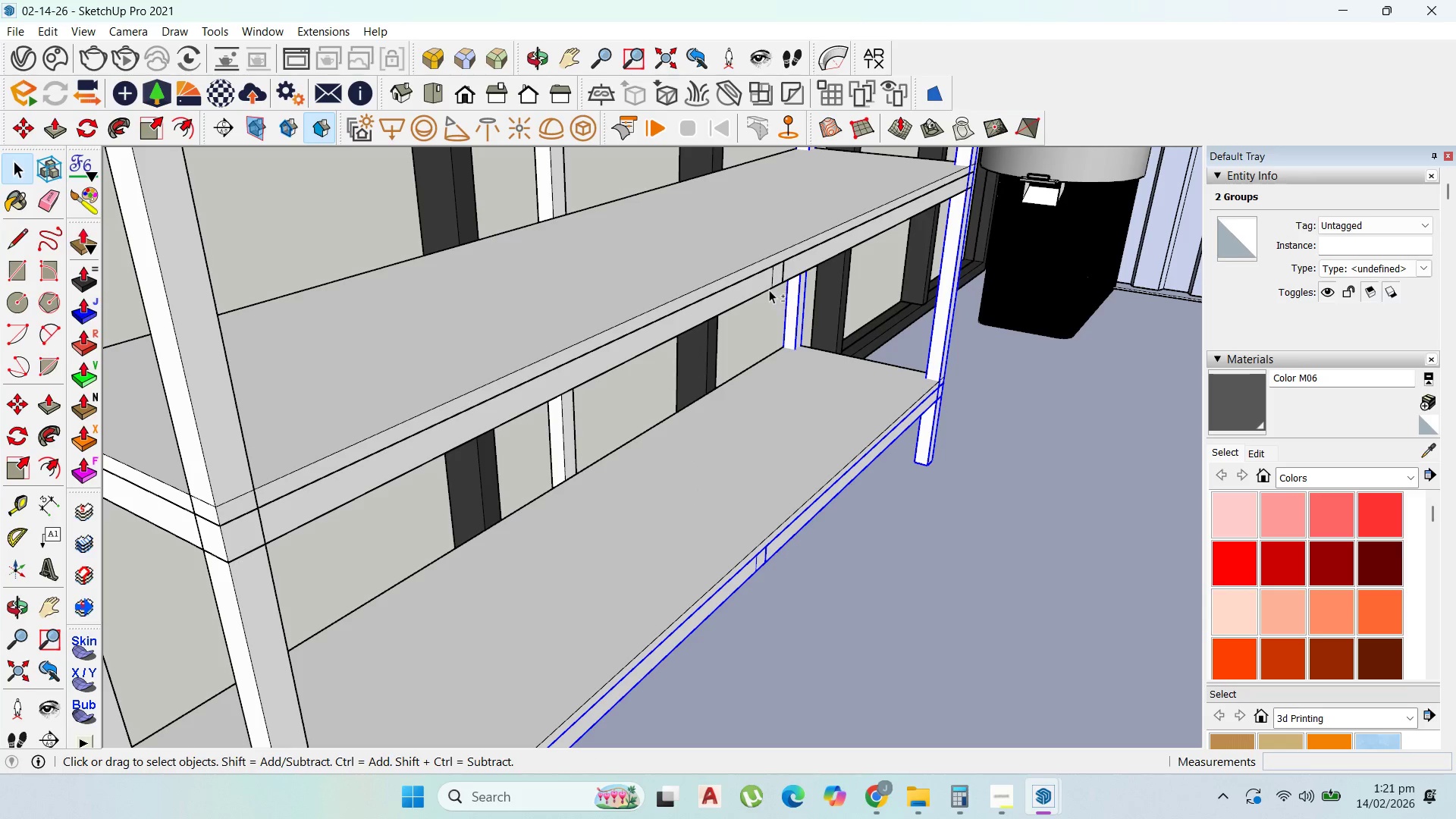 
hold_key(key=ShiftLeft, duration=1.5)
left_click([797, 325])
 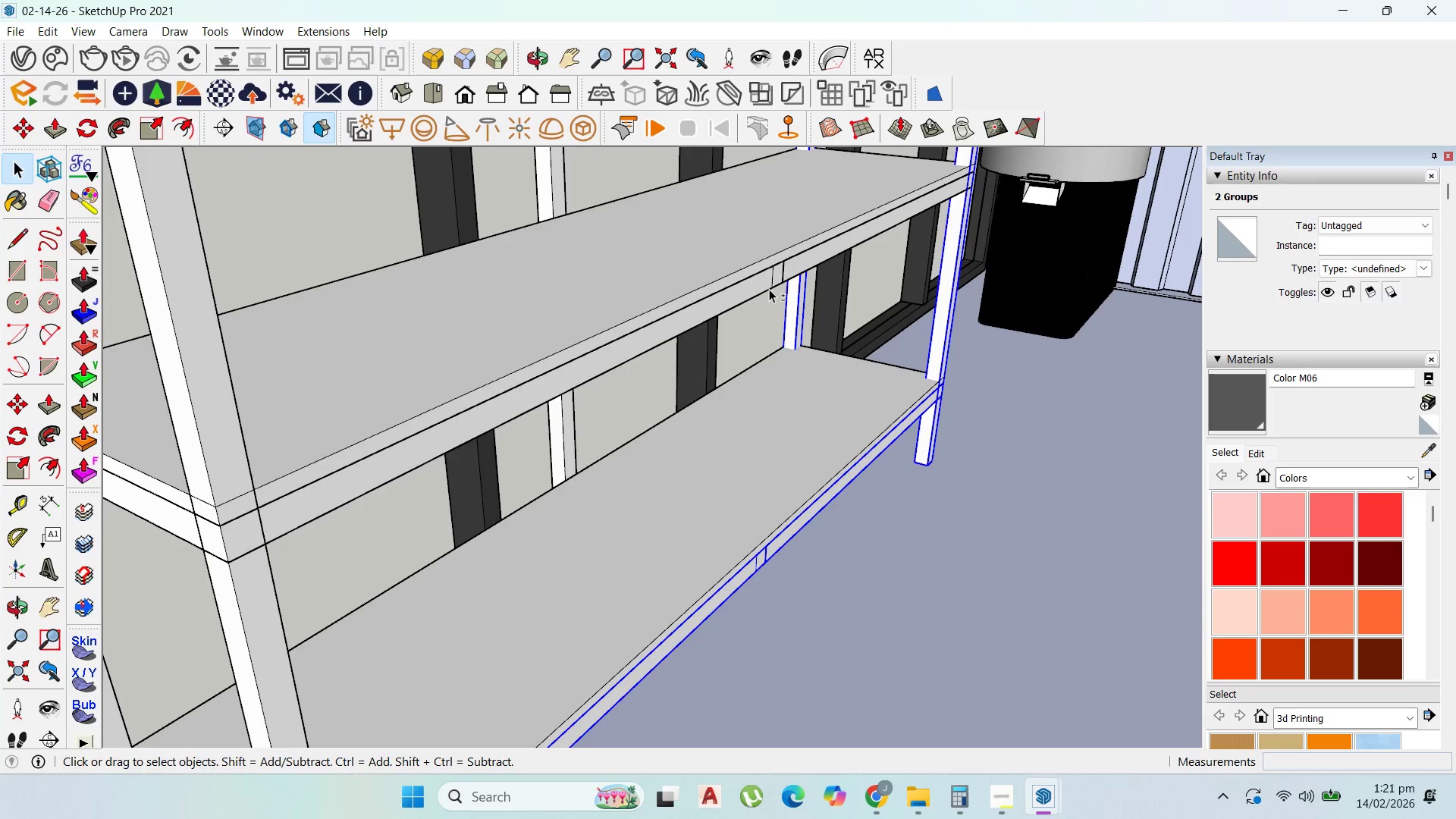 
double_click([769, 288])
 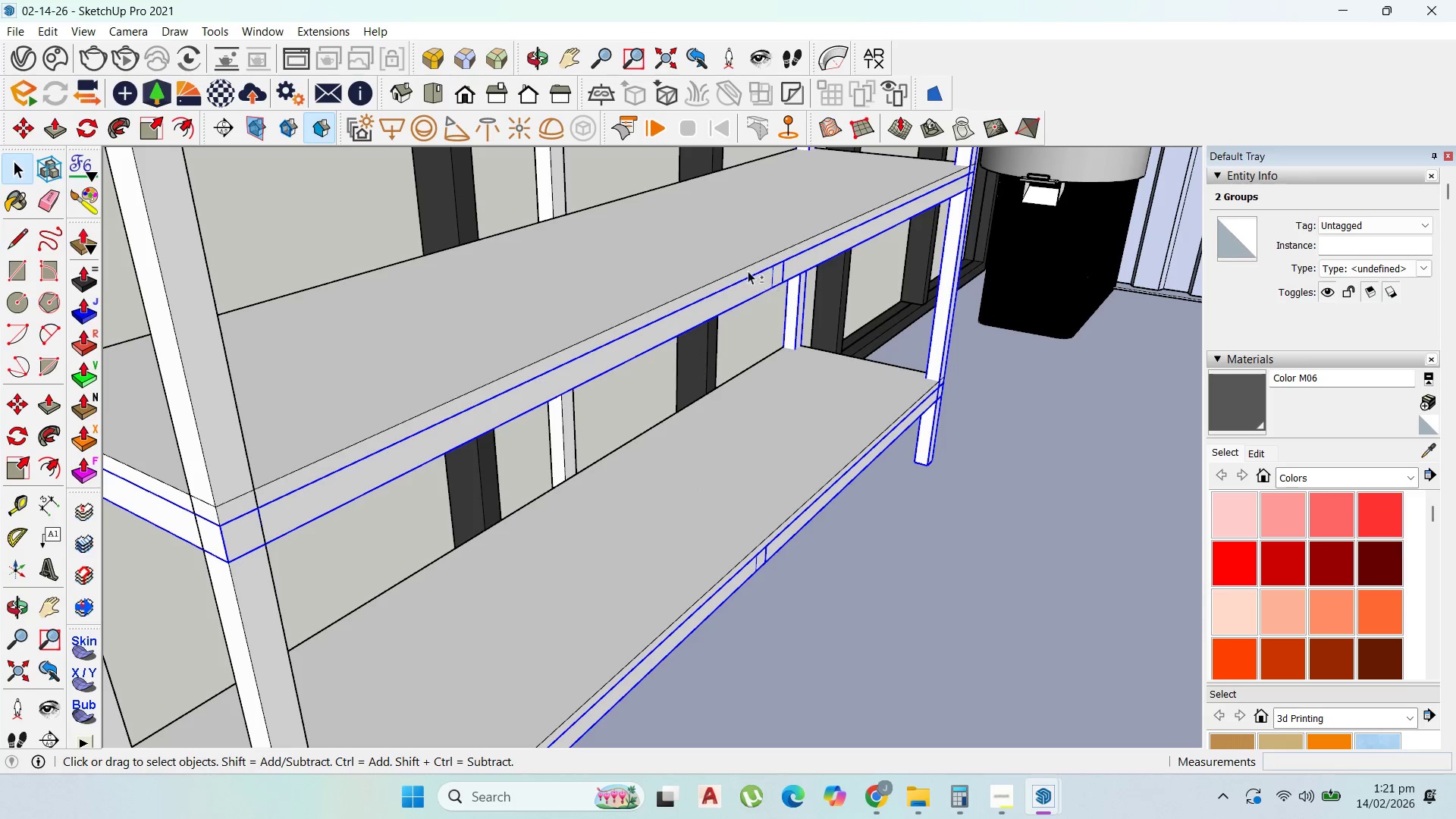 
triple_click([731, 261])
 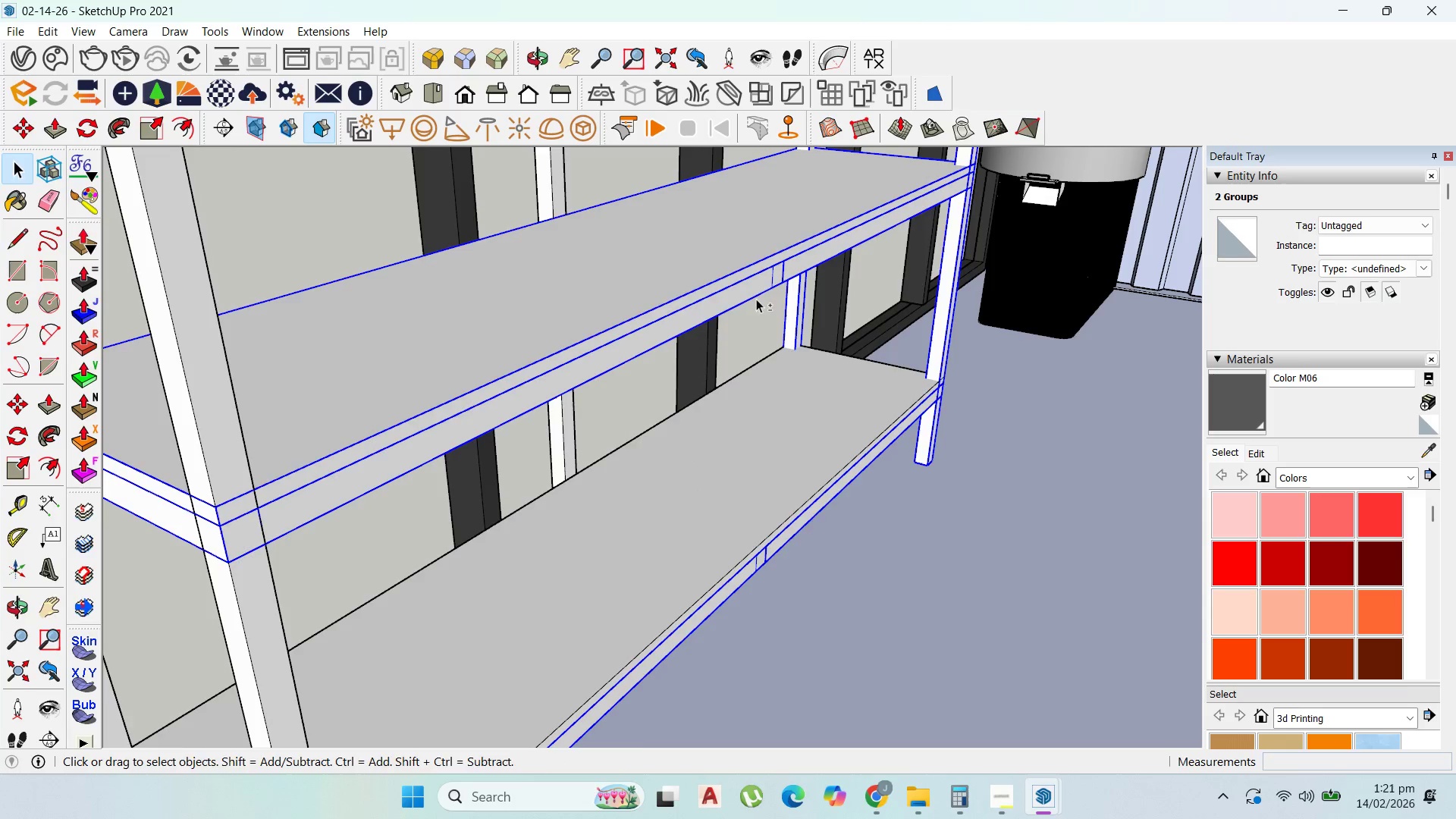 
key(Shift+ShiftLeft)
 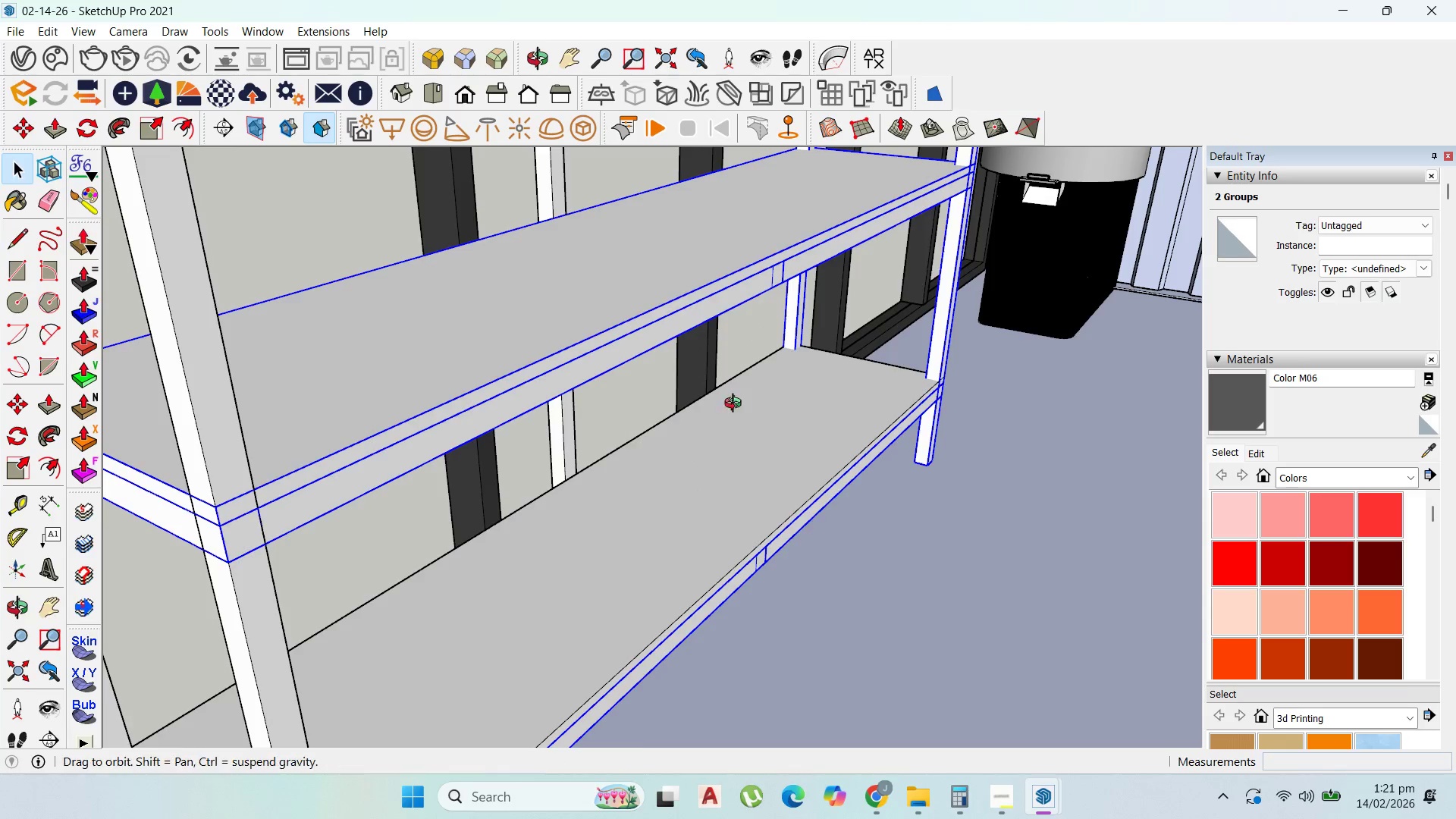 
key(Shift+ShiftLeft)
 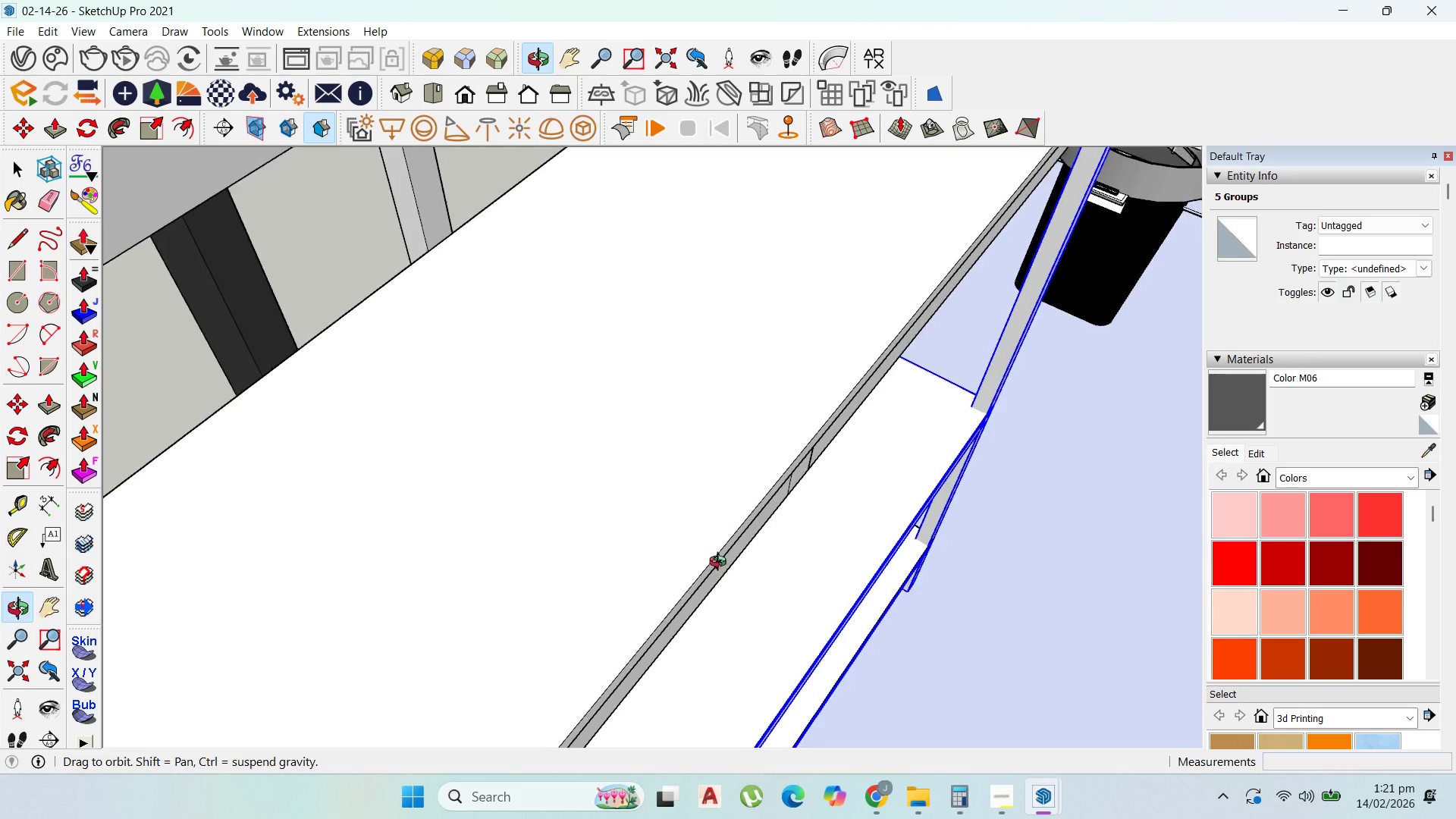 
hold_key(key=ShiftLeft, duration=1.52)
left_click([731, 443])
 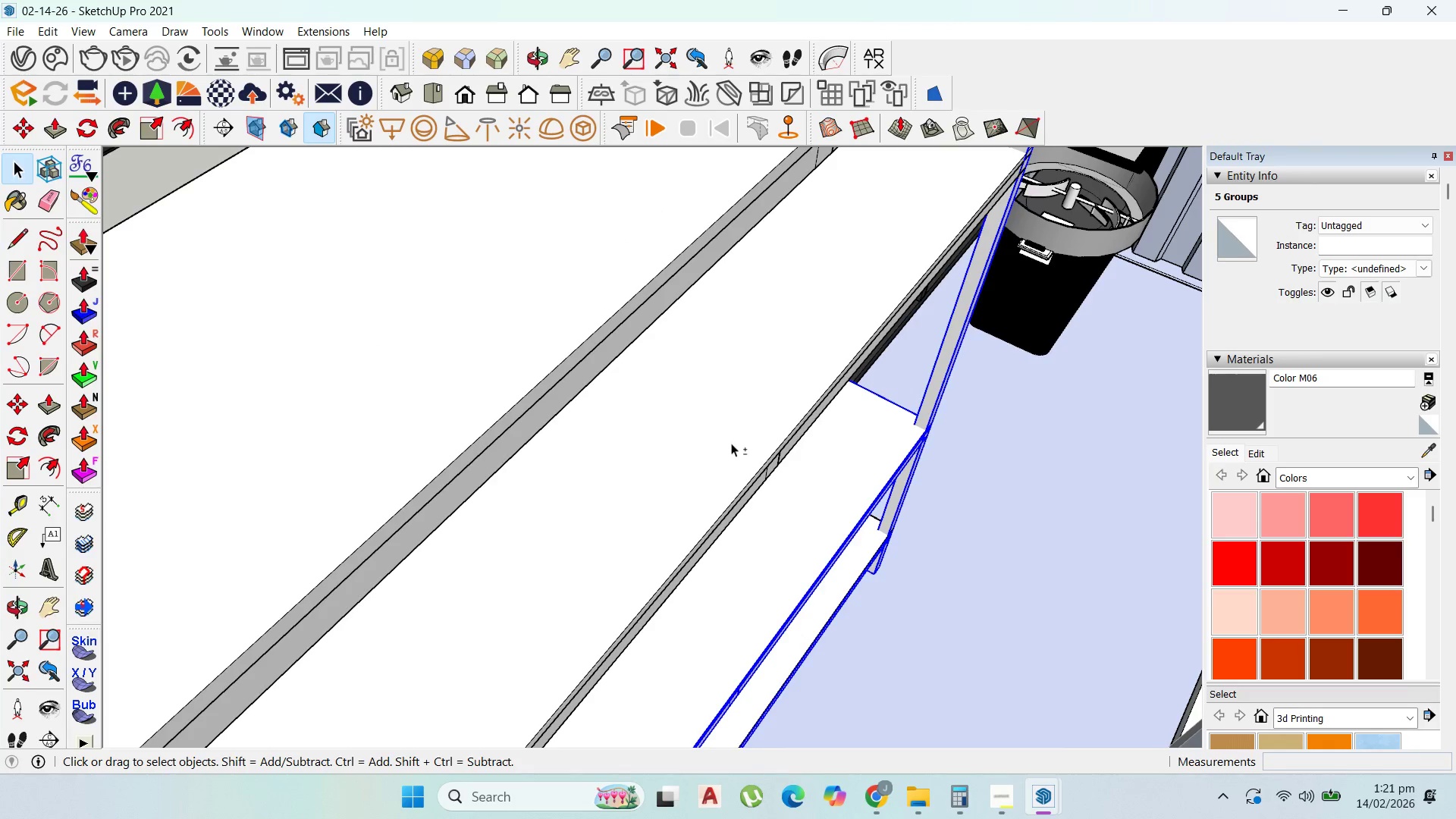 
scroll: coordinate [726, 501], scroll_direction: down, amount: 5.0
 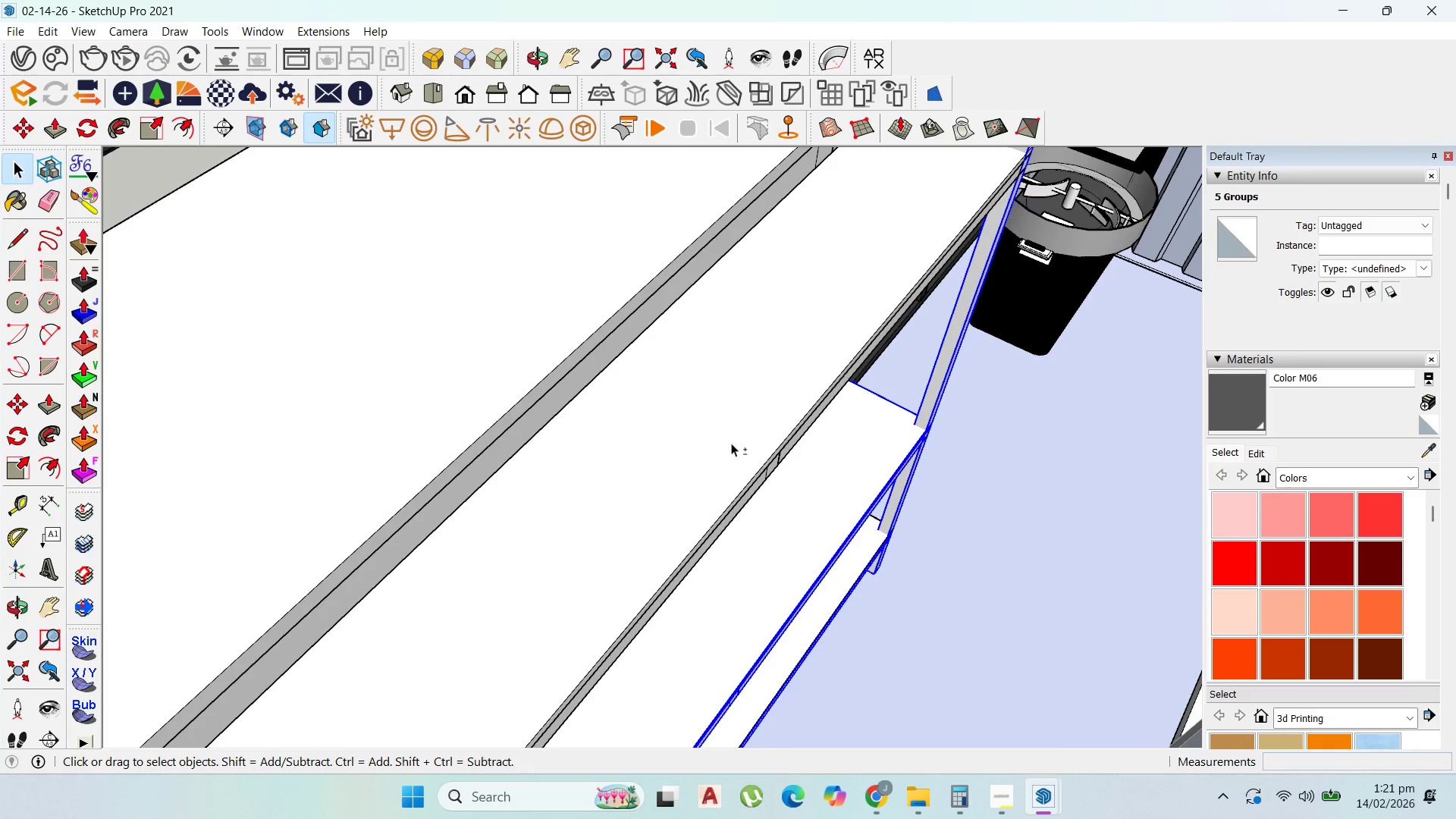 
left_click([773, 472])
 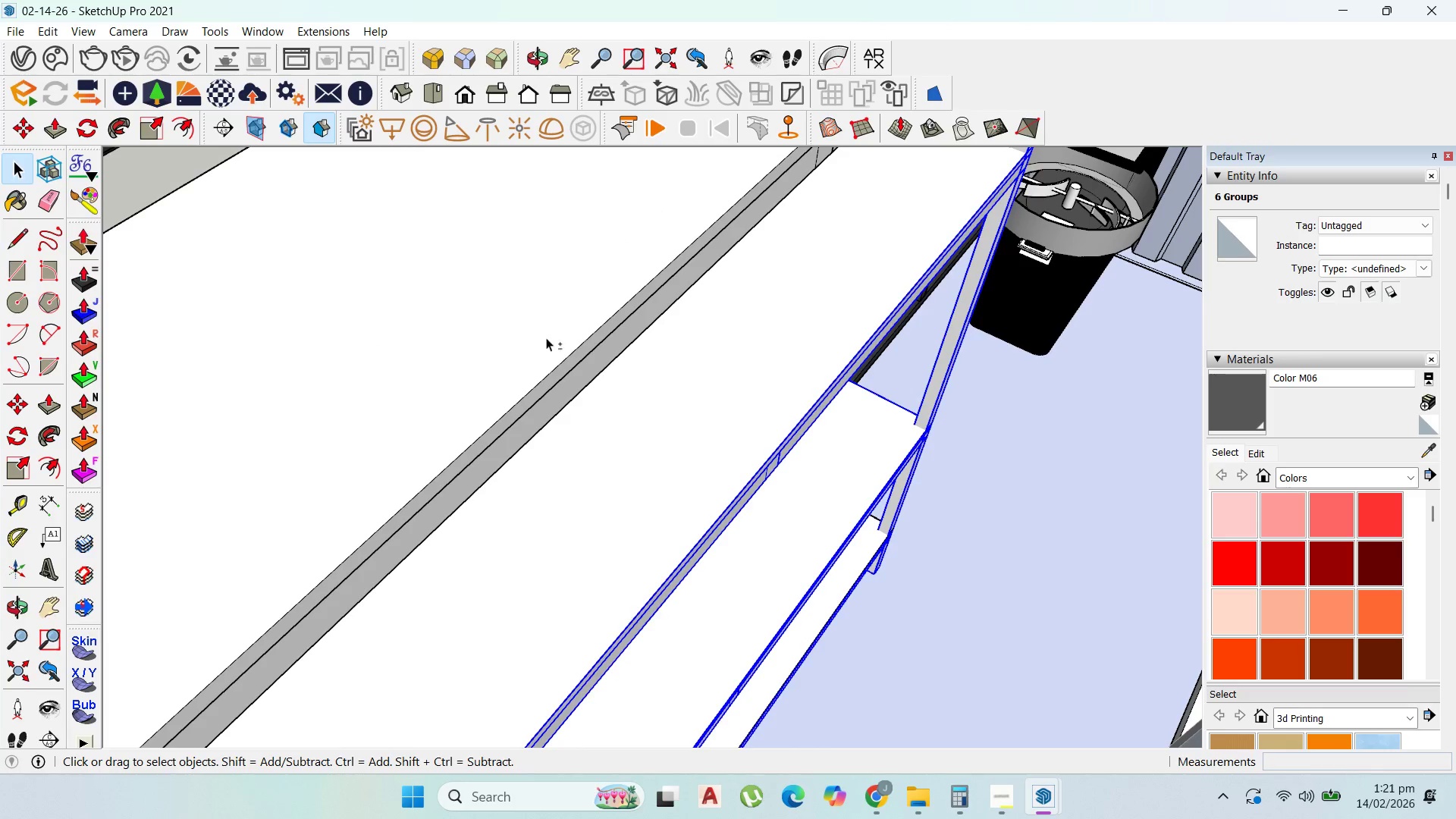 
hold_key(key=ShiftLeft, duration=1.28)
left_click([635, 336])
 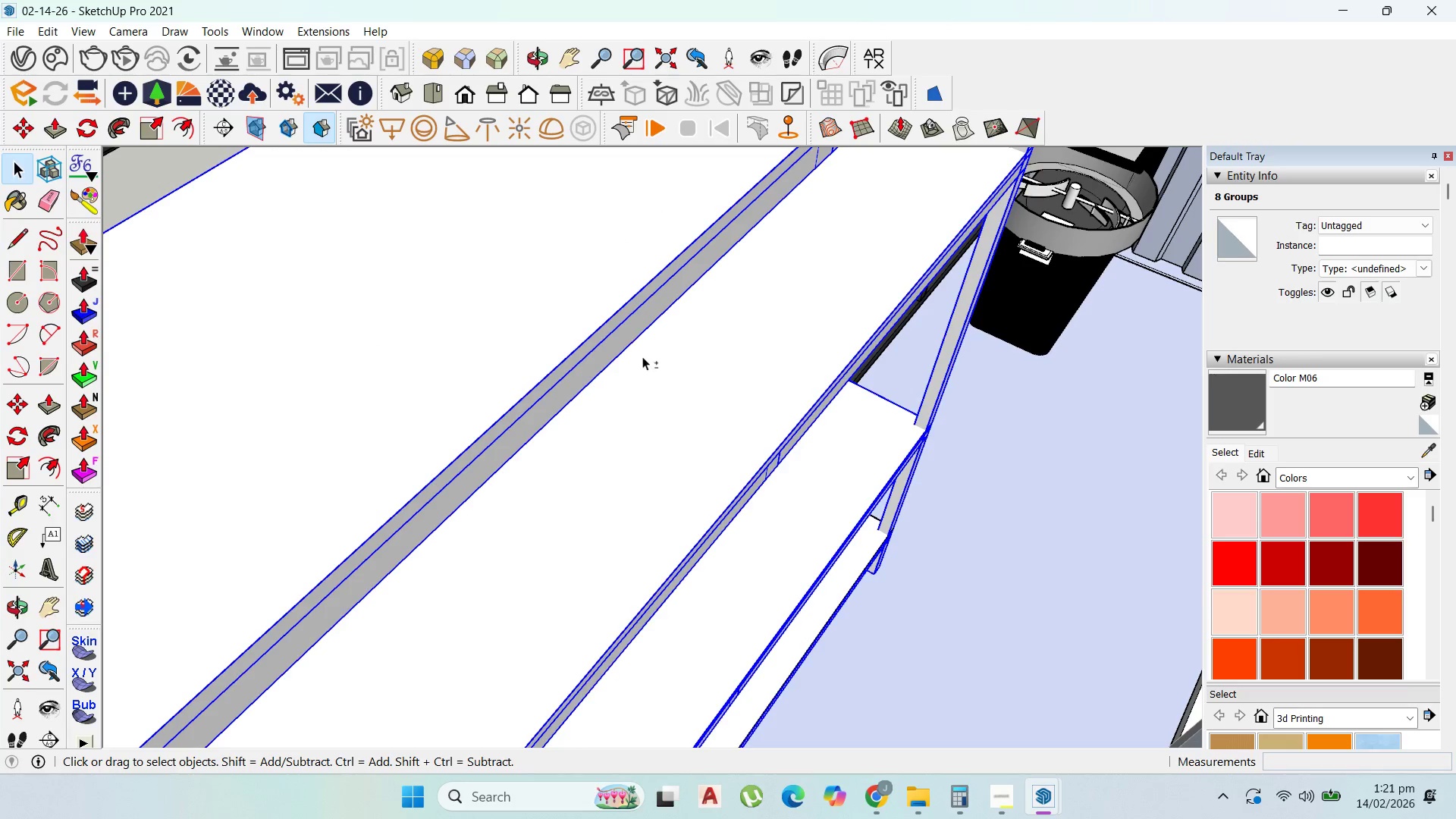 
hold_key(key=ShiftLeft, duration=1.52)
 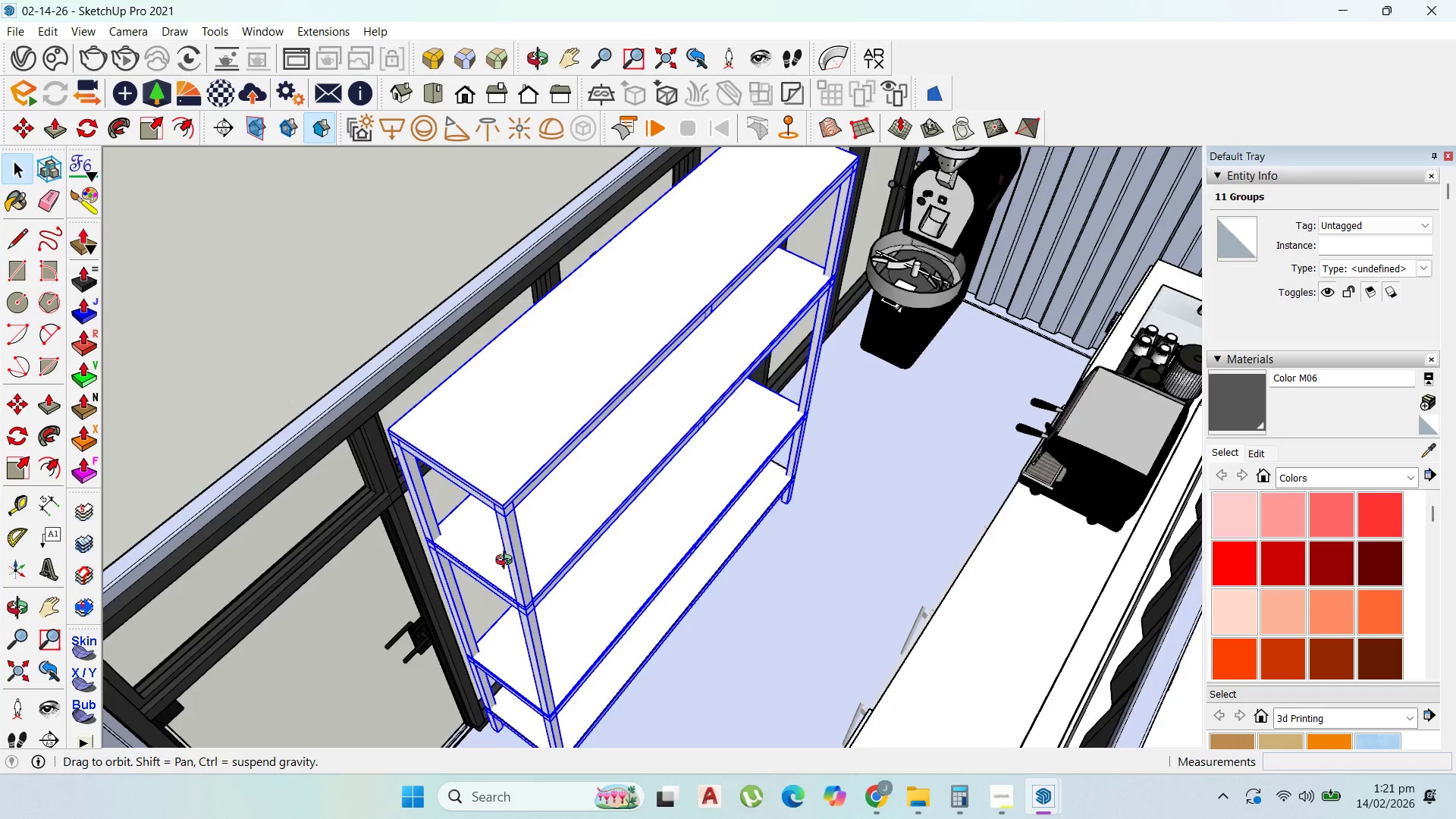 
scroll: coordinate [650, 400], scroll_direction: down, amount: 9.0
 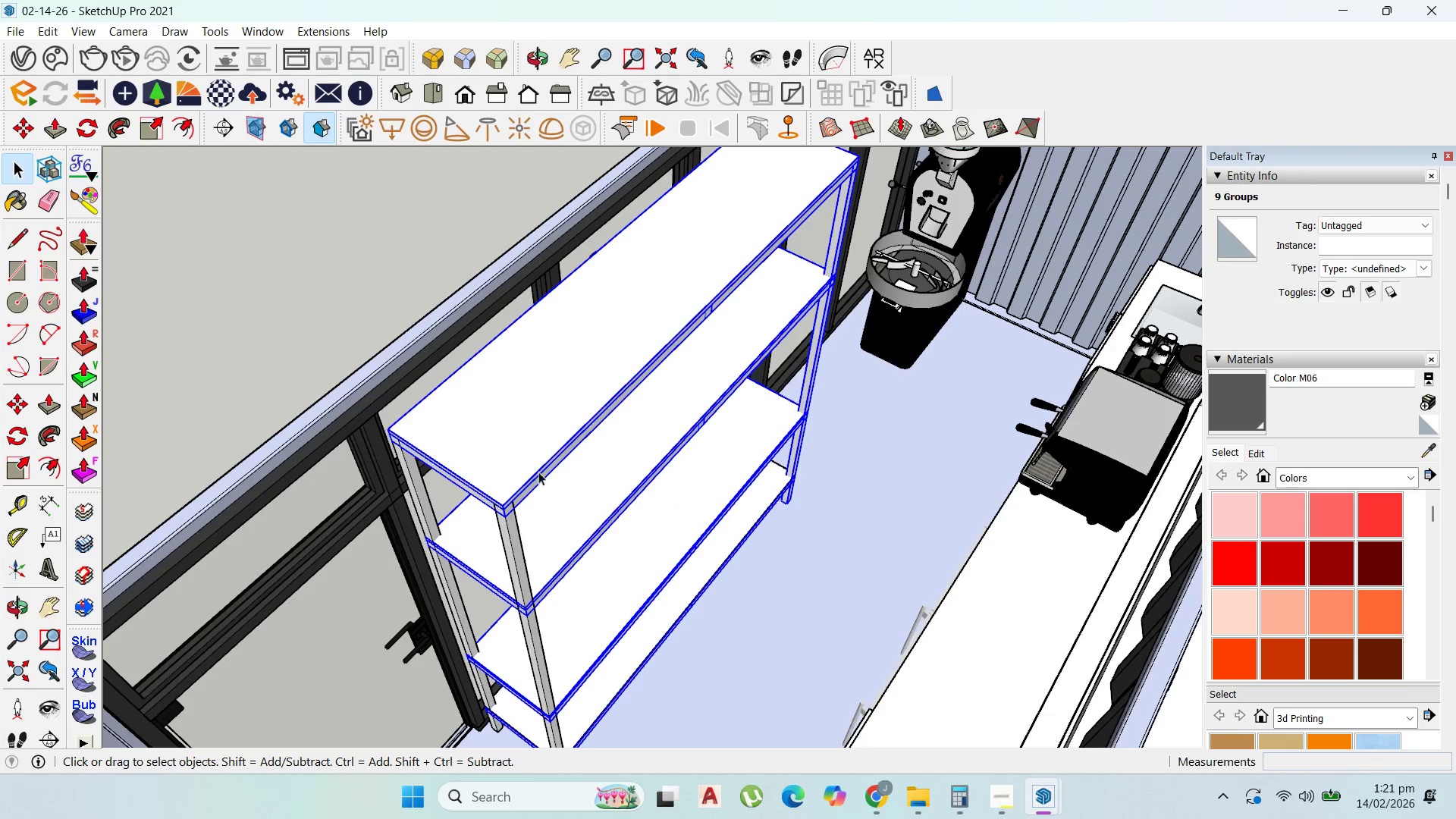 
left_click([516, 523])
 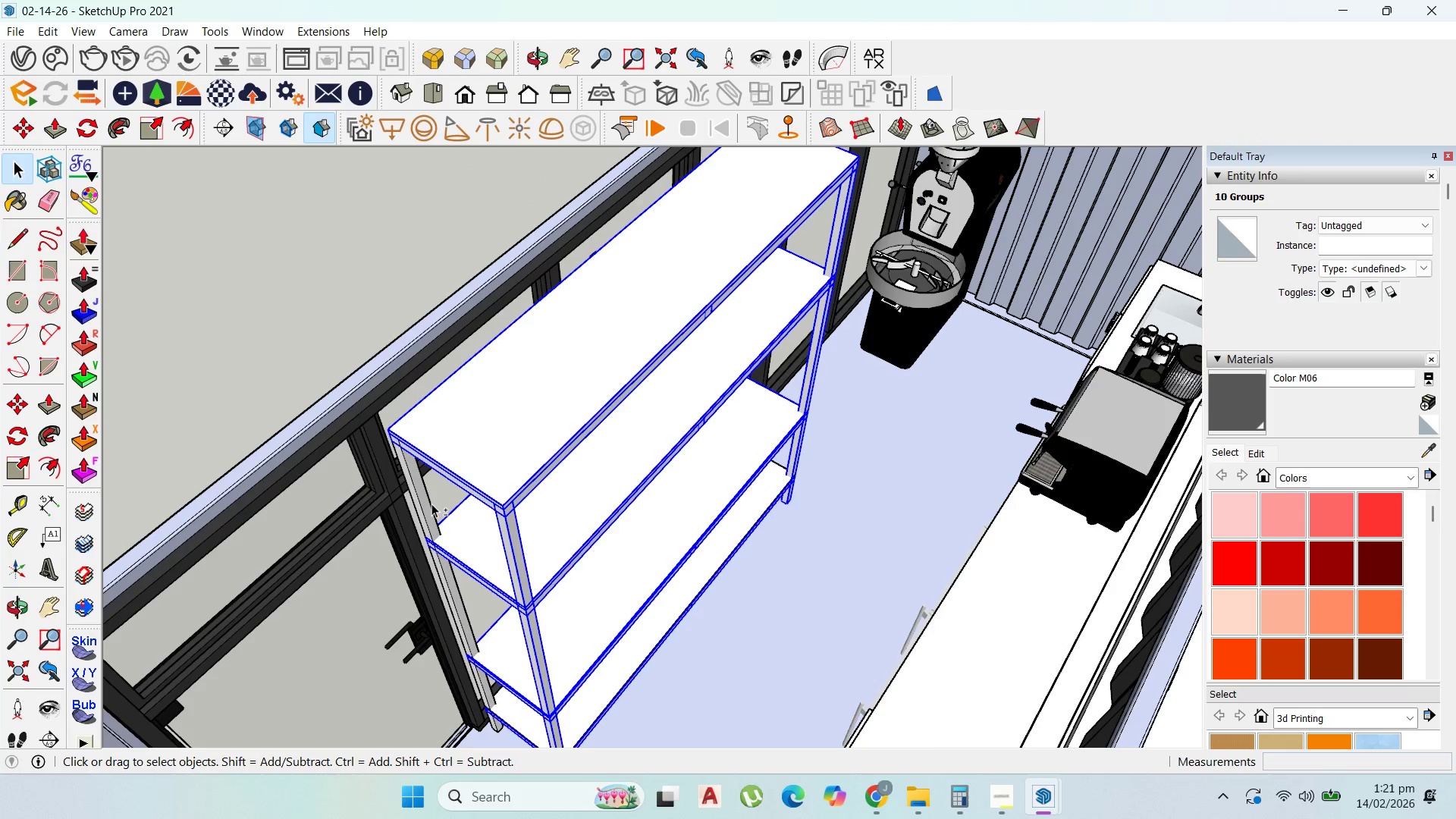 
left_click([431, 504])
 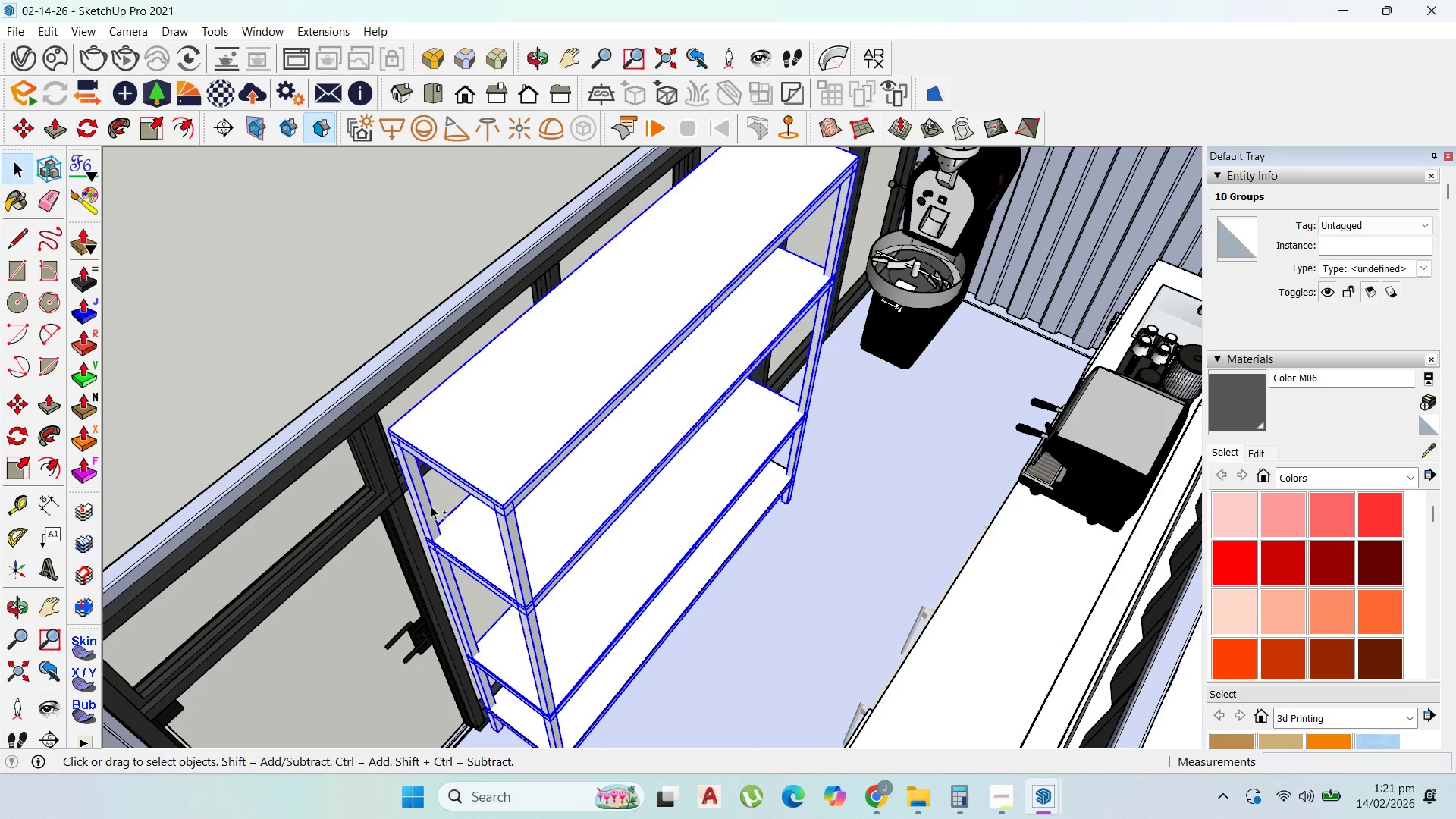 
hold_key(key=ShiftLeft, duration=0.47)
 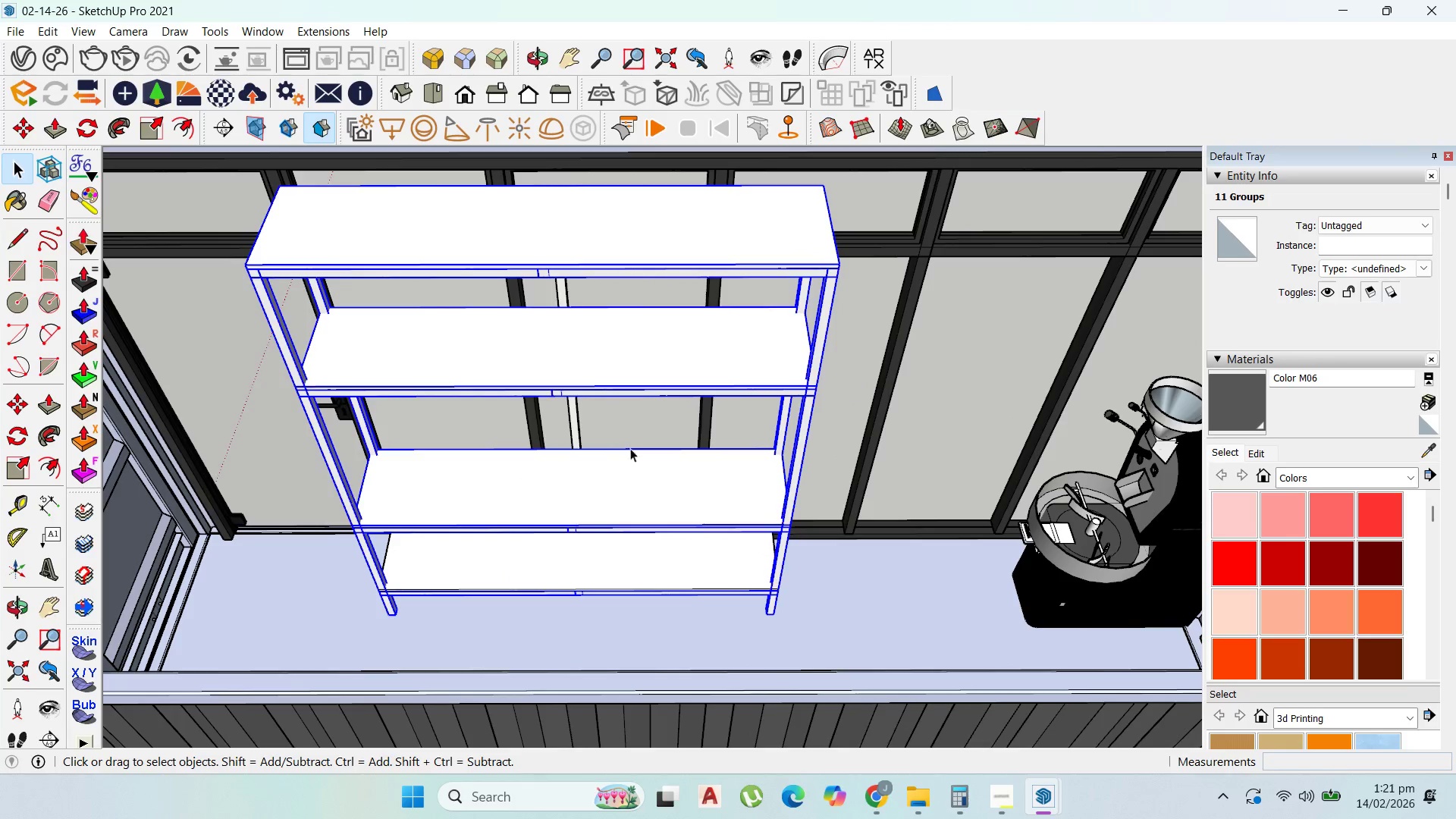 
hold_key(key=ShiftLeft, duration=0.94)
left_click([578, 413])
 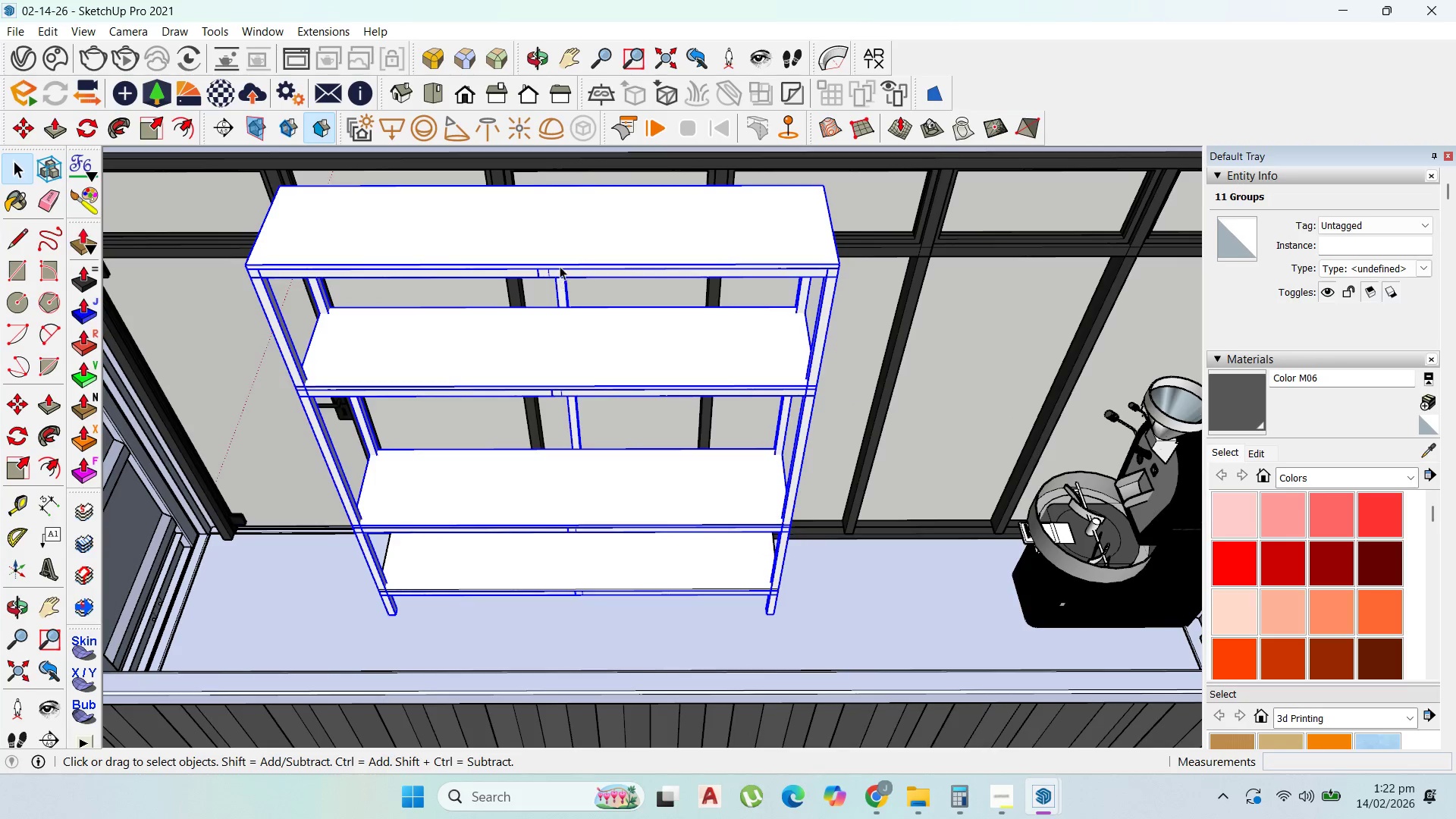 
scroll: coordinate [563, 262], scroll_direction: up, amount: 8.0
 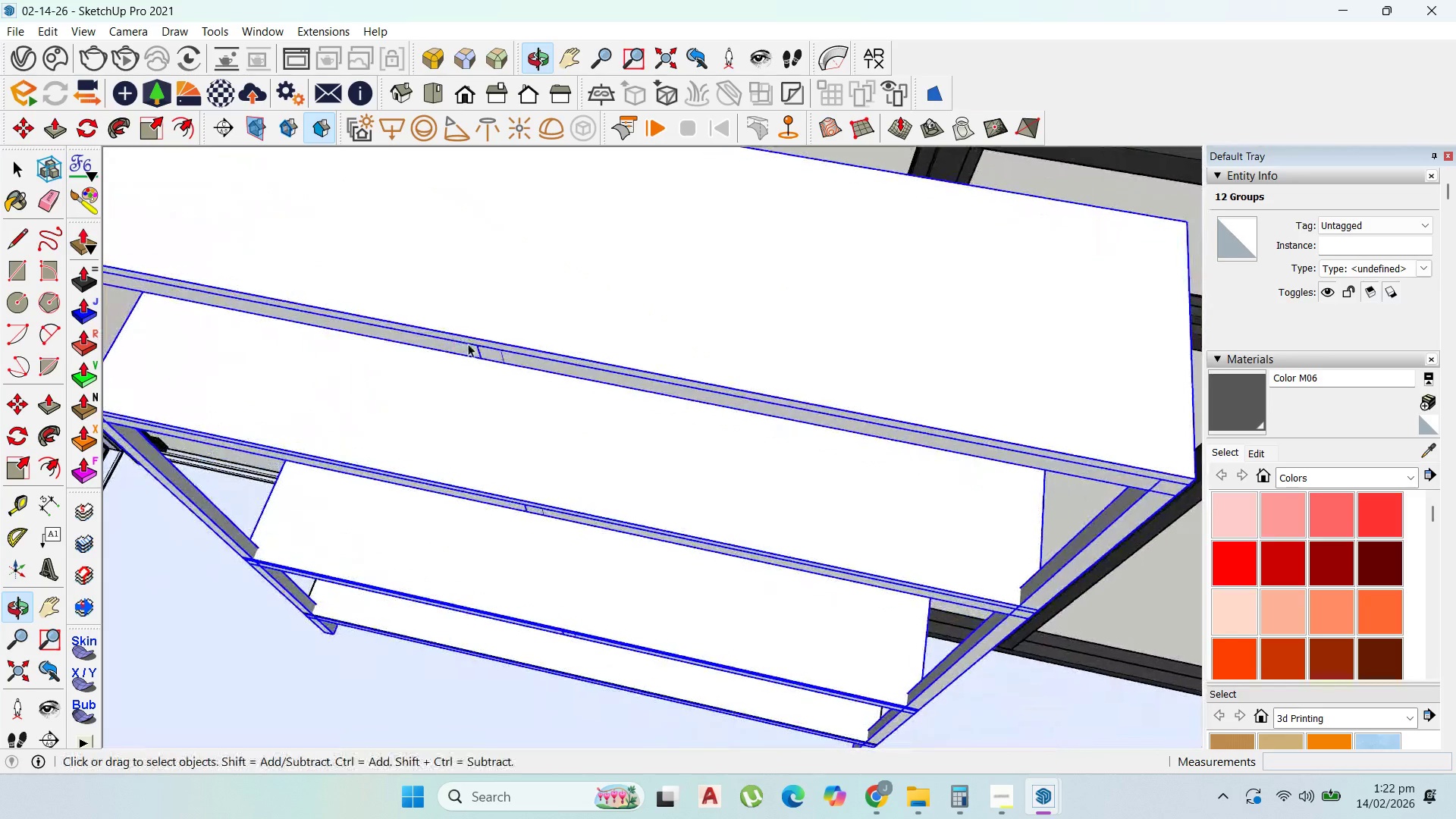 
right_click([606, 409])
 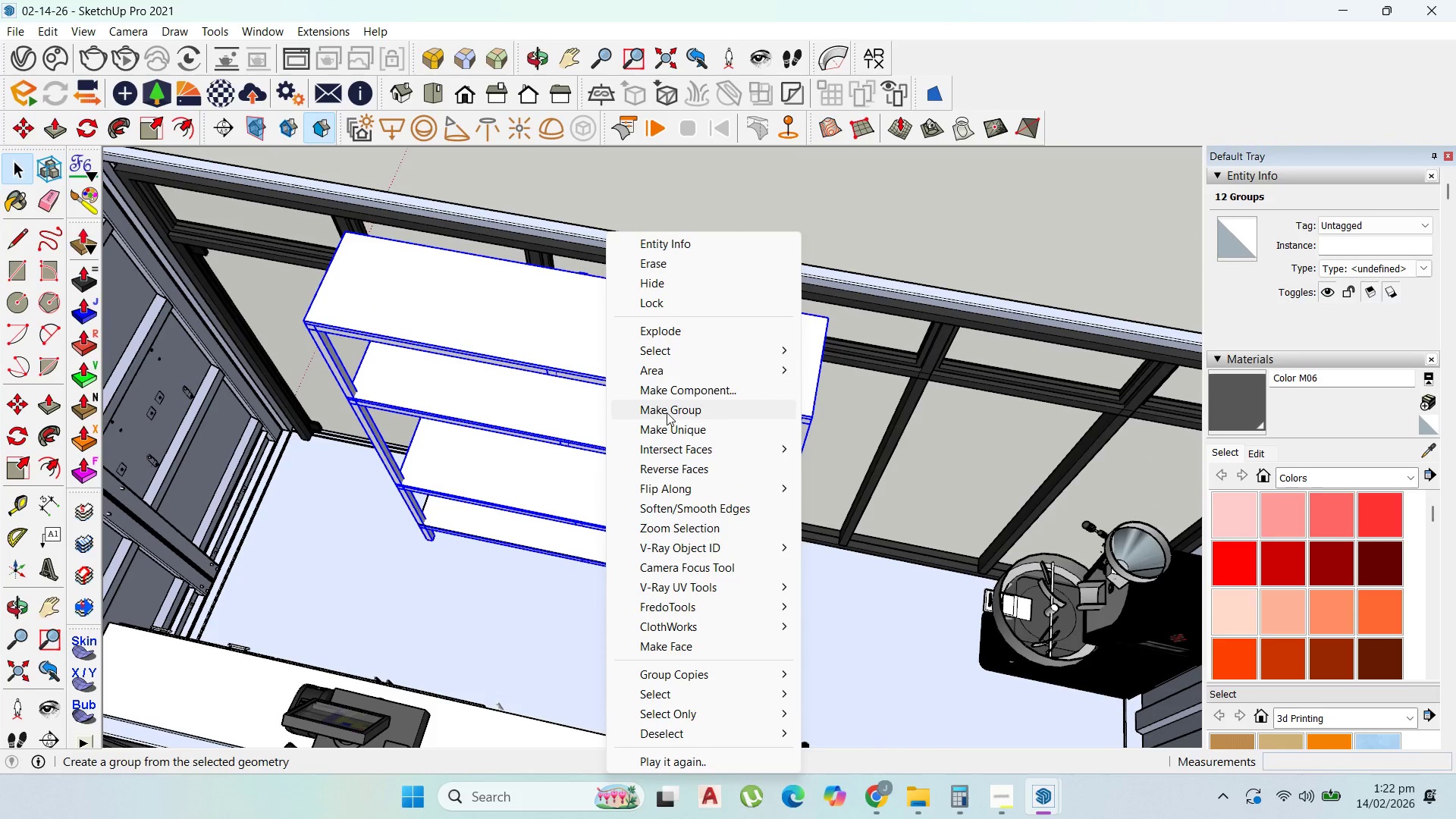 
scroll: coordinate [598, 393], scroll_direction: down, amount: 9.0
 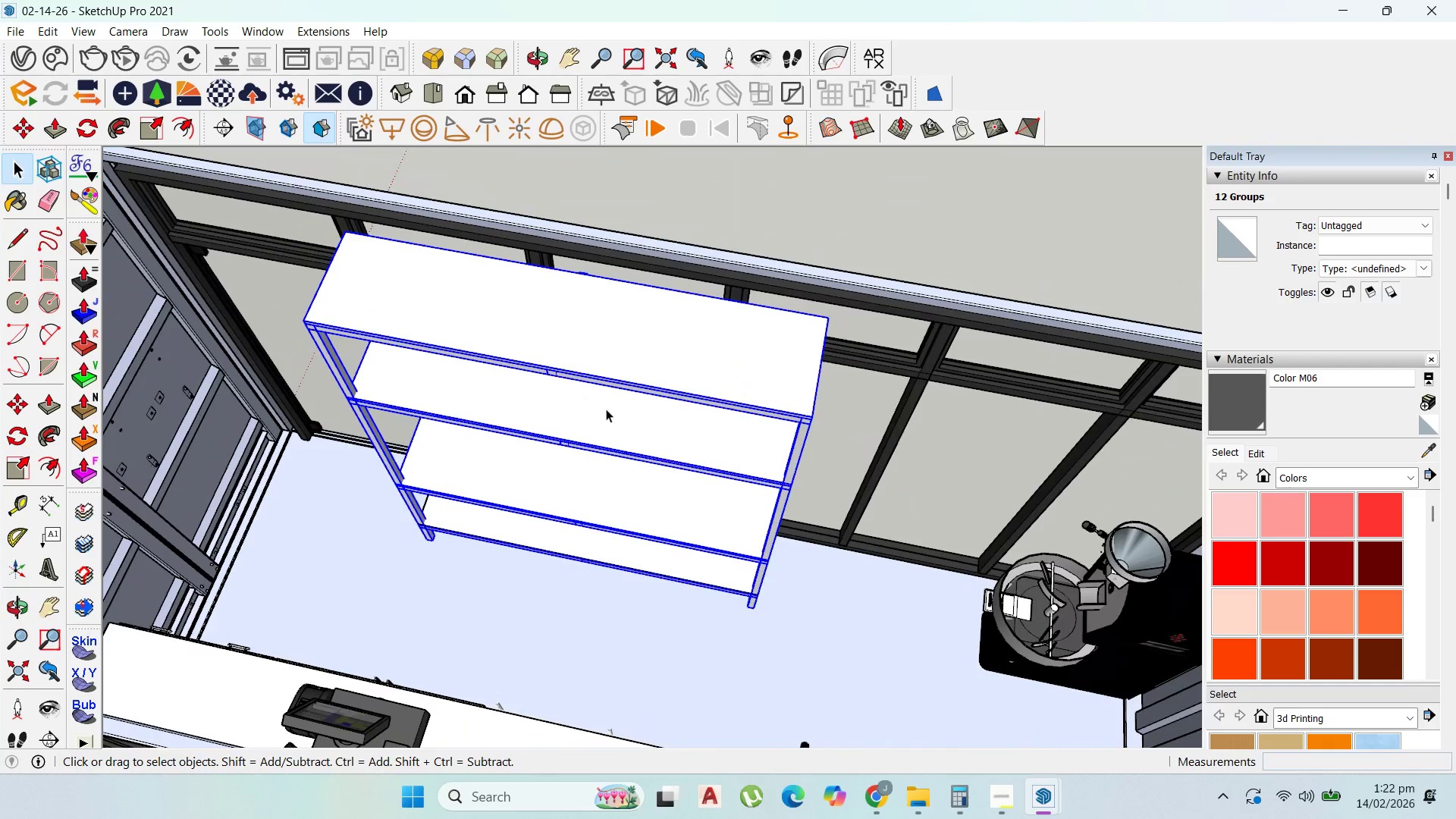 
left_click([667, 410])
 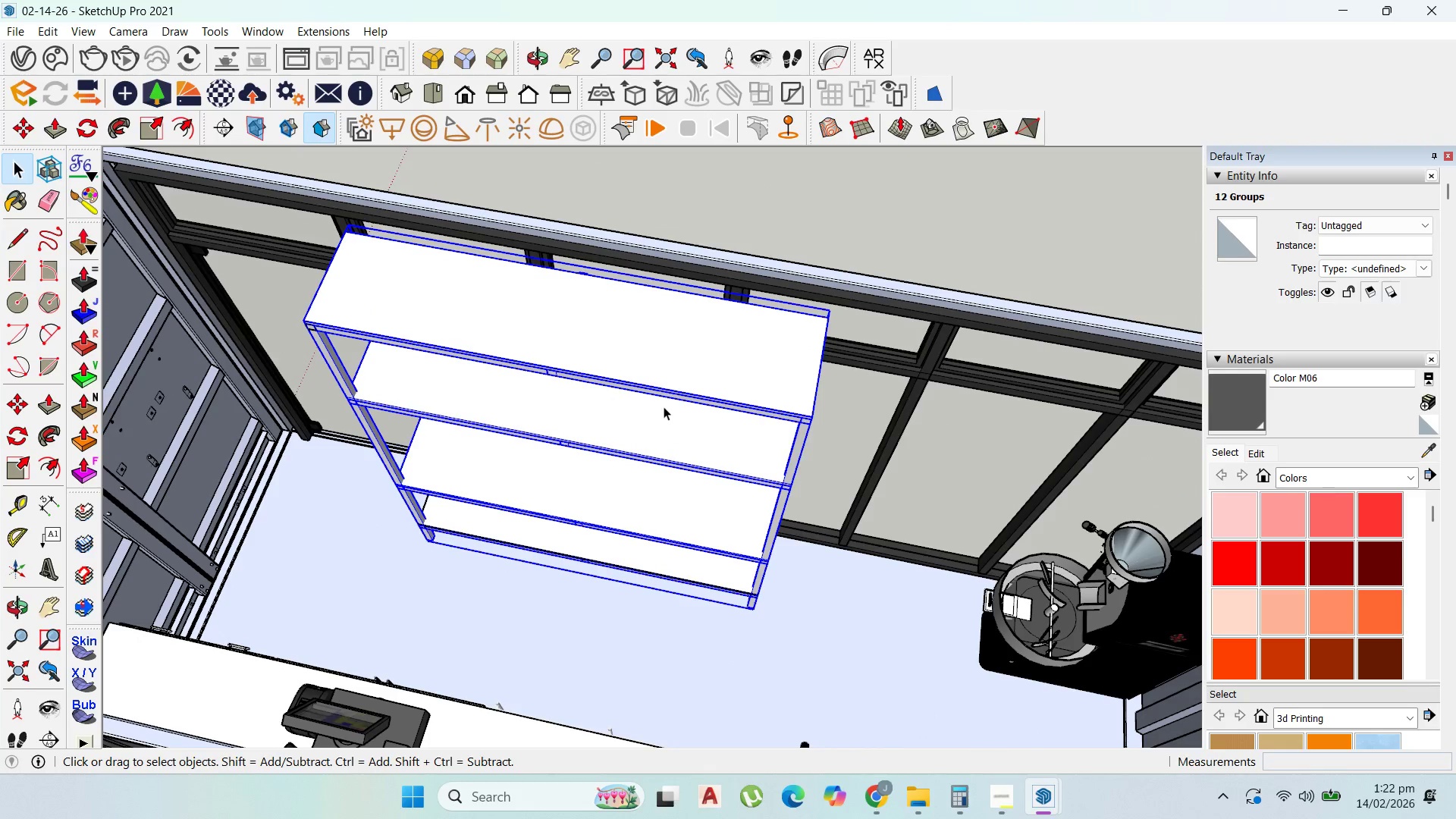 
scroll: coordinate [664, 406], scroll_direction: down, amount: 2.0
 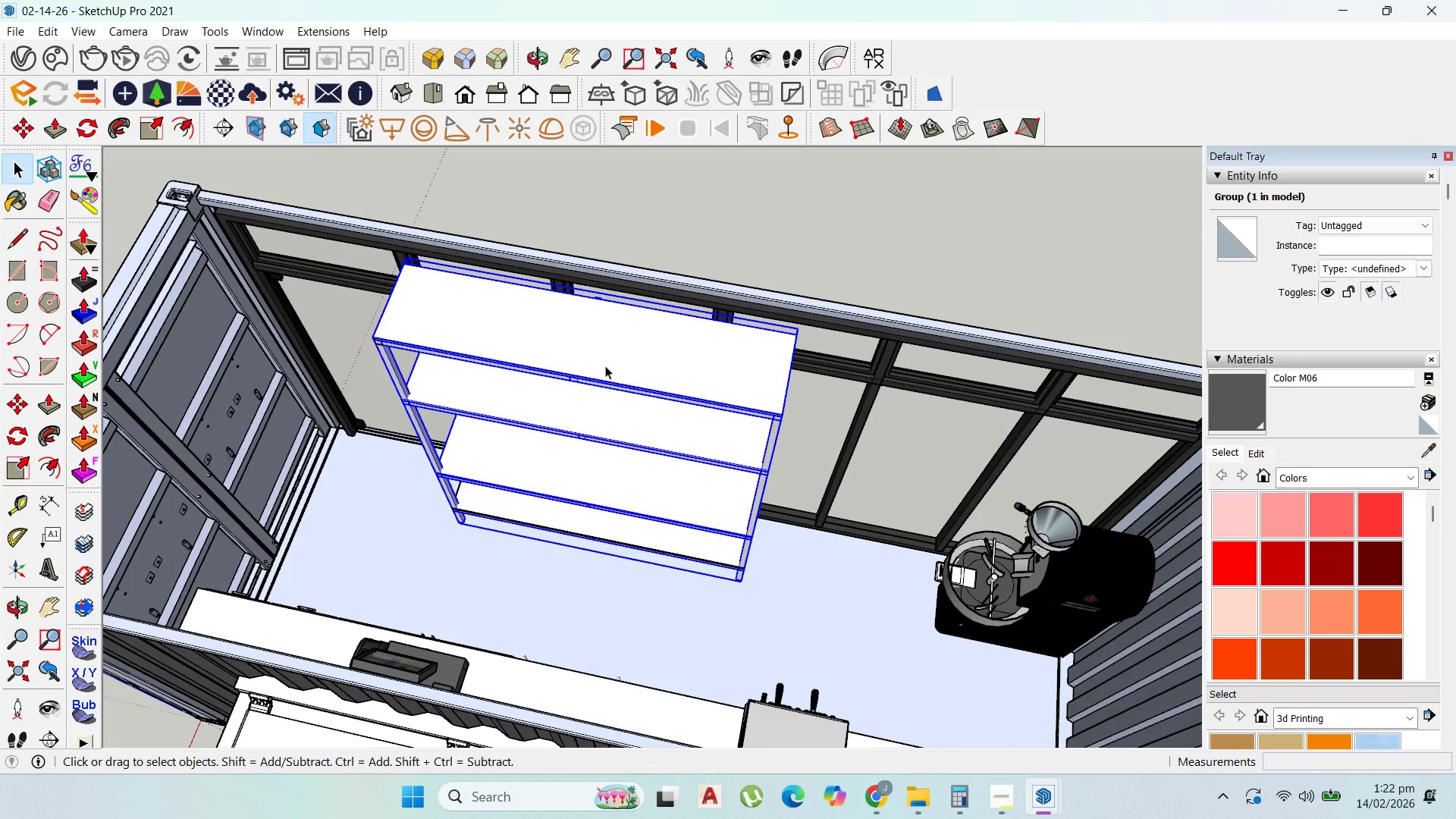 
key(M)
 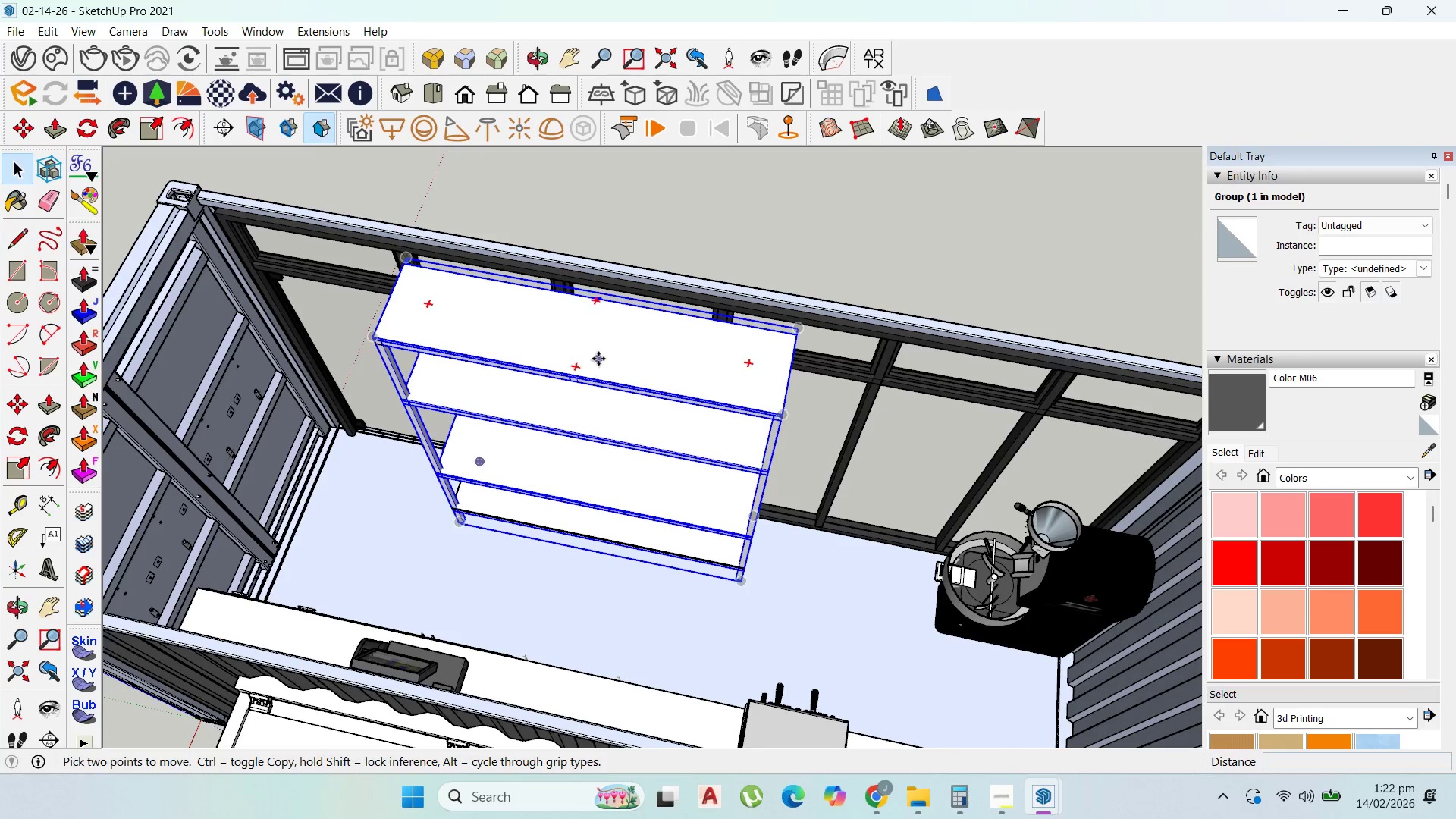 
left_click([598, 359])
 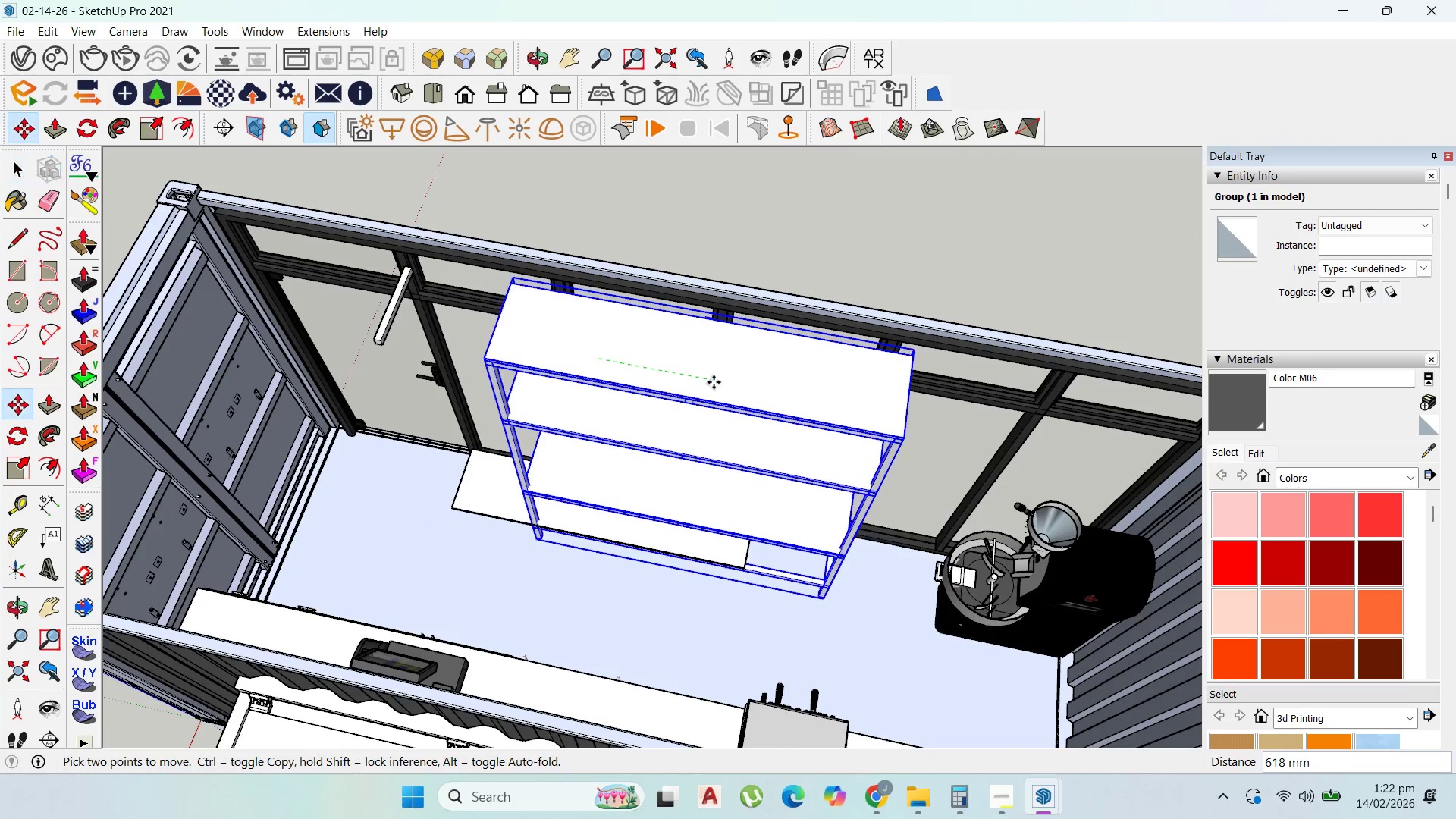 
key(Escape)
 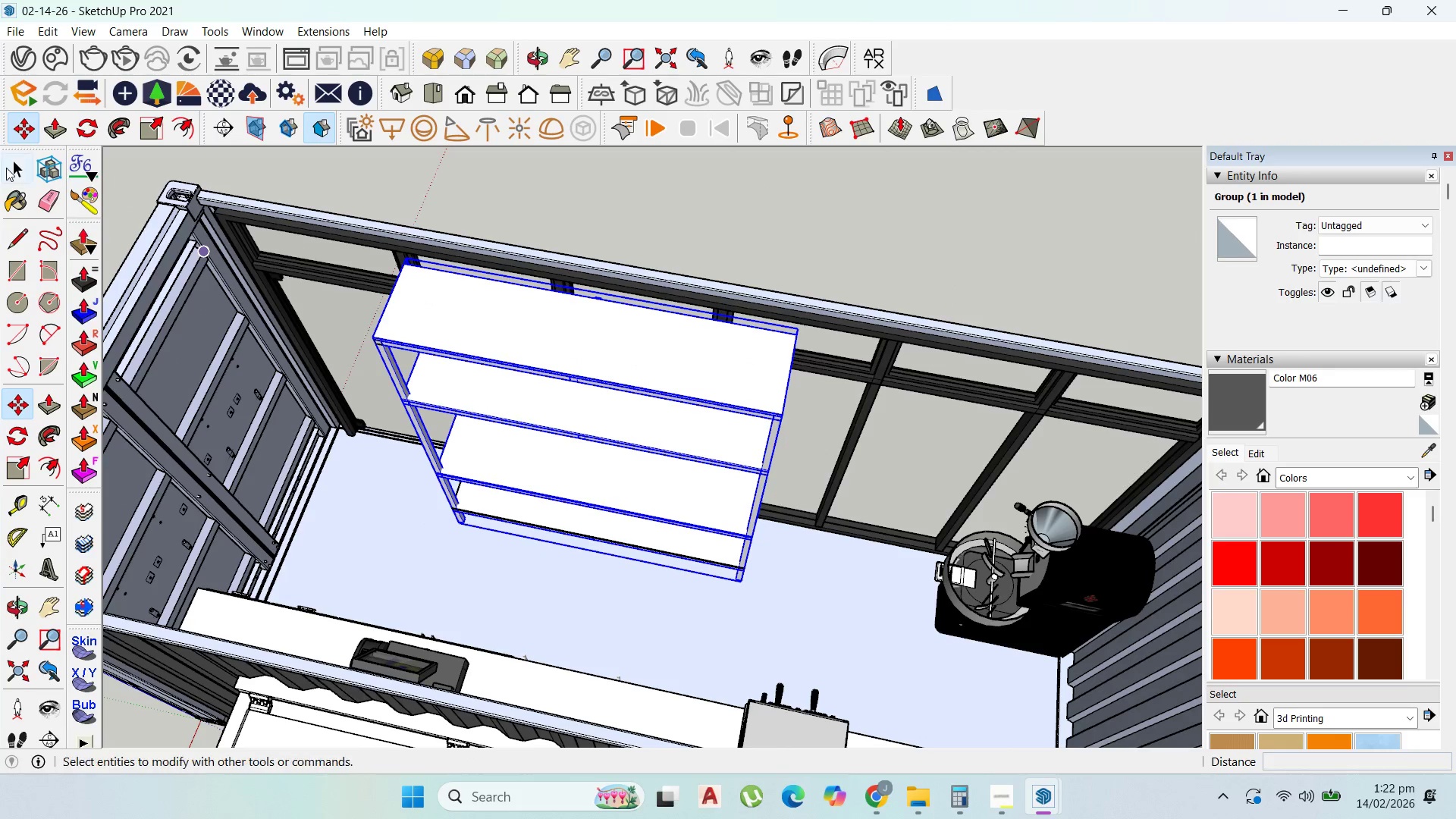 
scroll: coordinate [391, 368], scroll_direction: up, amount: 11.0
 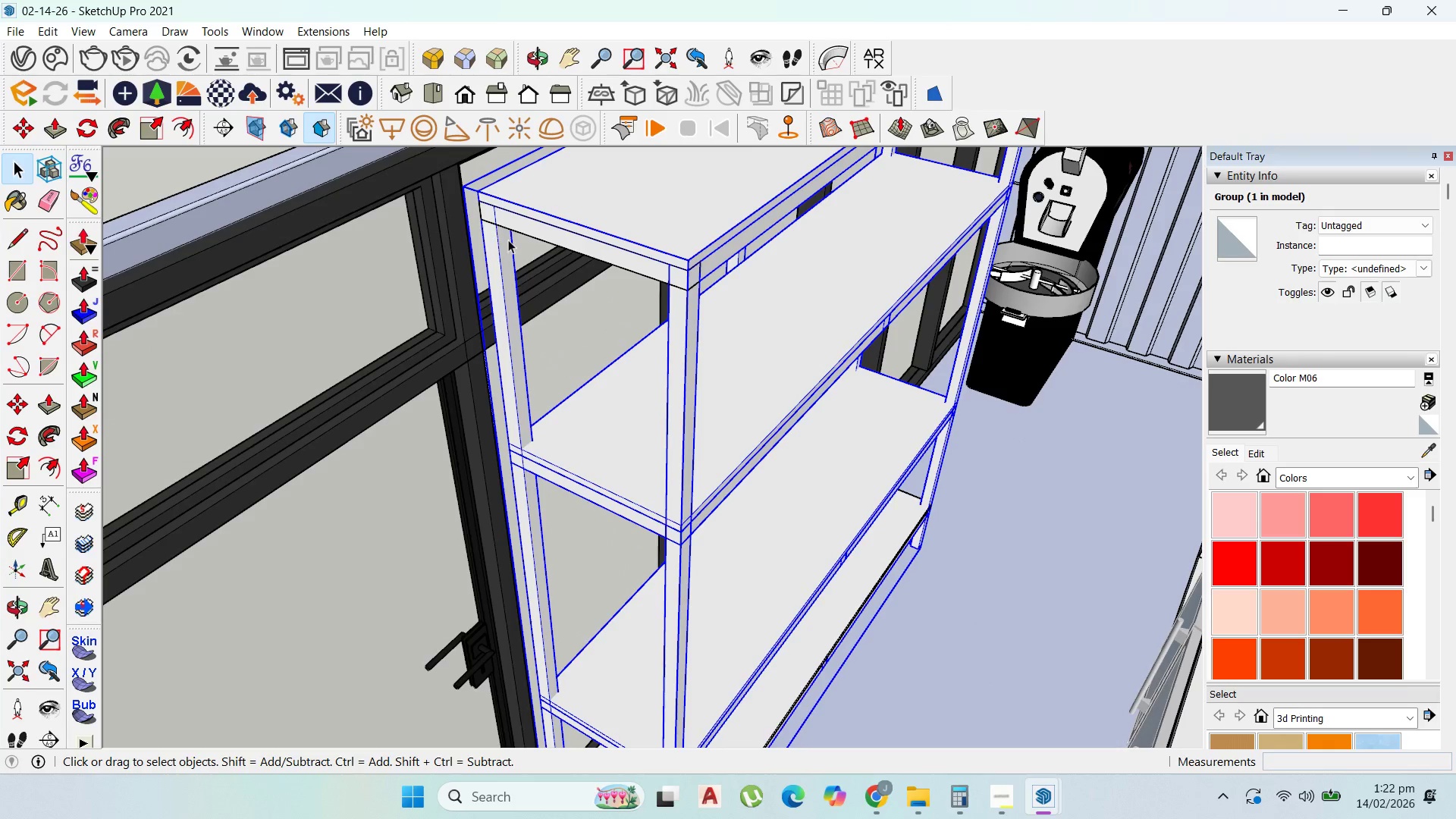 
left_click([547, 241])
 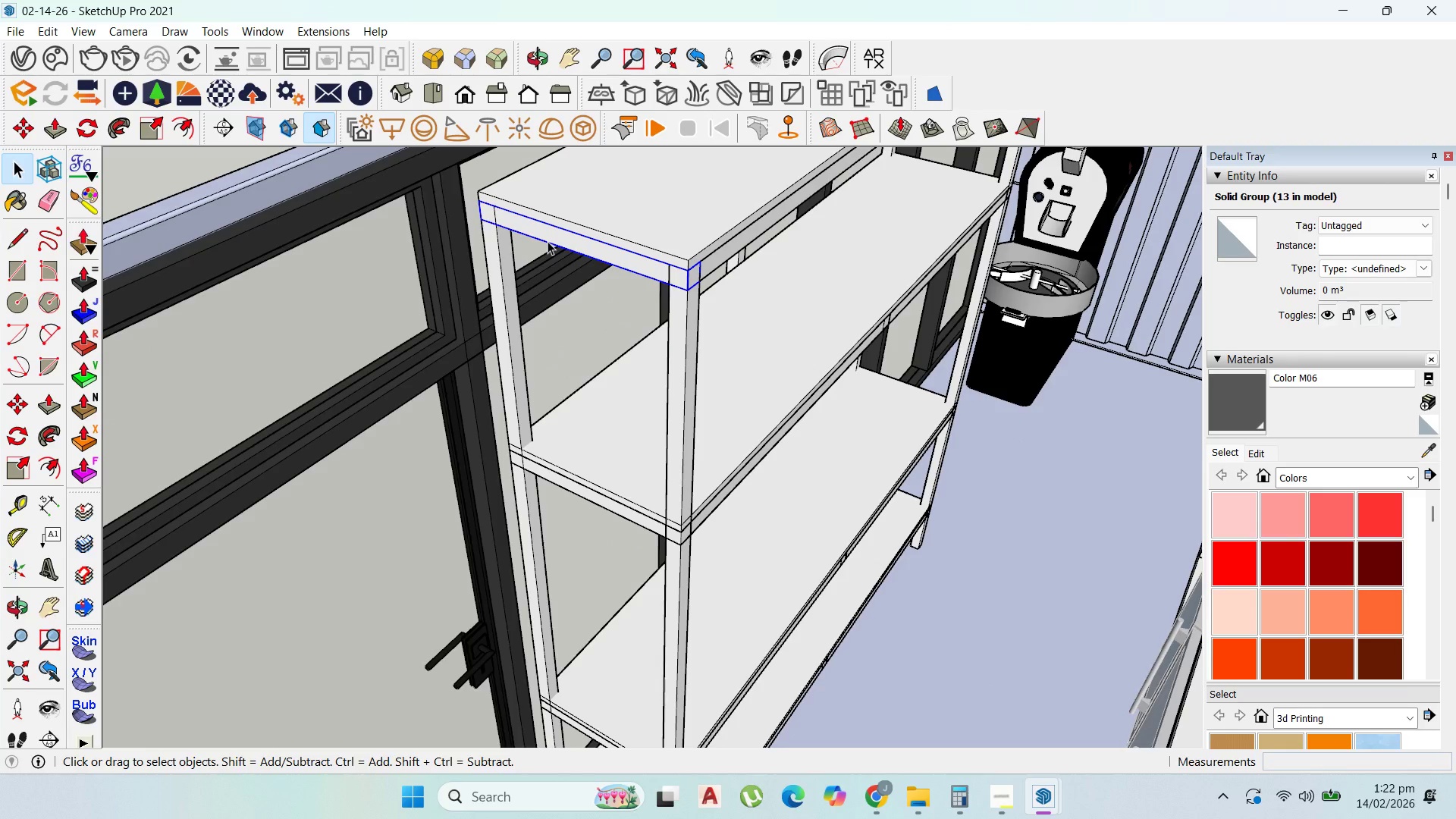 
key(Delete)
 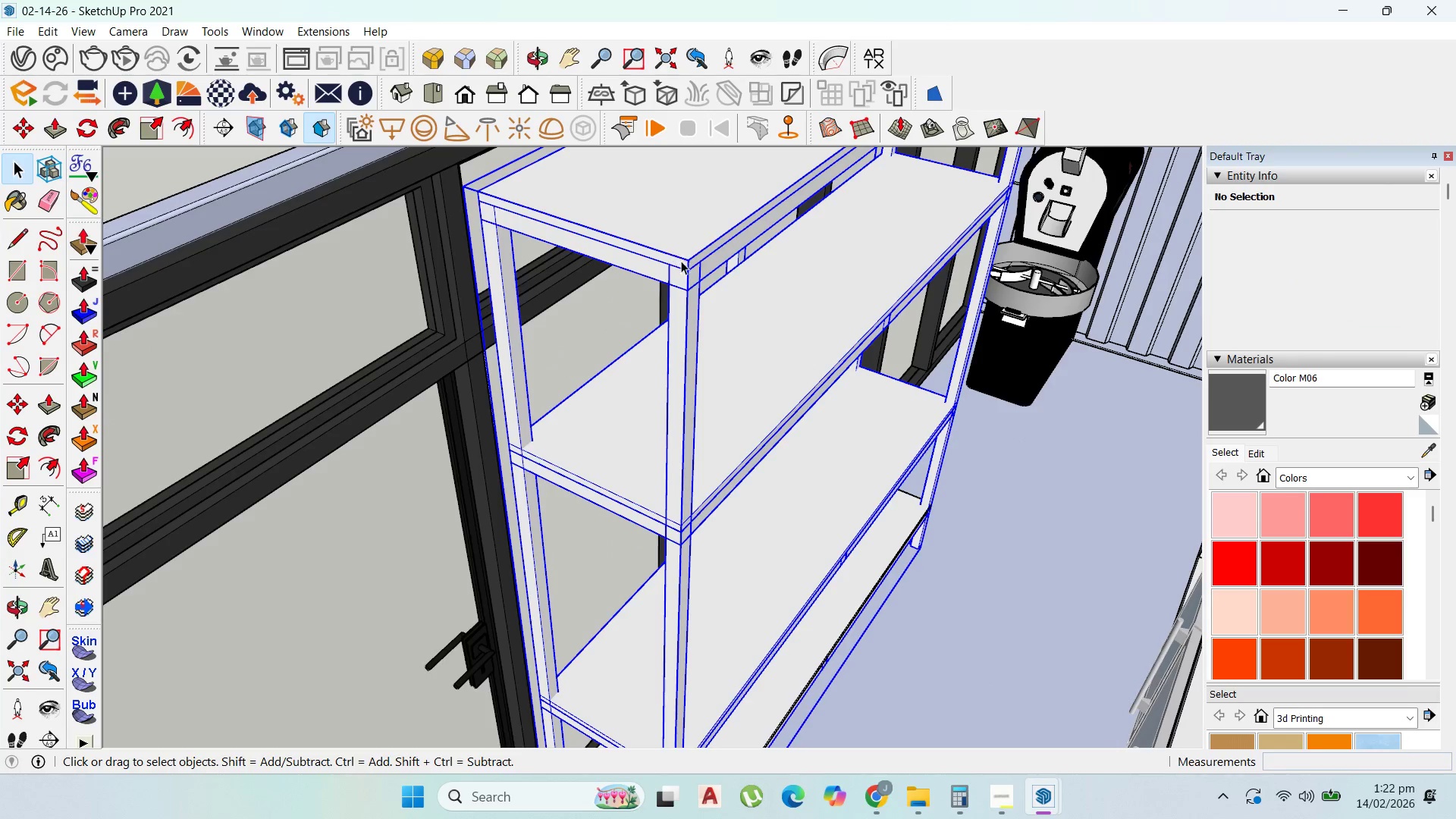 
scroll: coordinate [738, 588], scroll_direction: down, amount: 6.0
 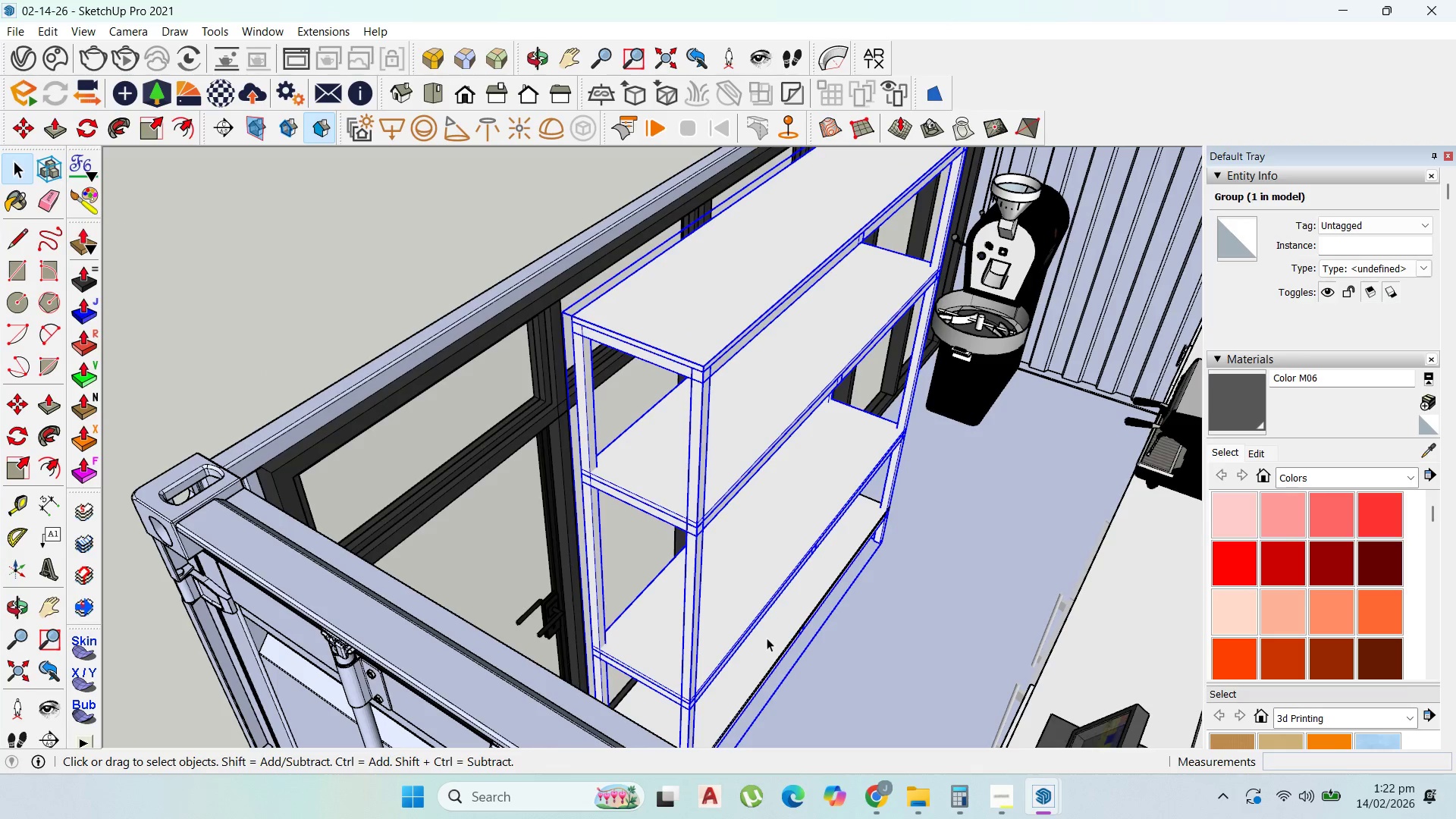 
hold_key(key=ShiftLeft, duration=0.78)
left_click([767, 639])
 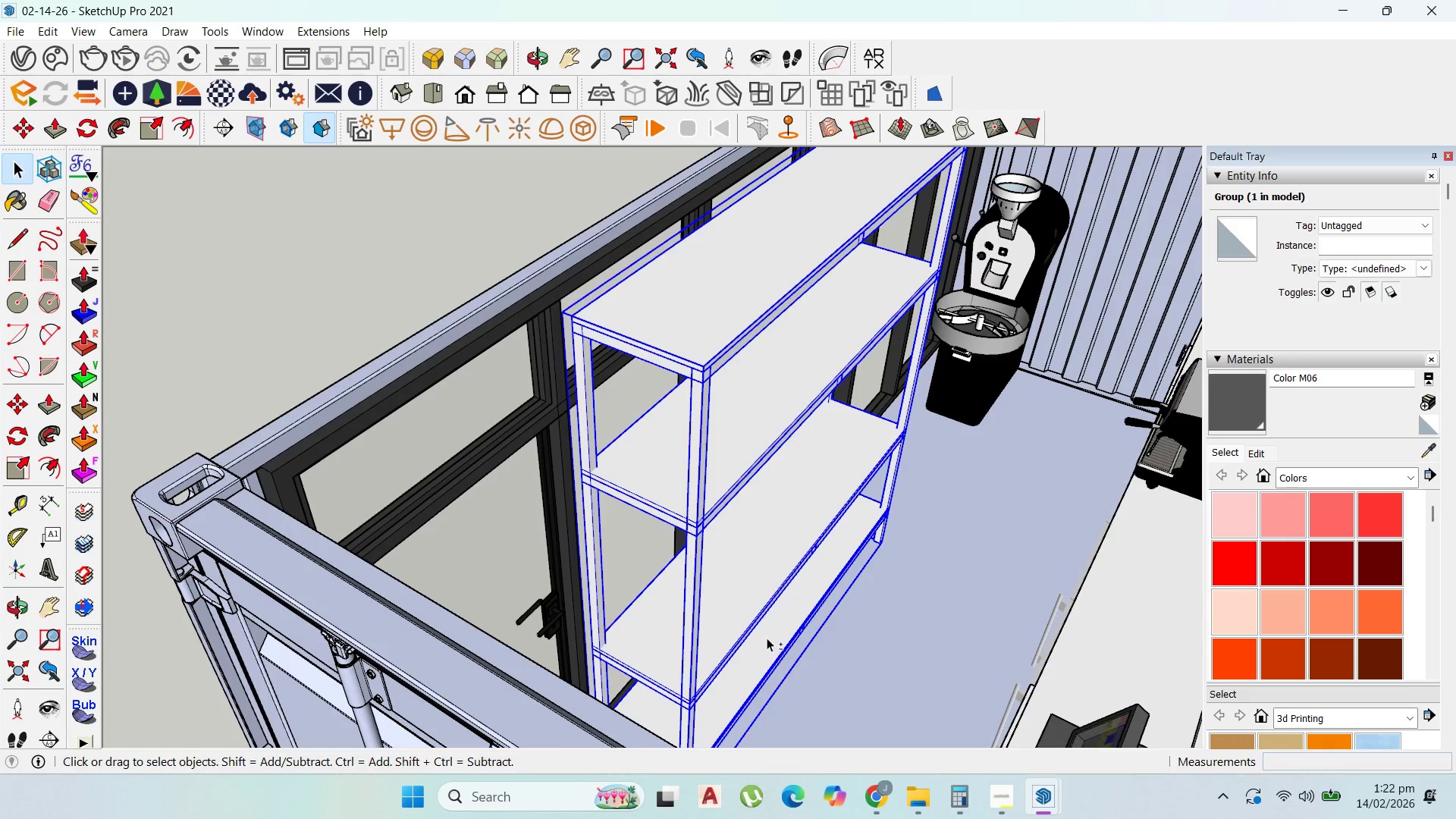 
right_click([767, 638])
 